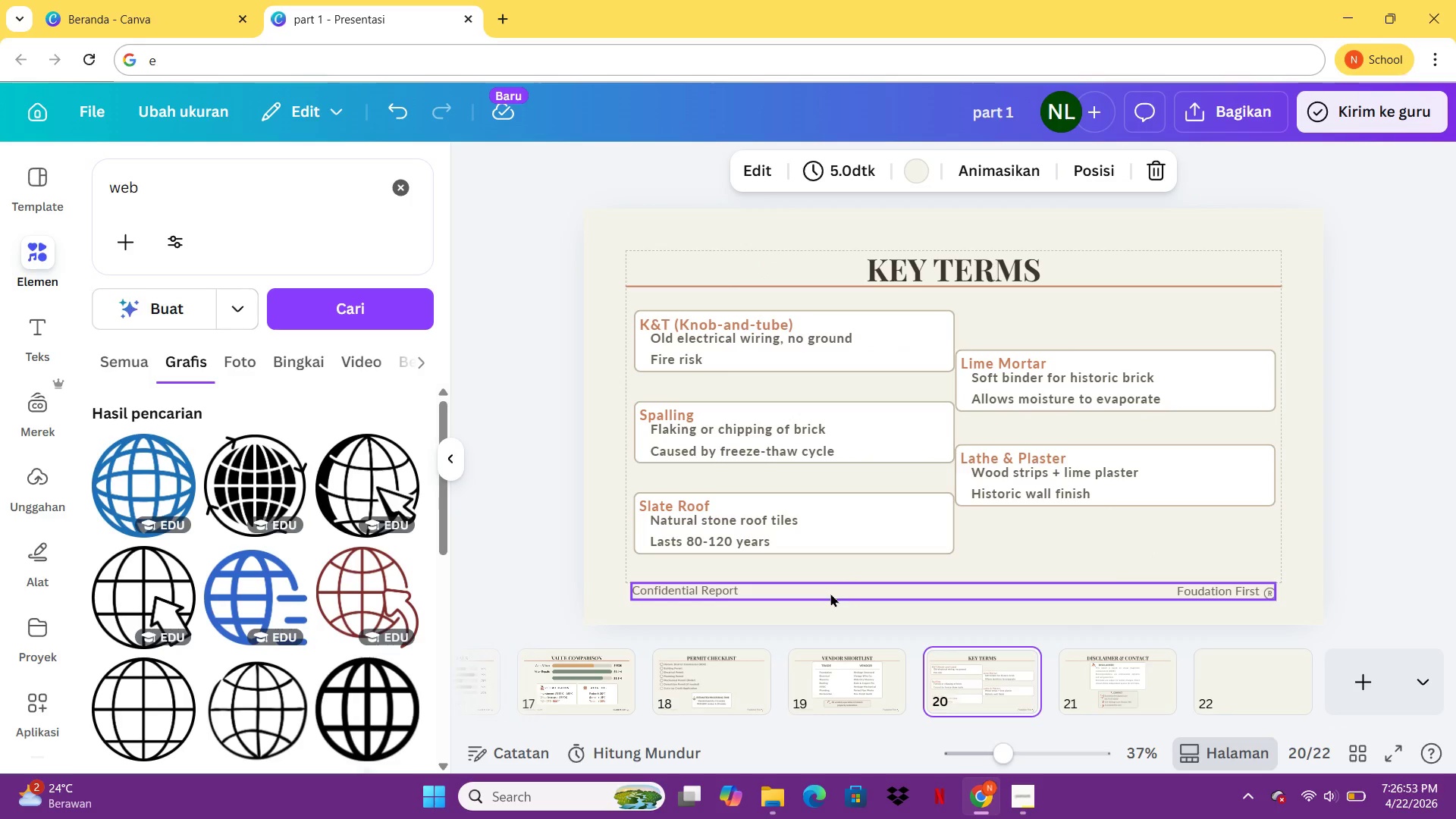 
left_click([830, 595])
 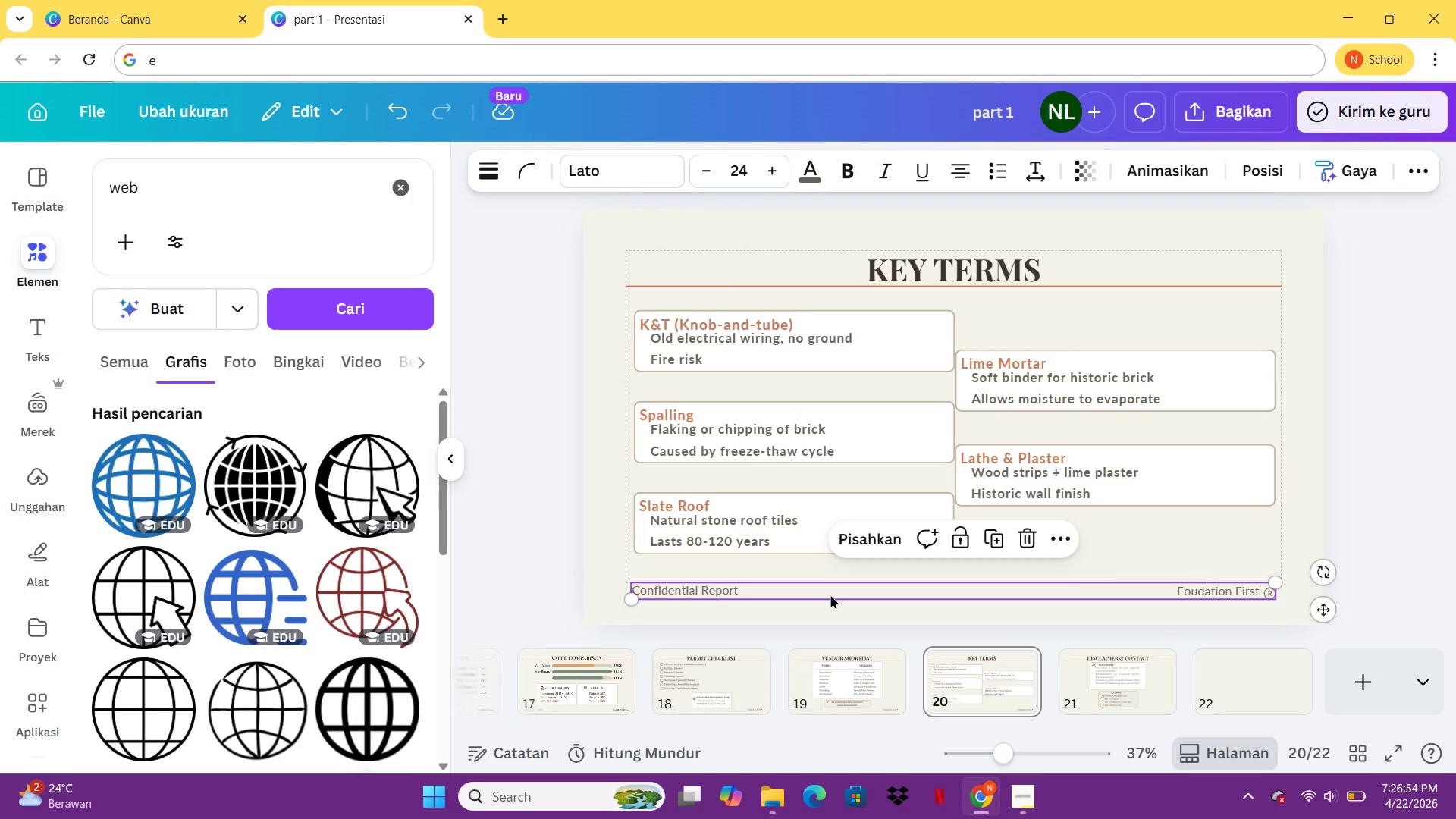 
key(Control+C)
 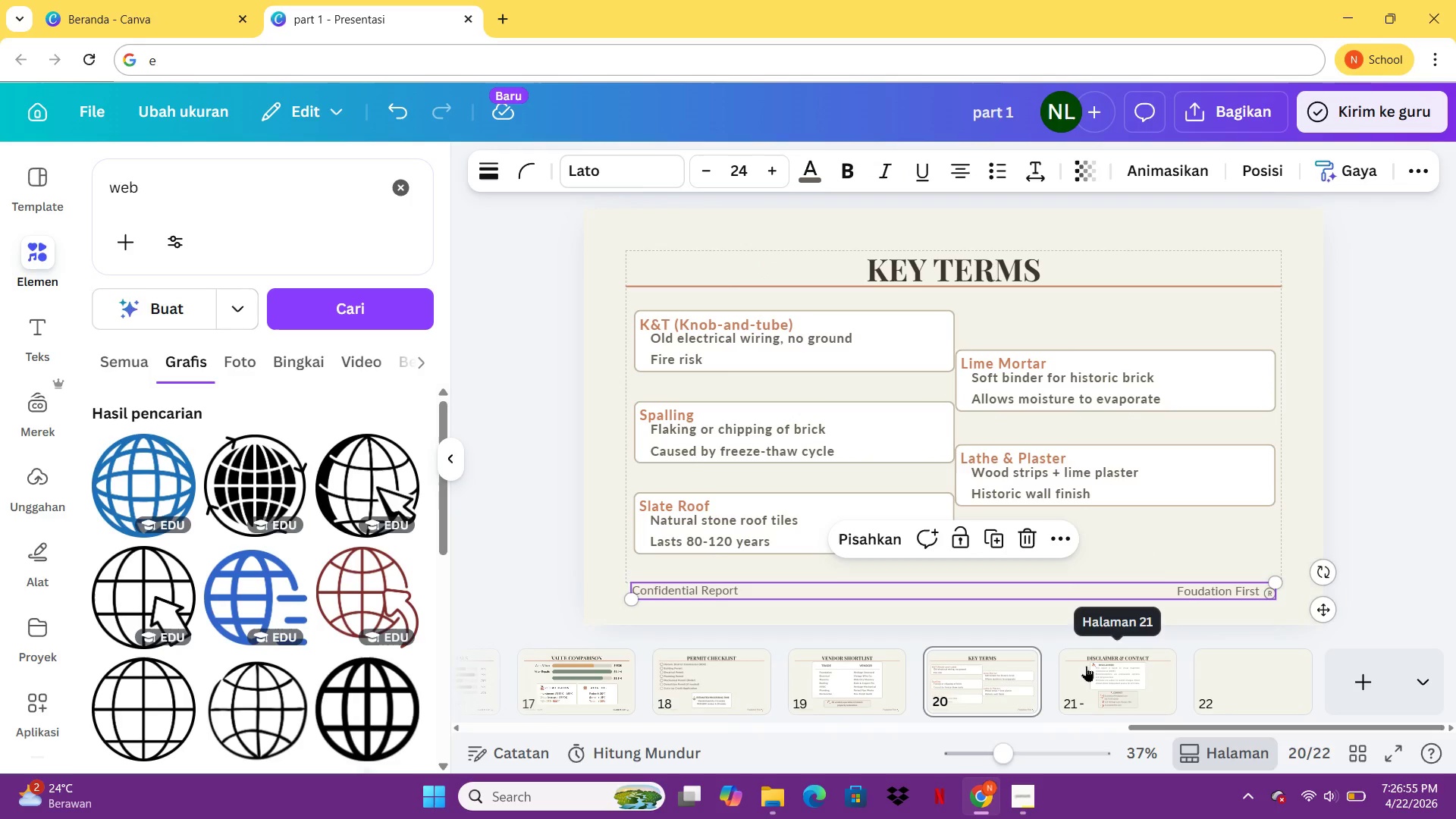 
left_click([1086, 666])
 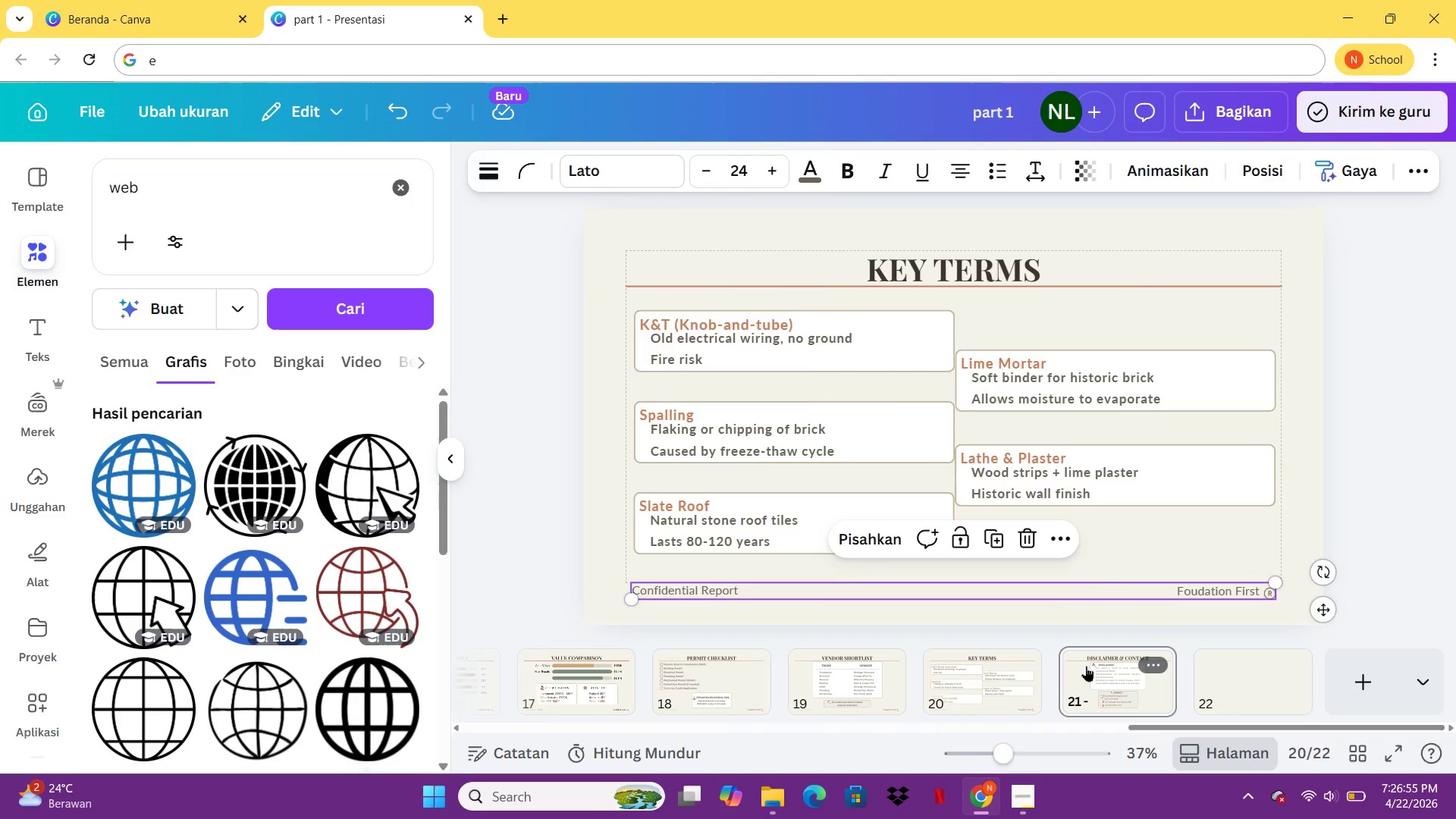 
key(Control+V)
 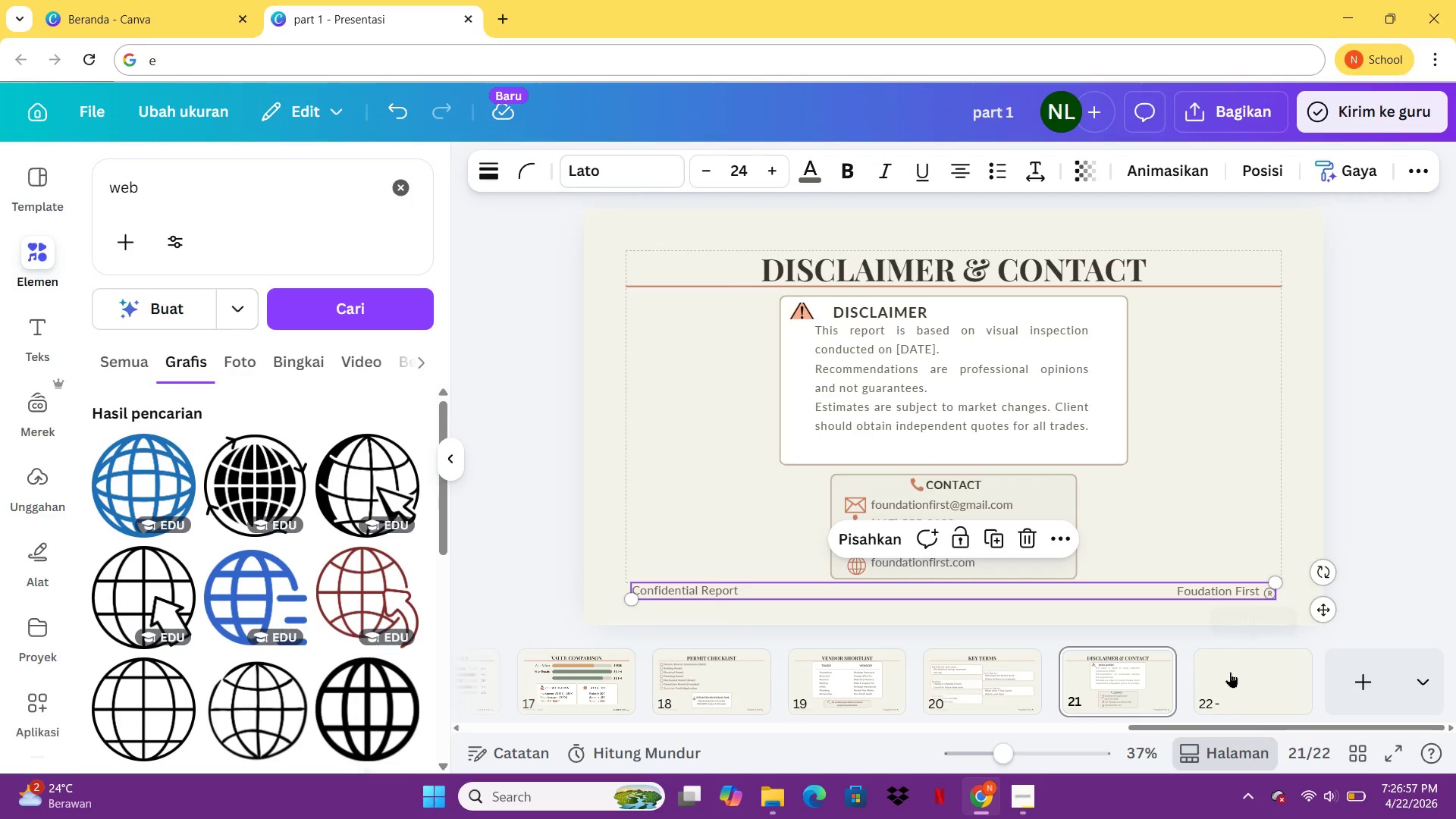 
left_click([1234, 679])
 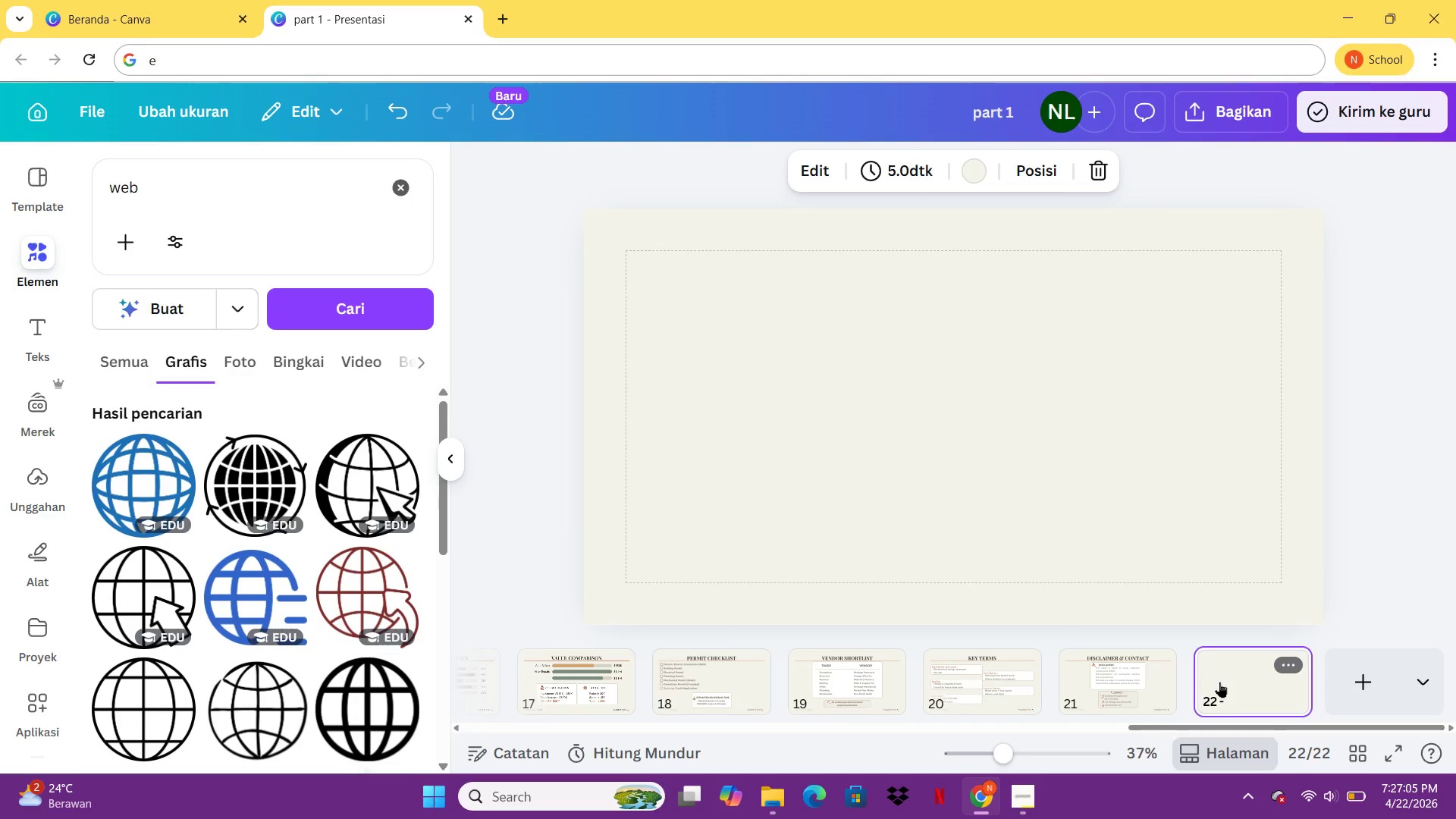 
wait(13.03)
 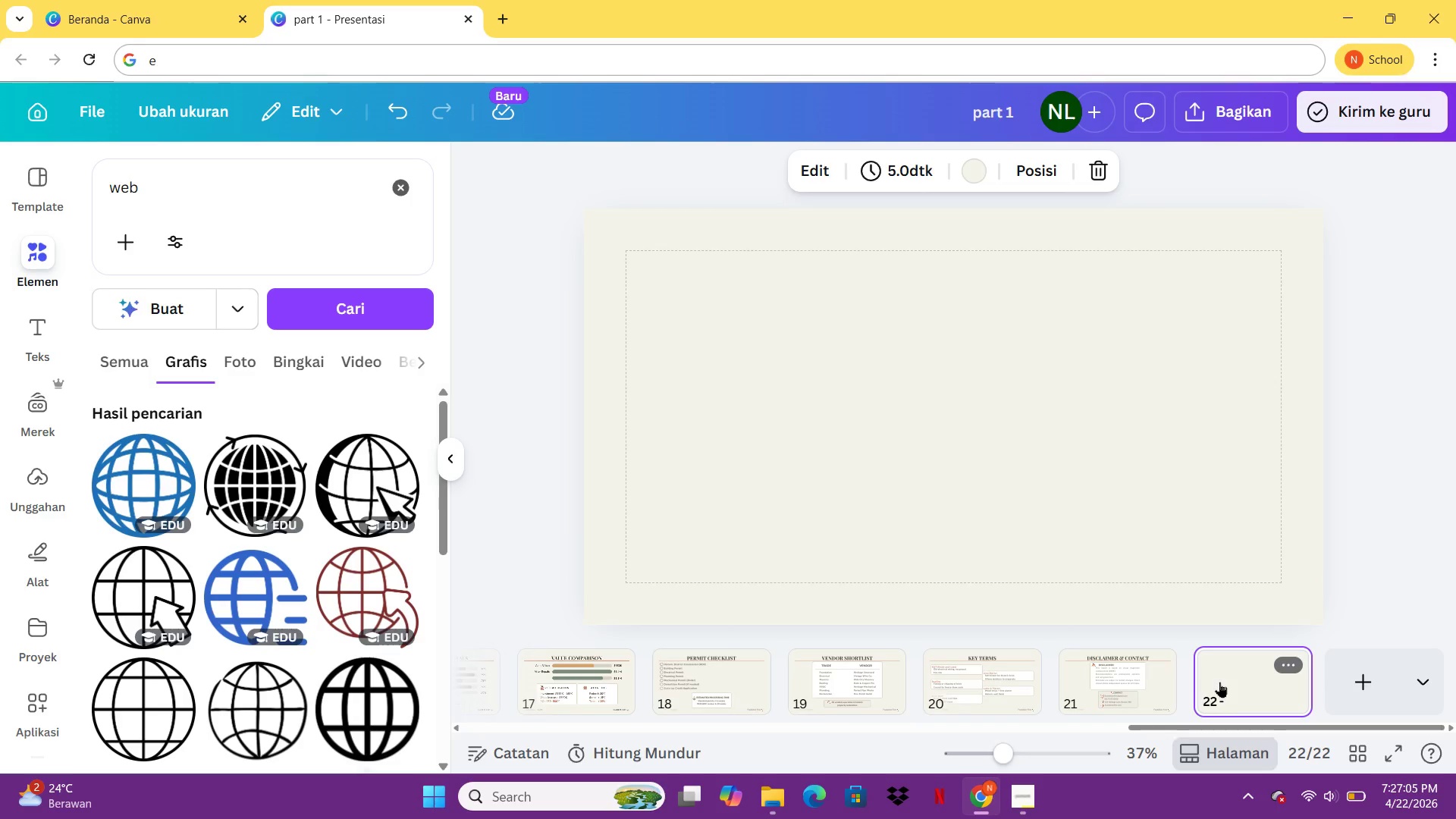 
left_click([1141, 664])
 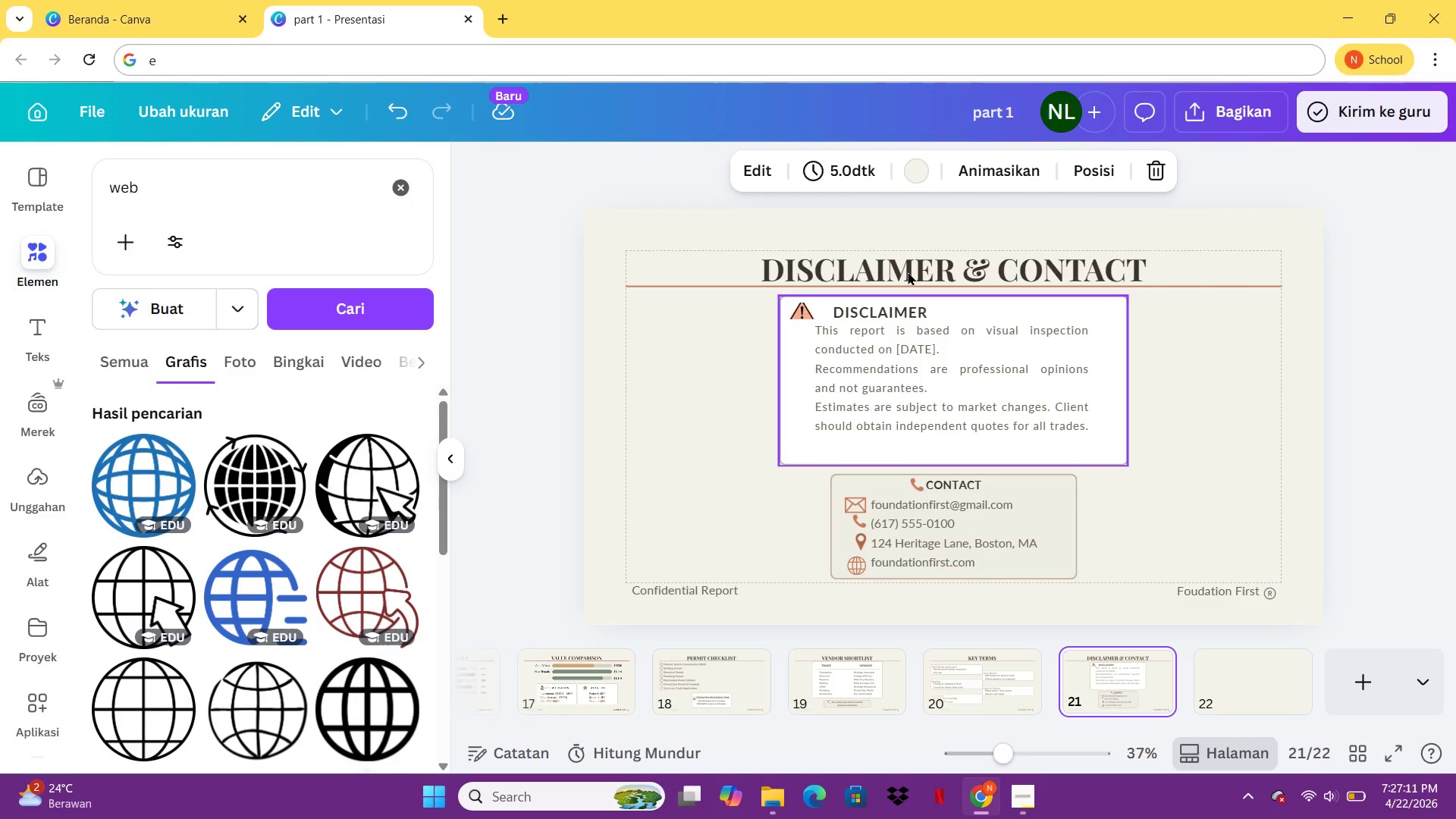 
left_click([907, 271])
 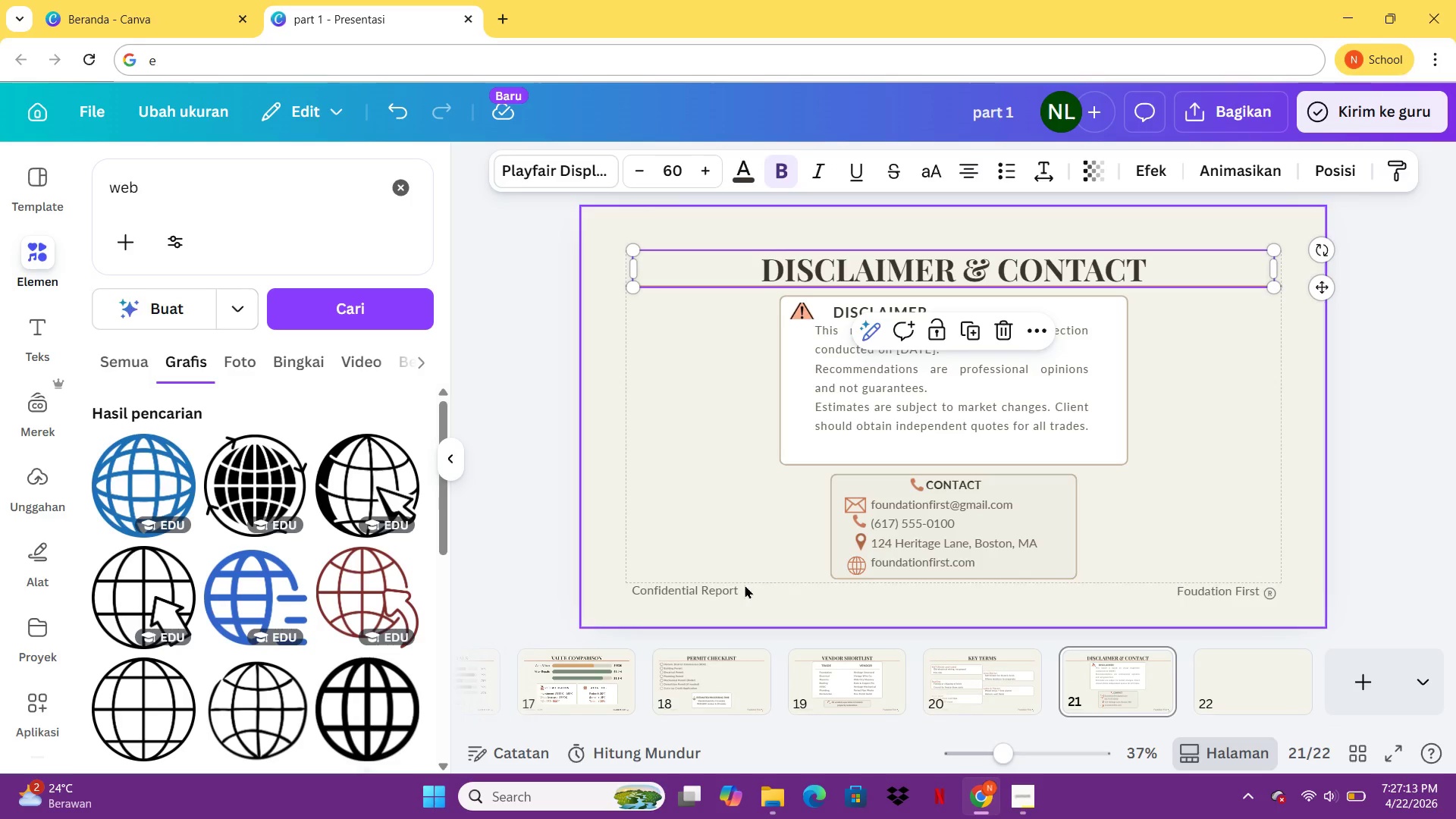 
left_click([740, 586])
 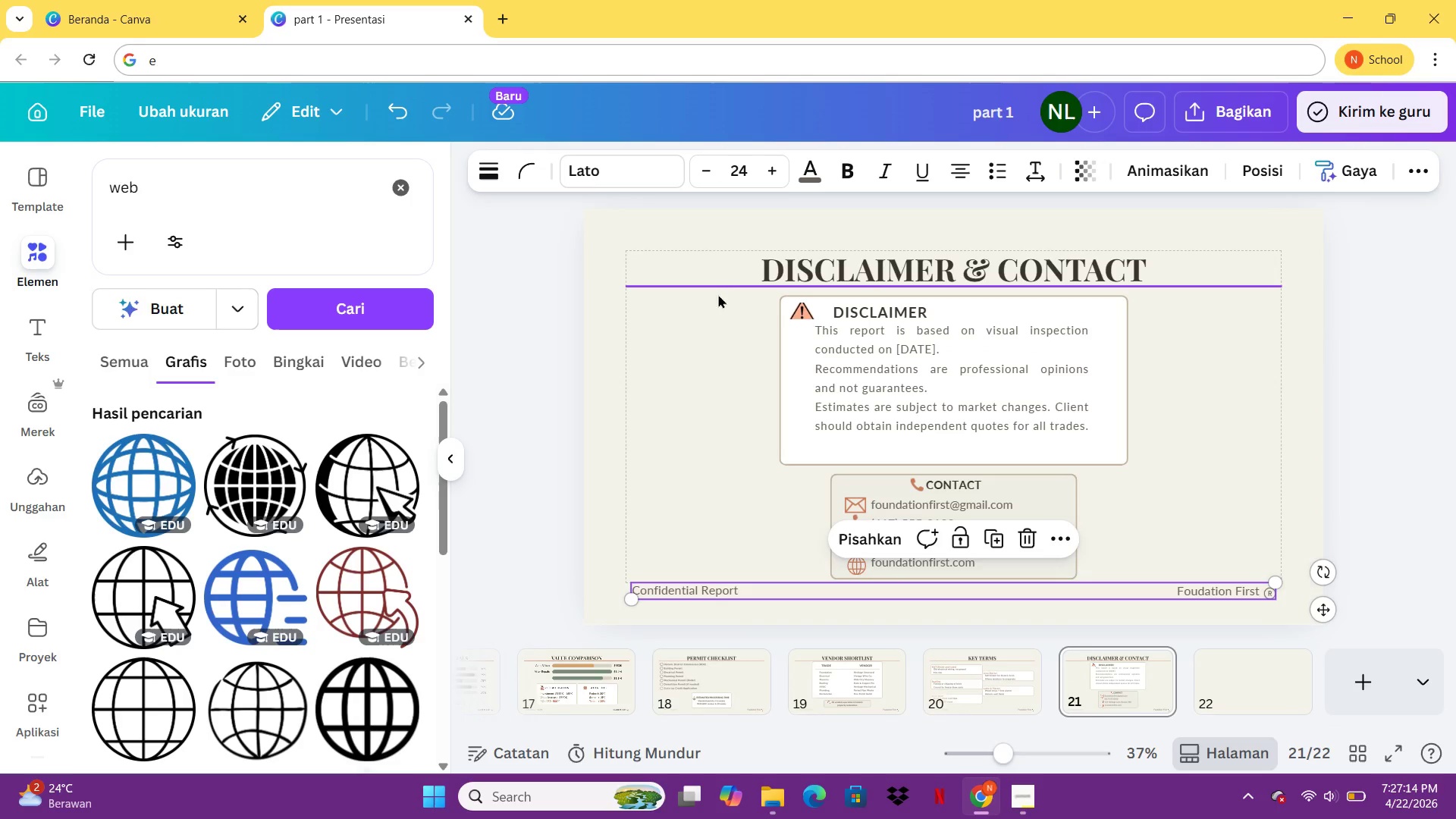 
hold_key(key=ShiftLeft, duration=1.2)
left_click([714, 286])
 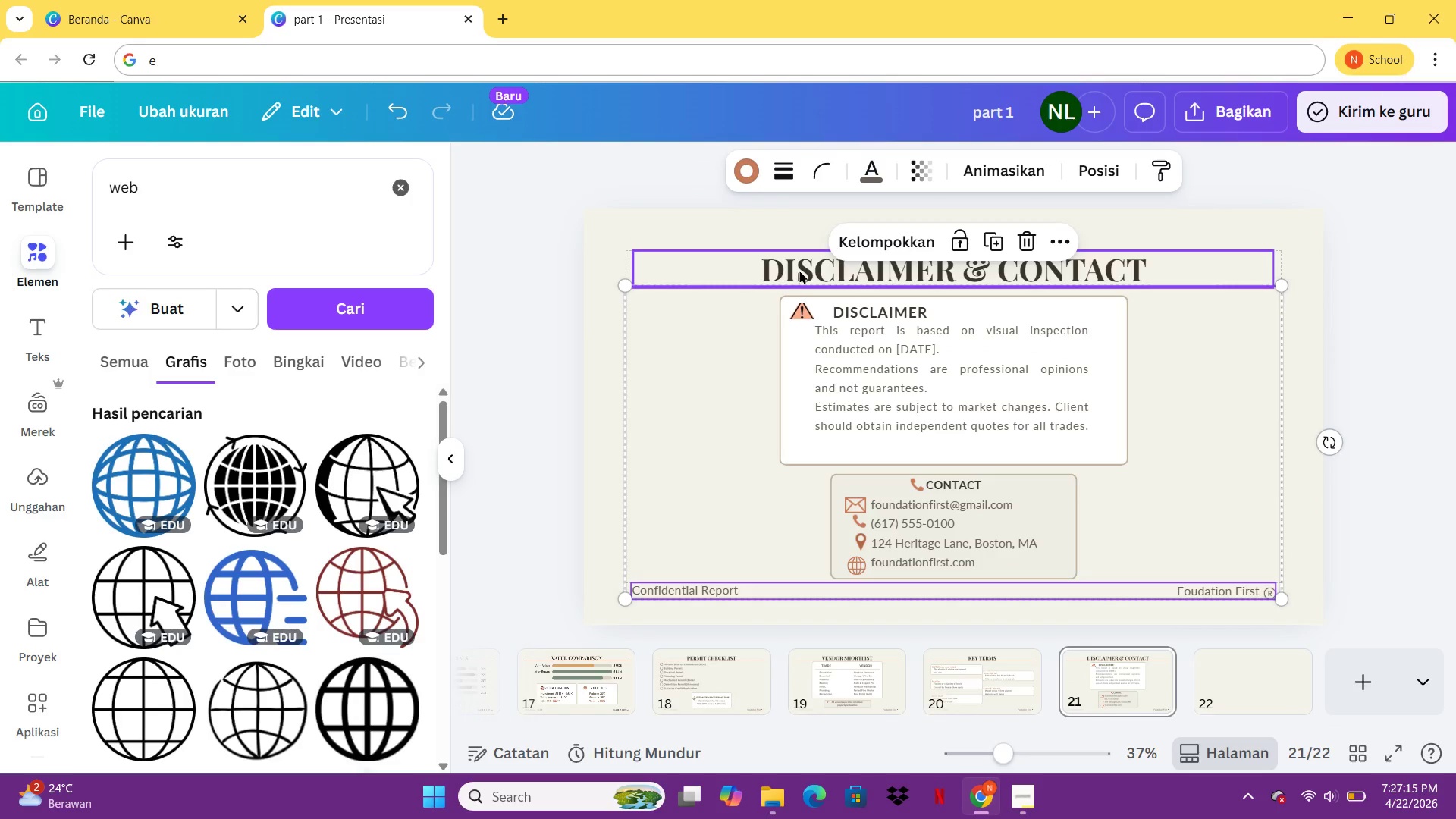 
left_click([799, 270])
 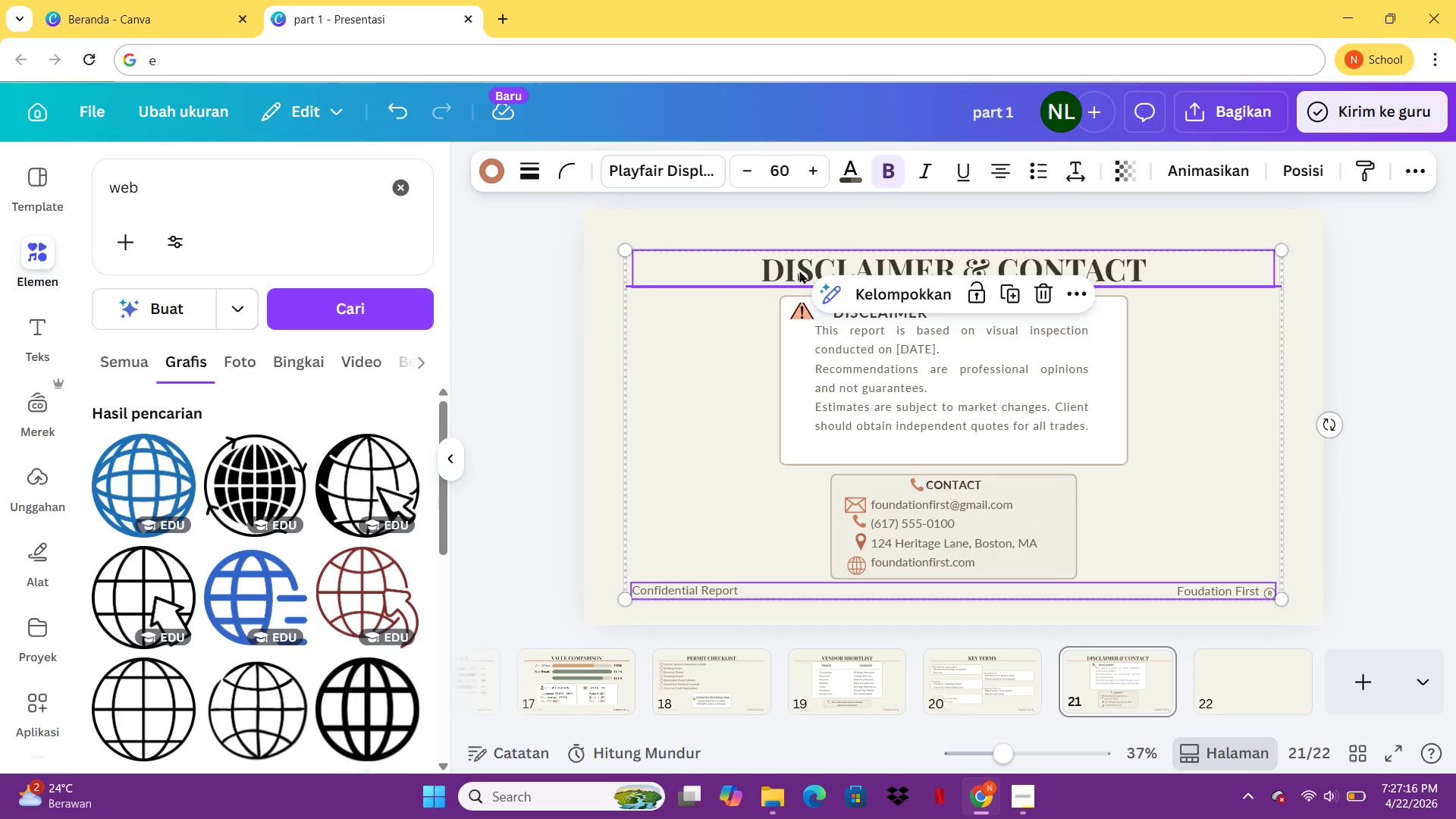 
key(Control+C)
 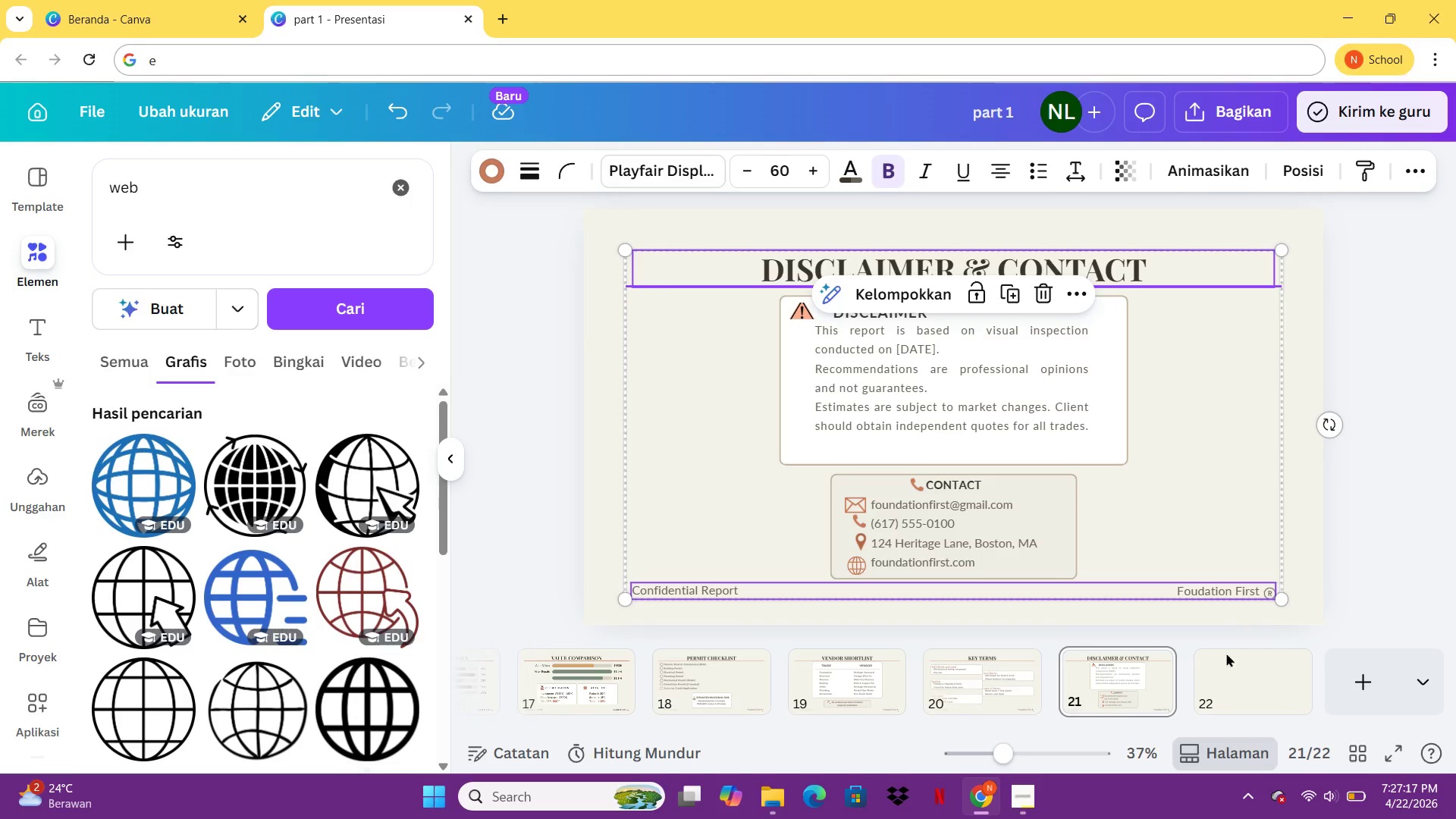 
left_click([1226, 657])
 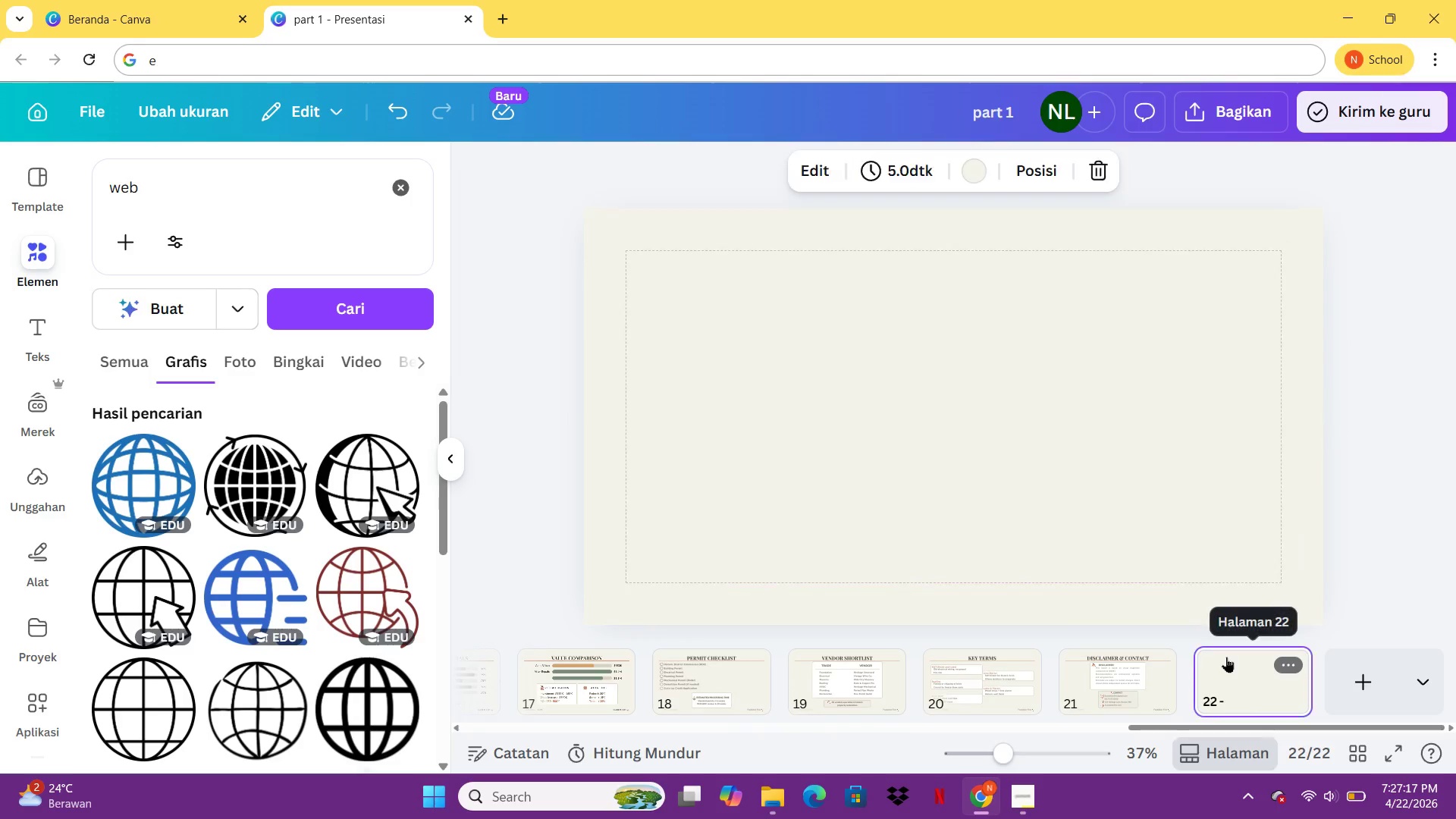 
key(Control+ControlLeft)
 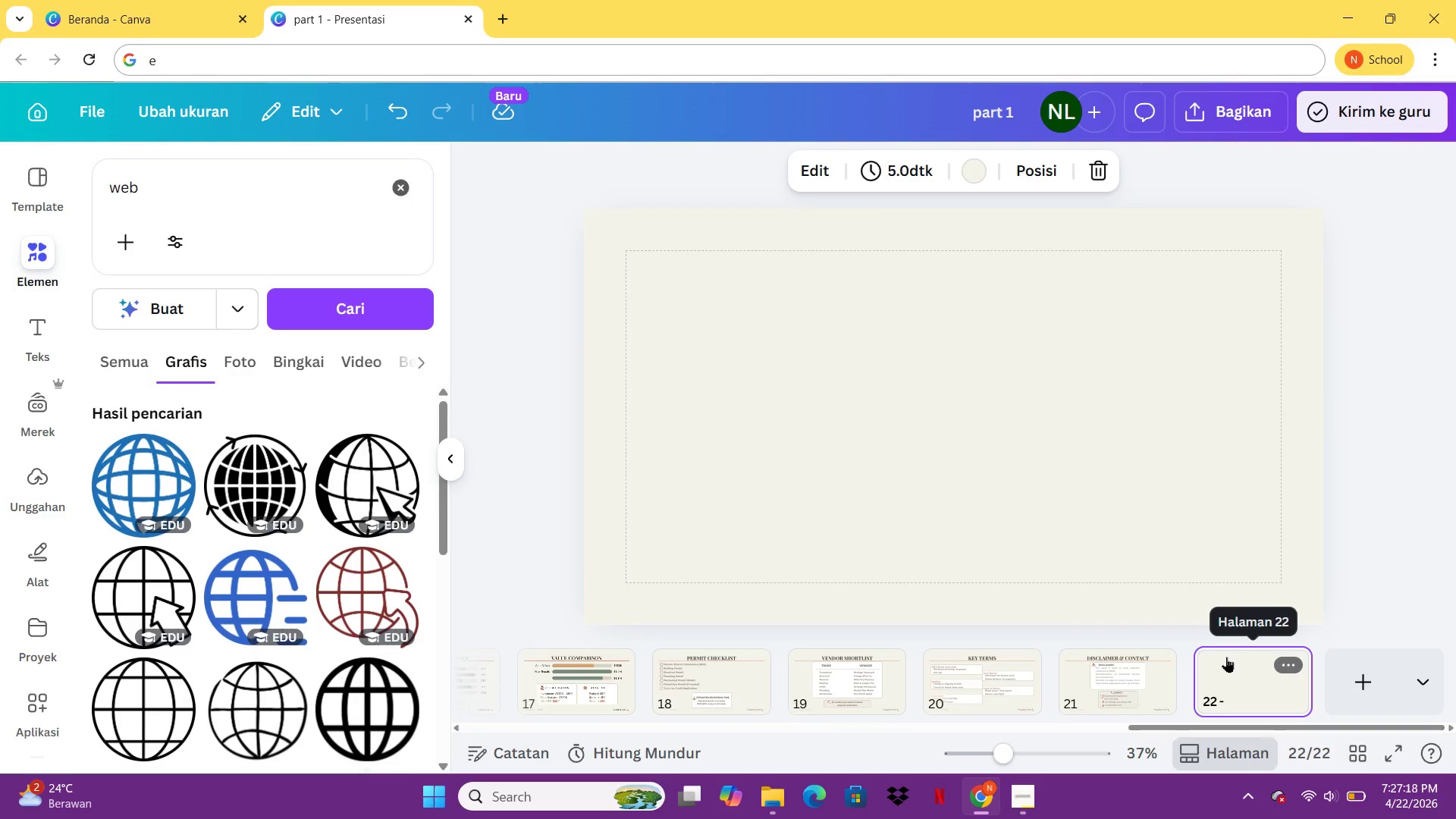 
key(Control+V)
 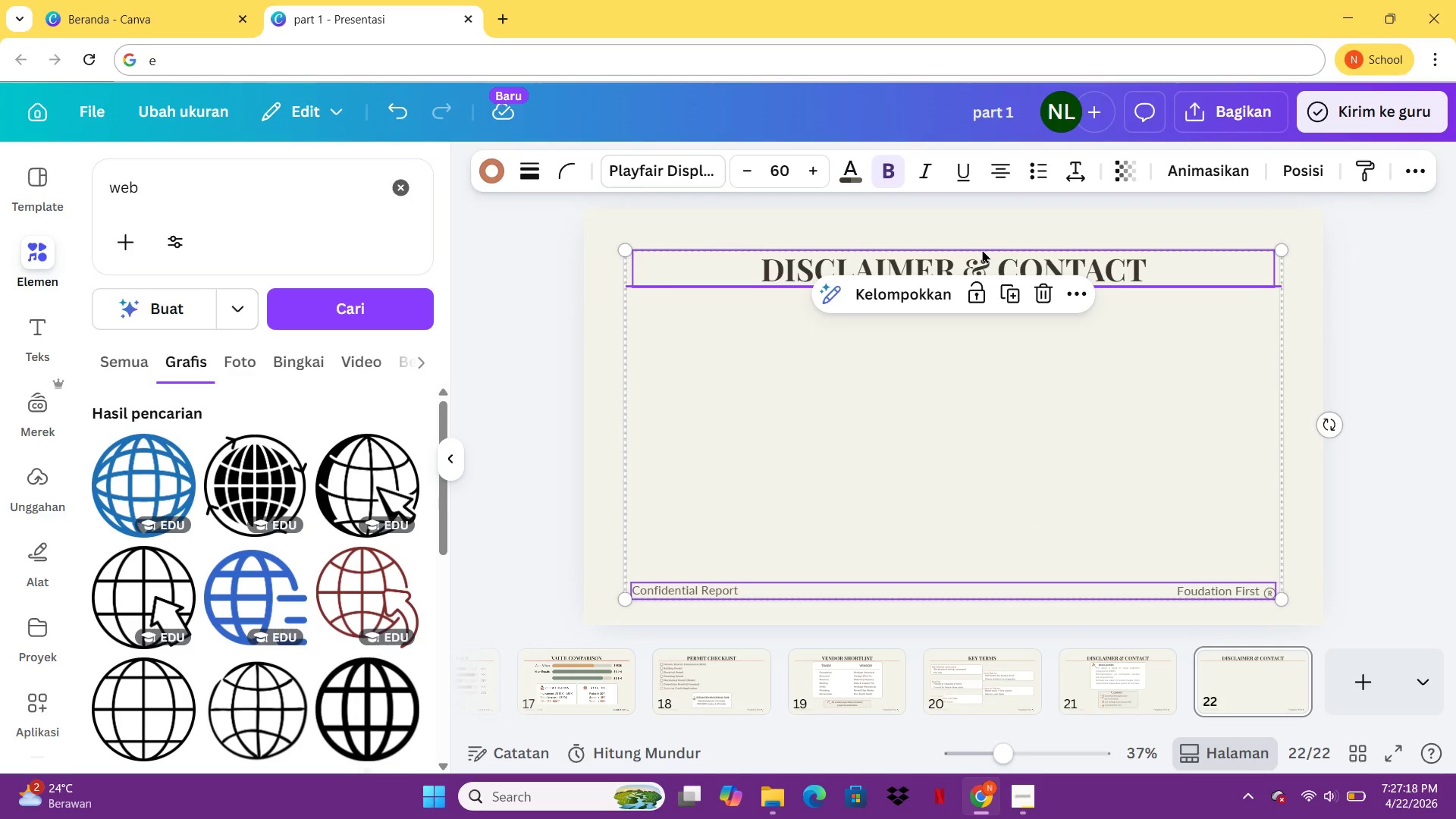 
double_click([982, 249])
 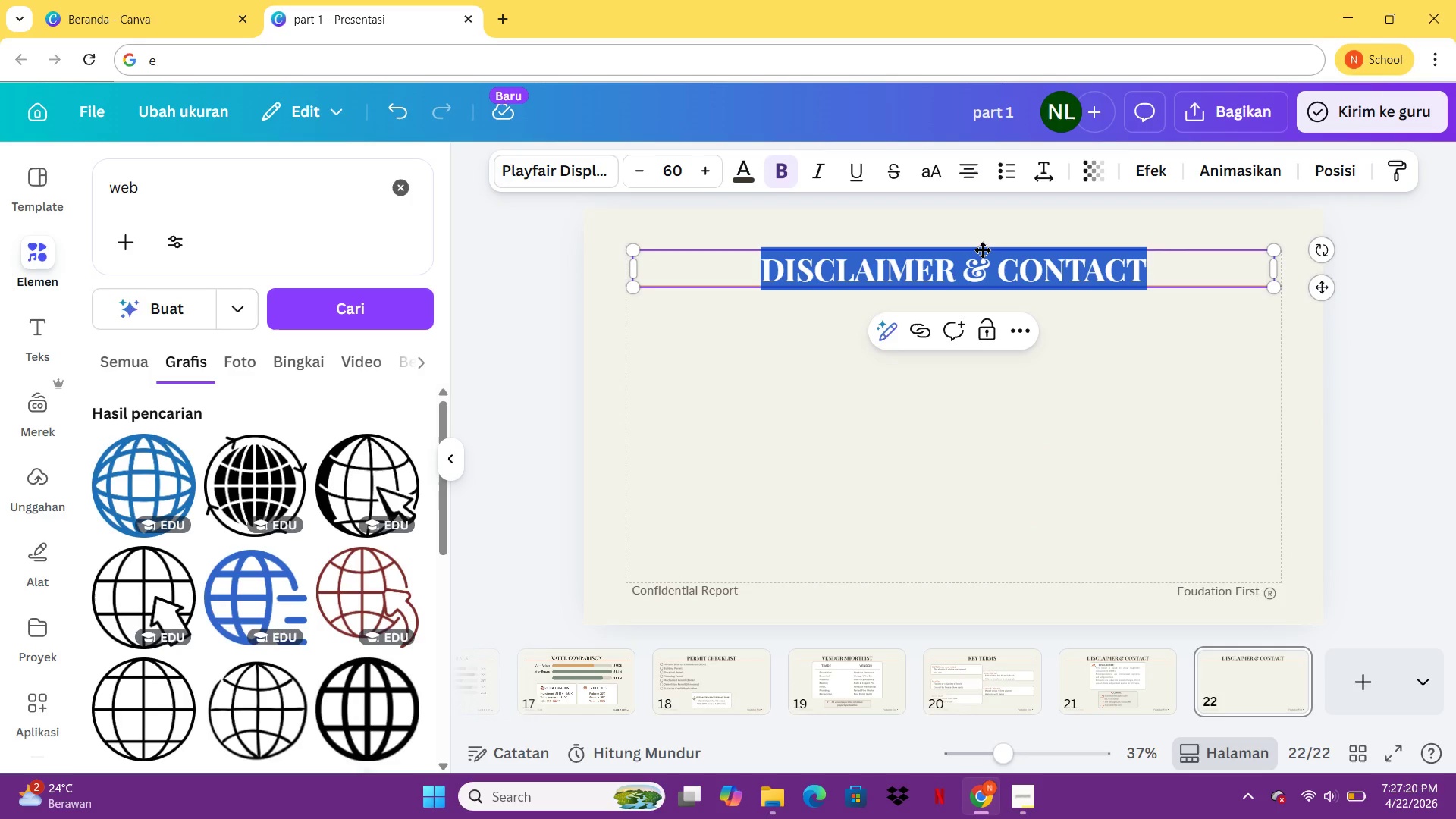 
key(Control+CapsLock)
 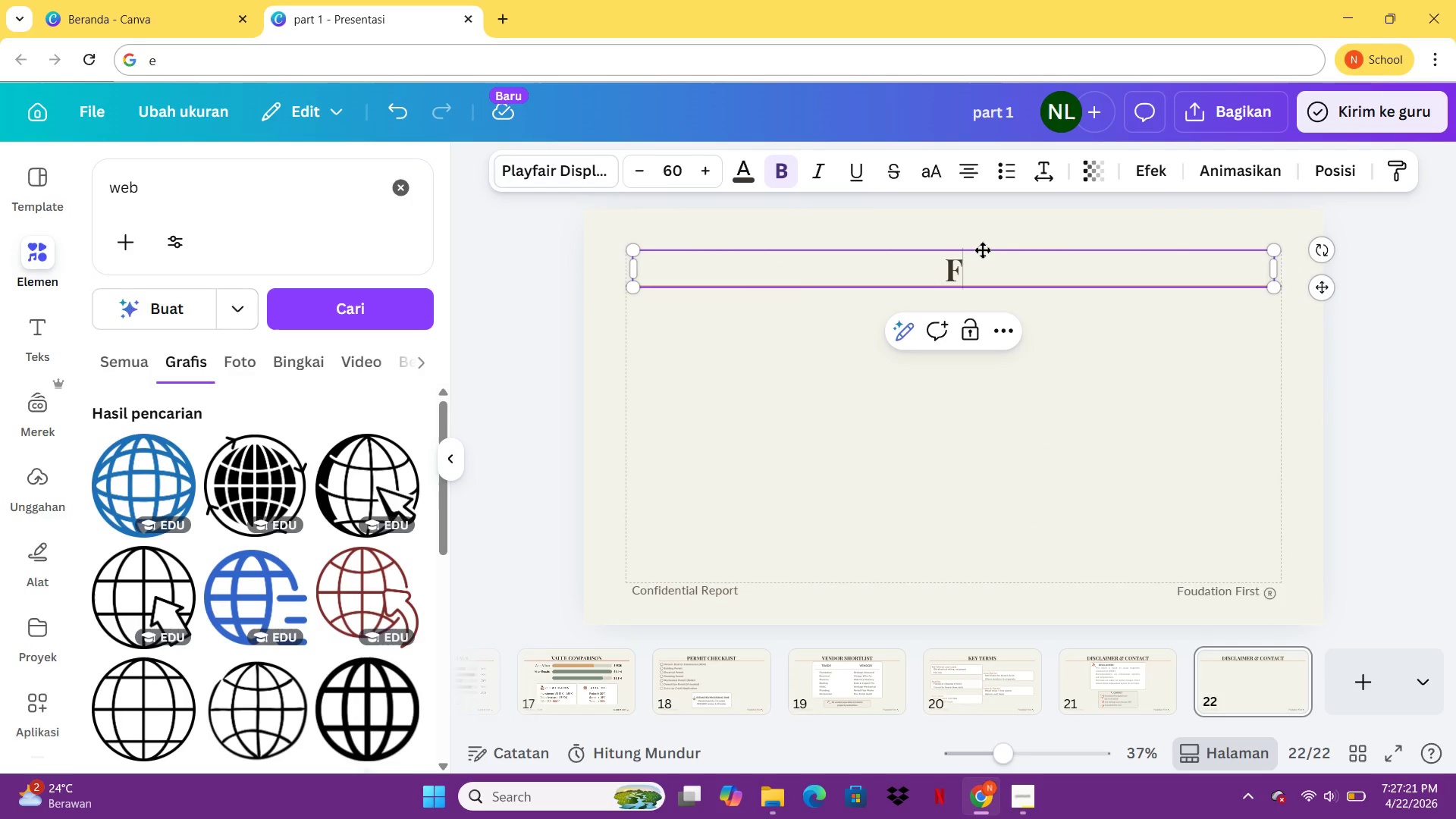 
key(Control+F)
 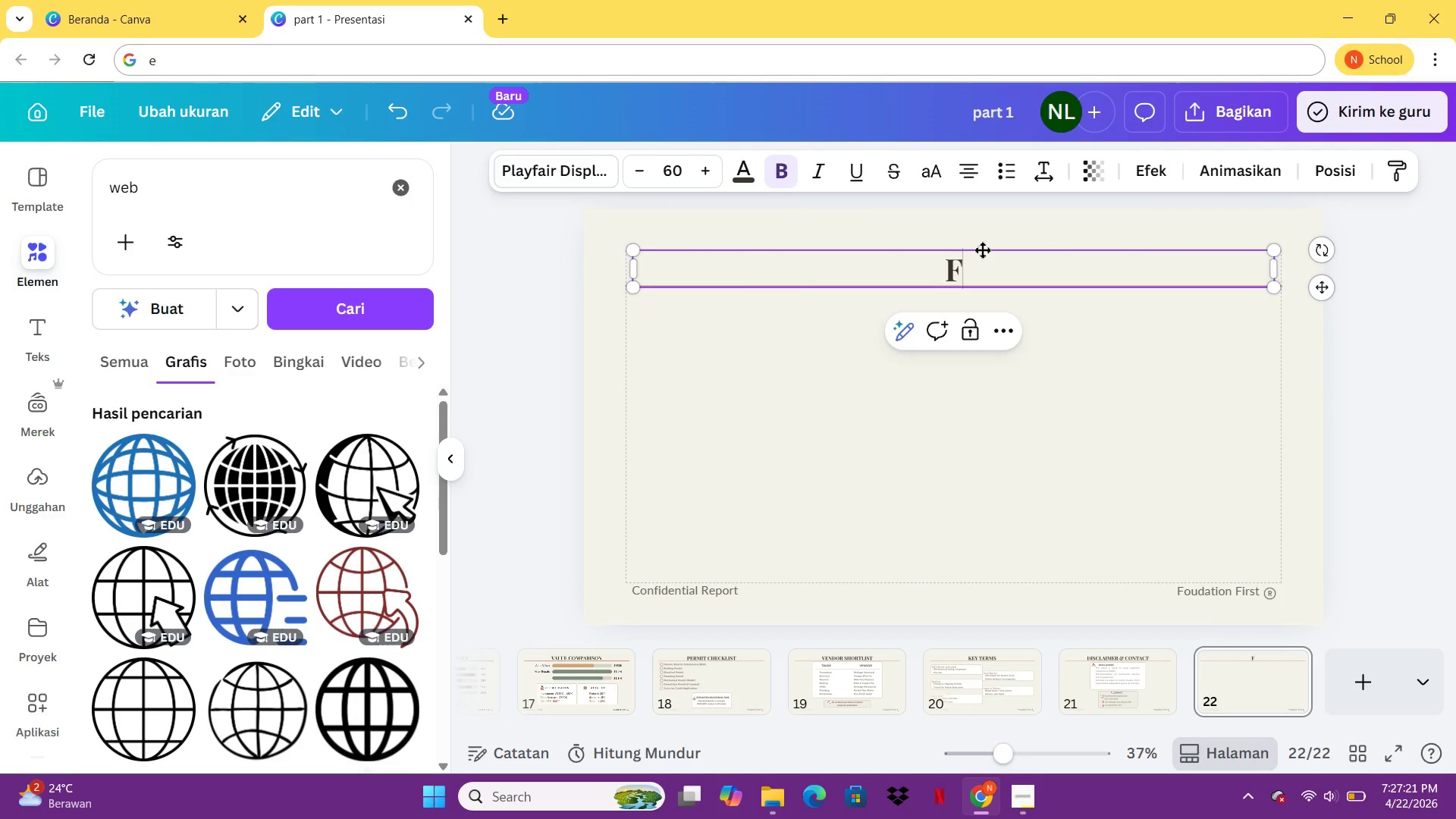 
type(OUDN)
key(Backspace)
key(Backspace)
type(NDATION FIRST)
 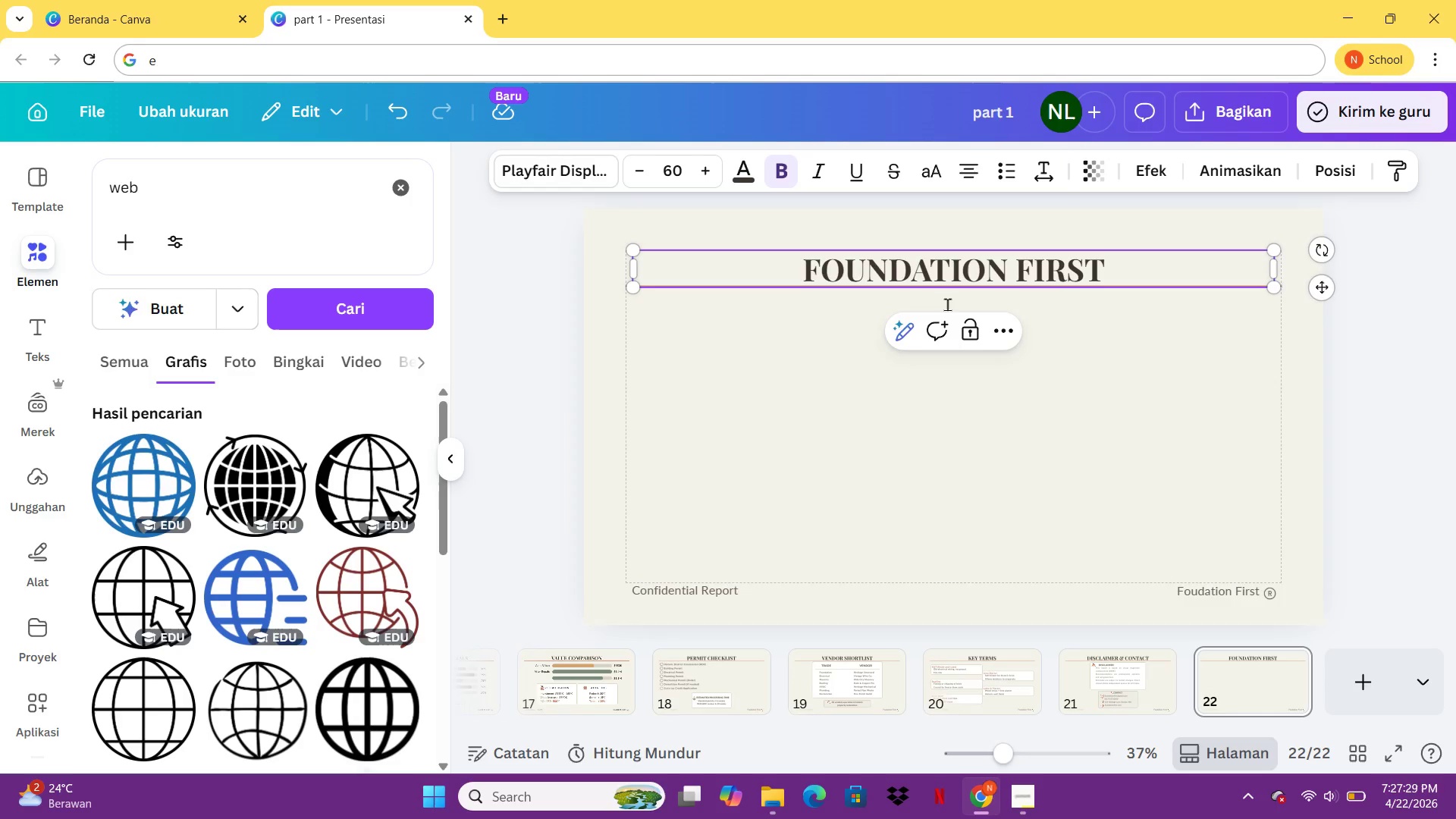 
left_click([1105, 708])
 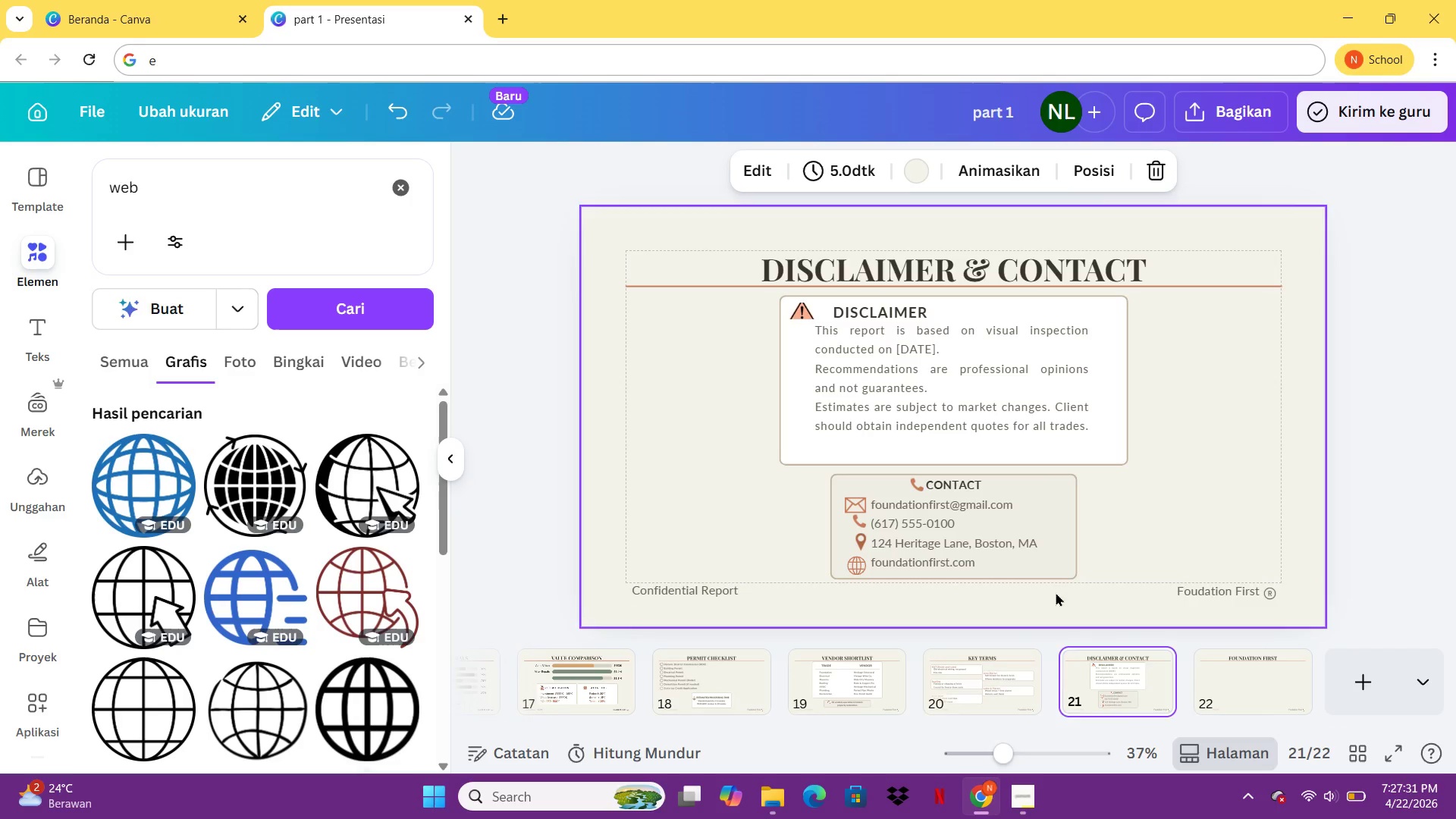 
left_click([856, 656])
 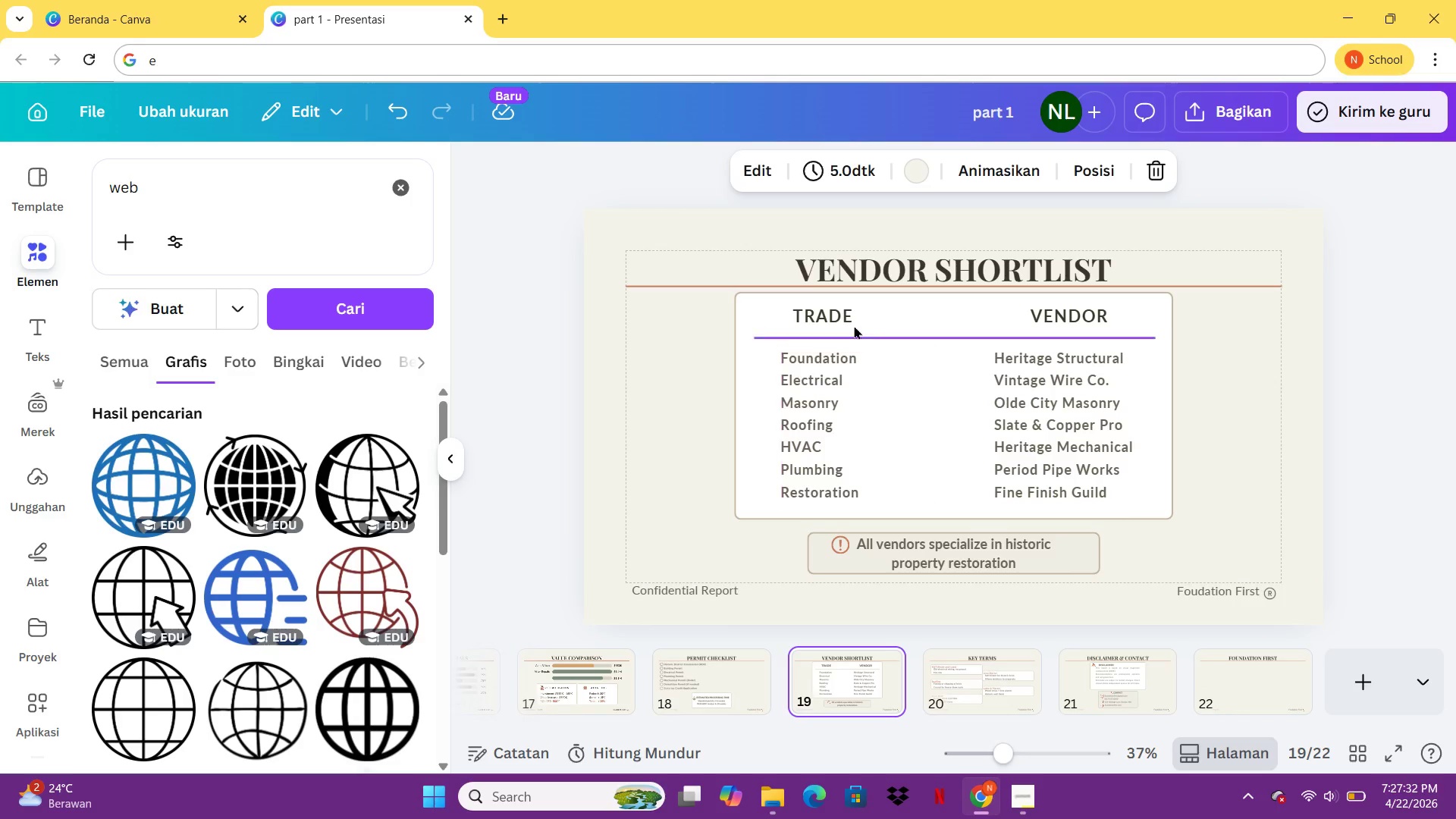 
left_click([850, 321])
 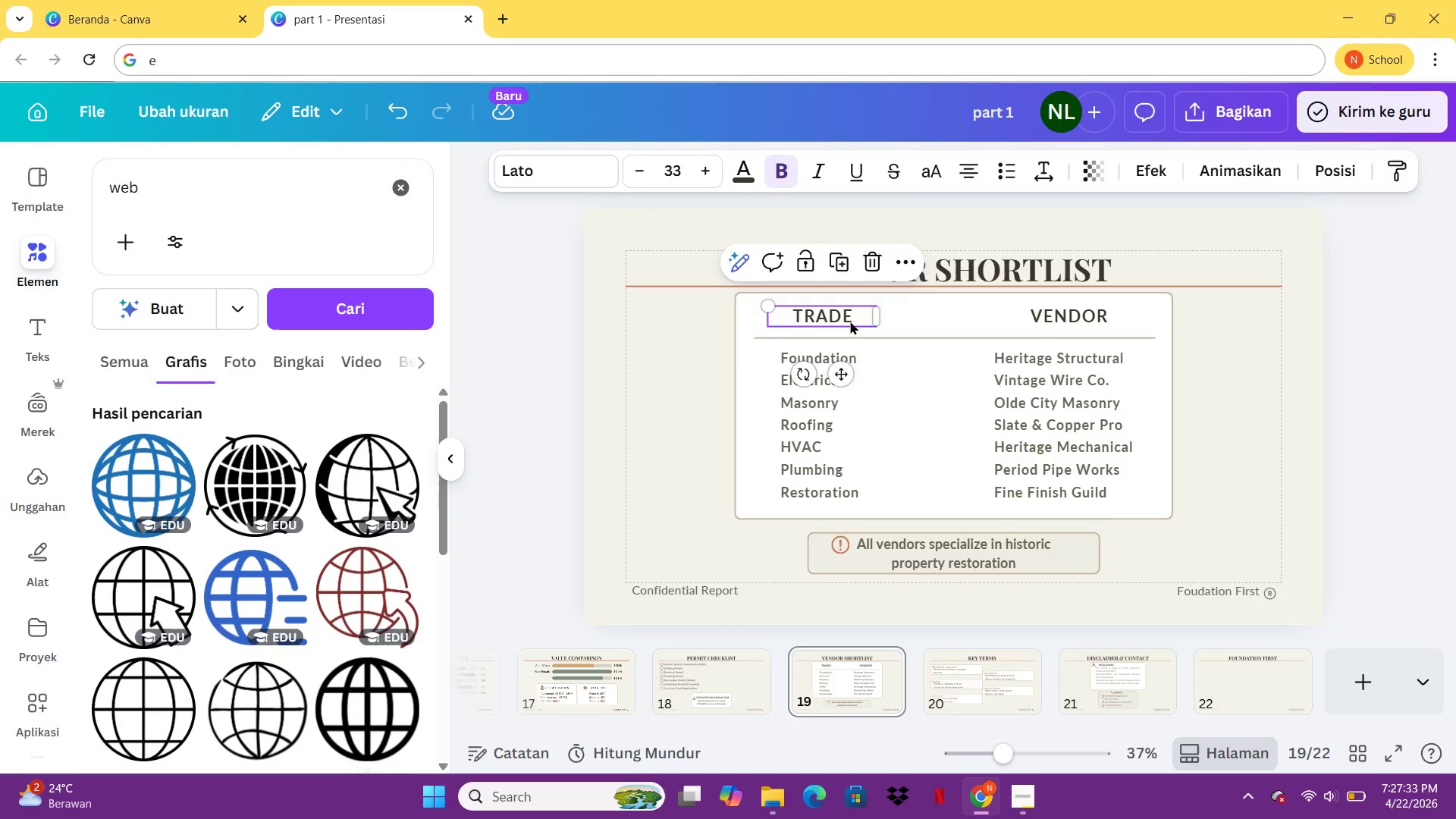 
key(Control+ControlLeft)
 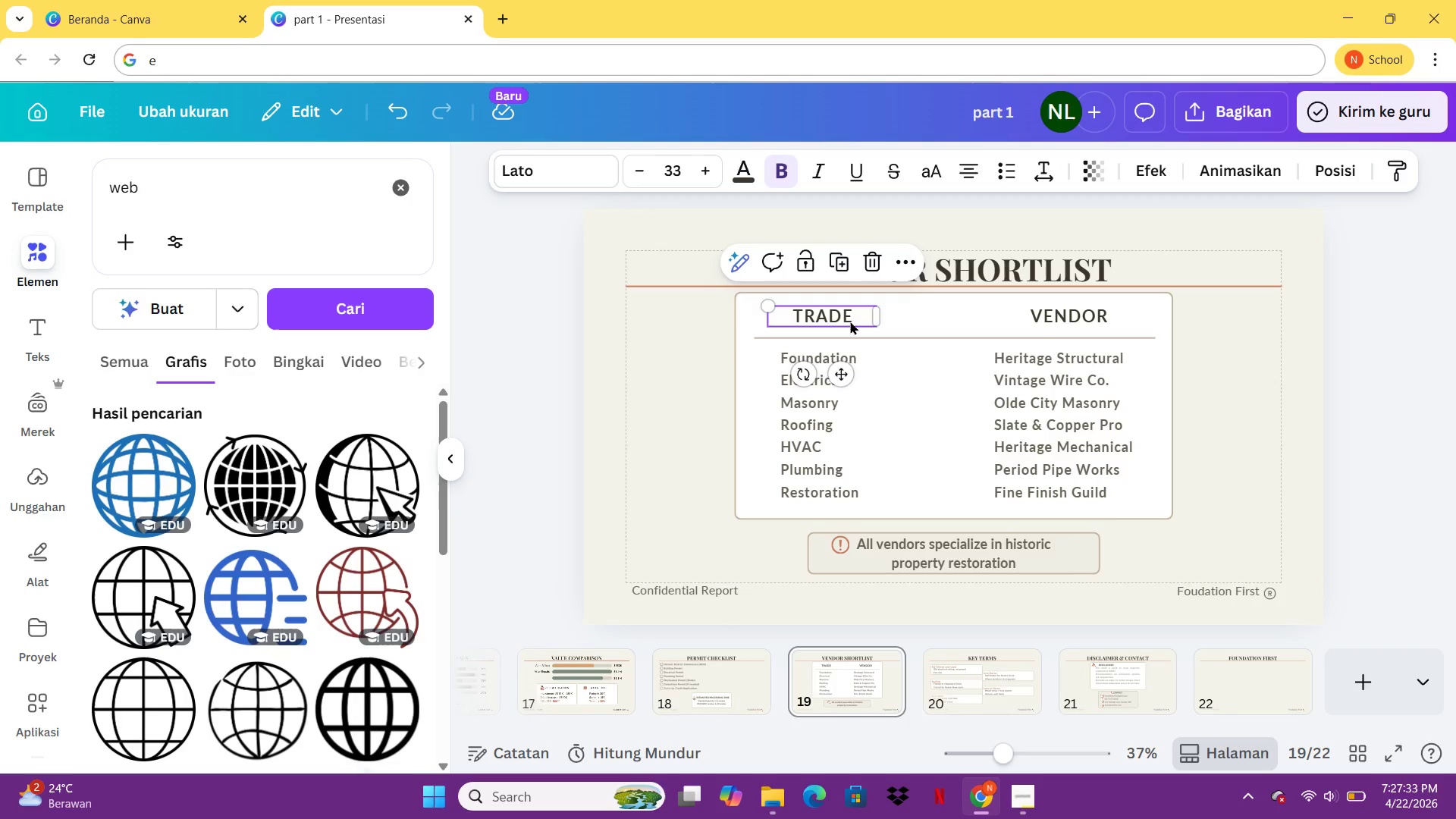 
key(Control+C)
 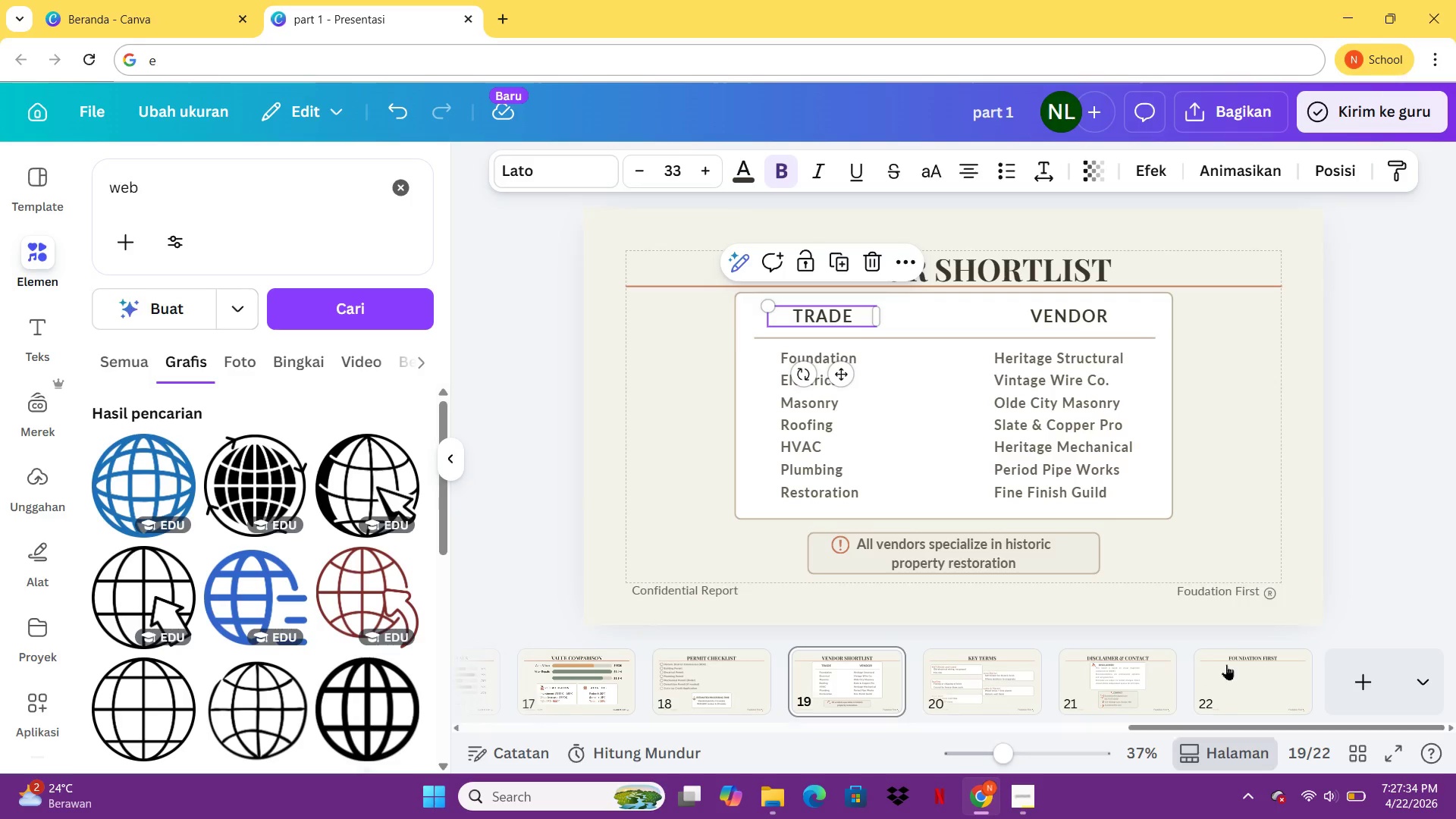 
left_click([1226, 667])
 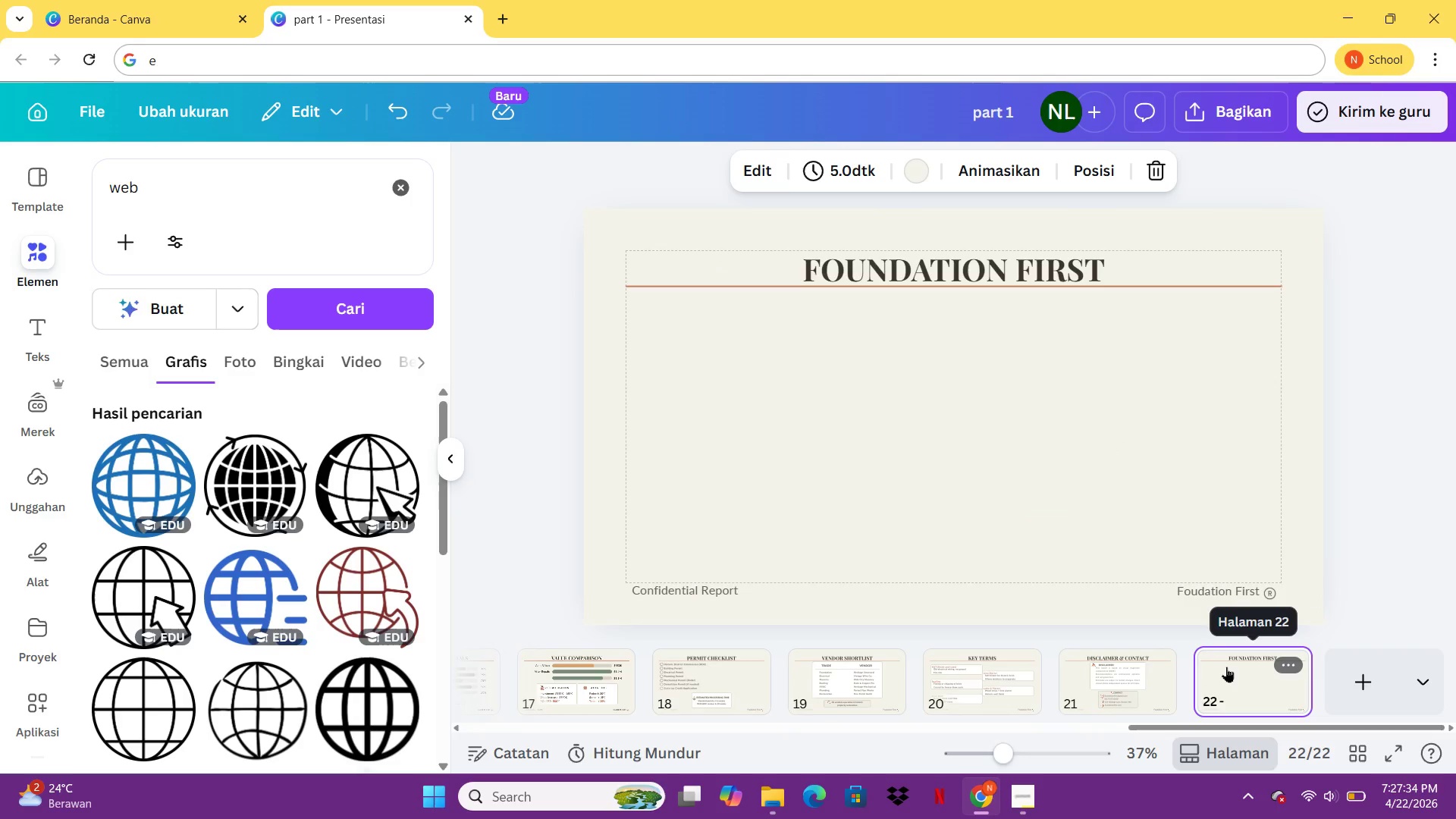 
key(Control+ControlLeft)
 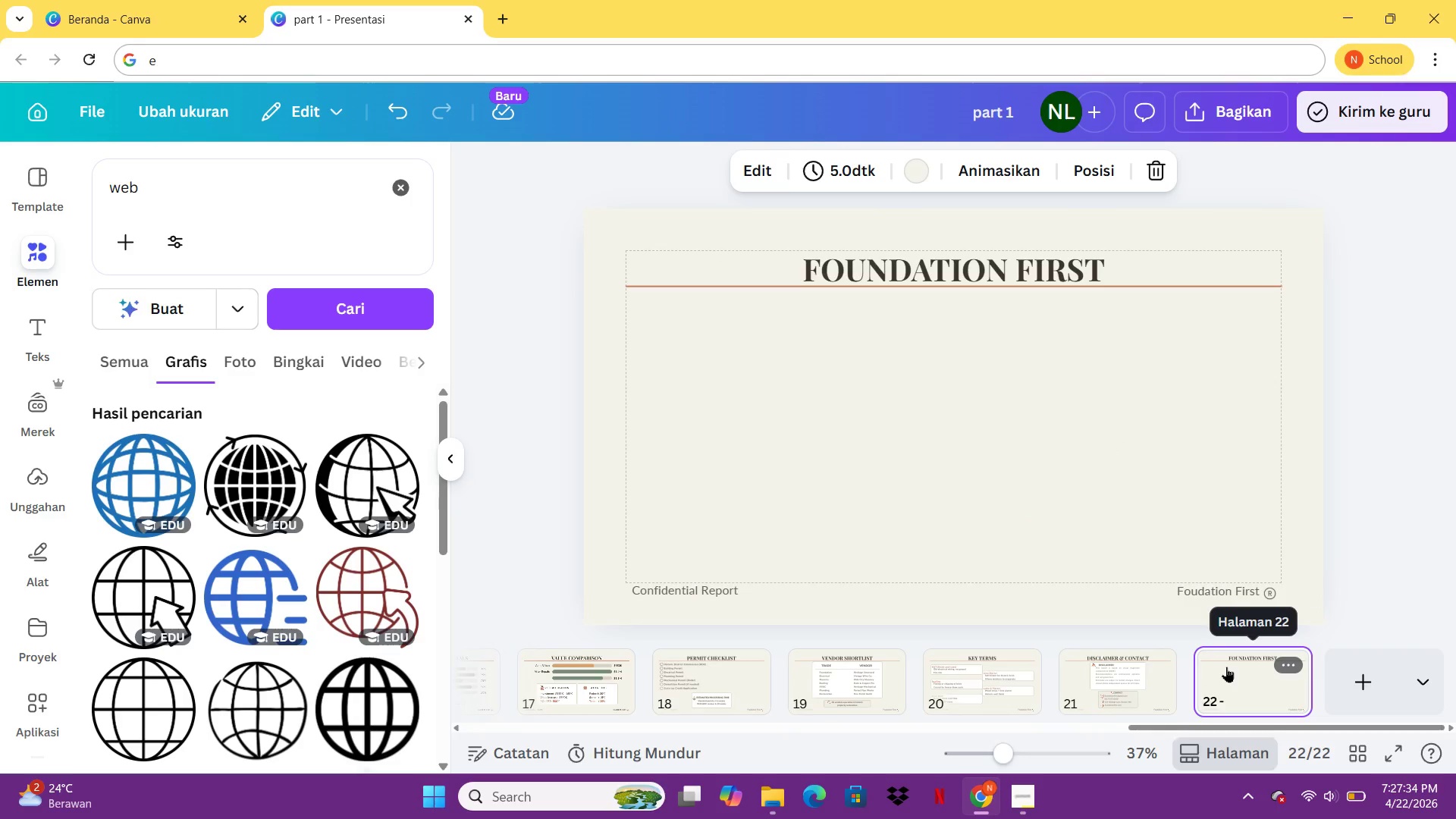 
key(Control+V)
 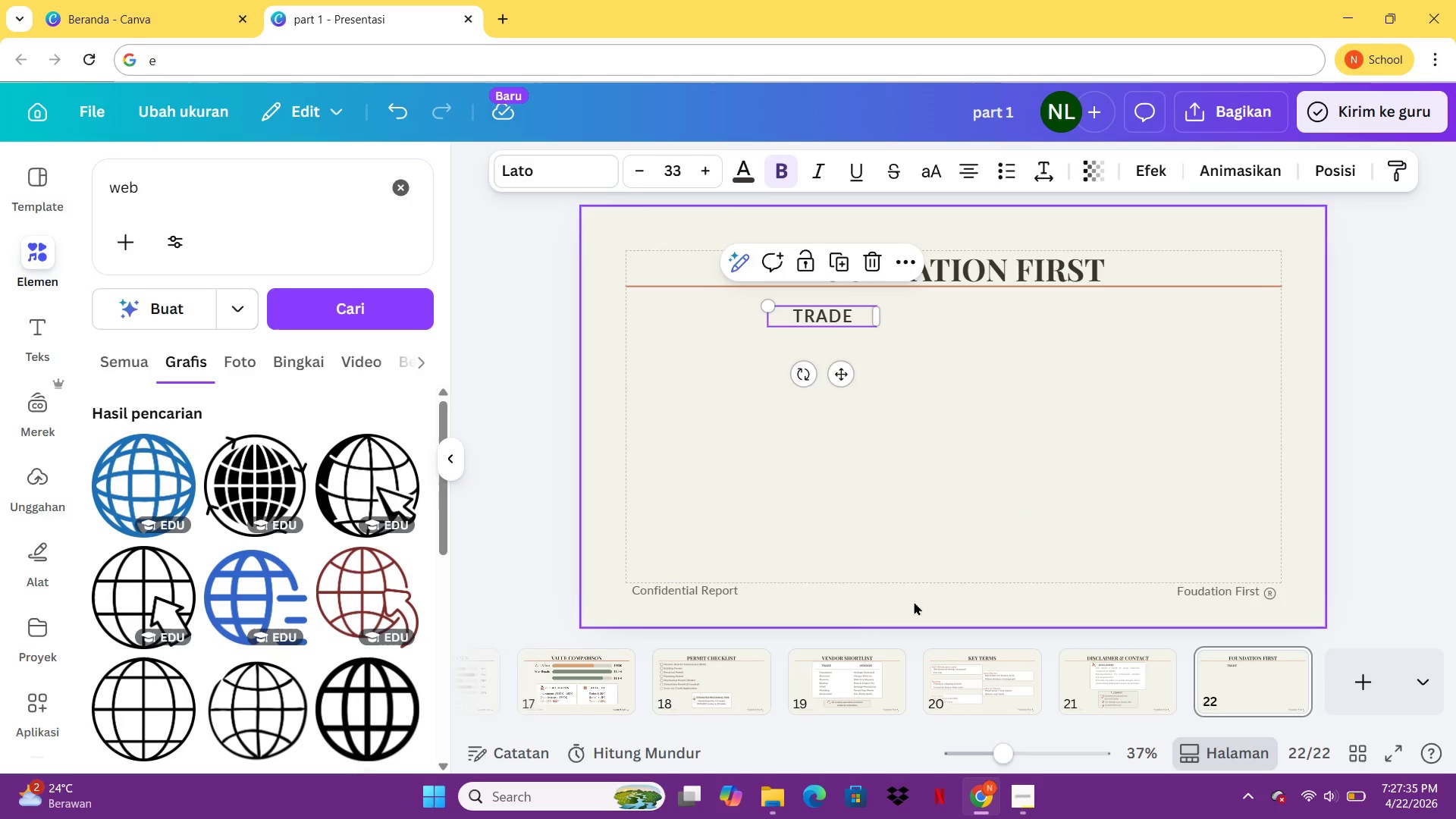 
mouse_move([836, 634])
 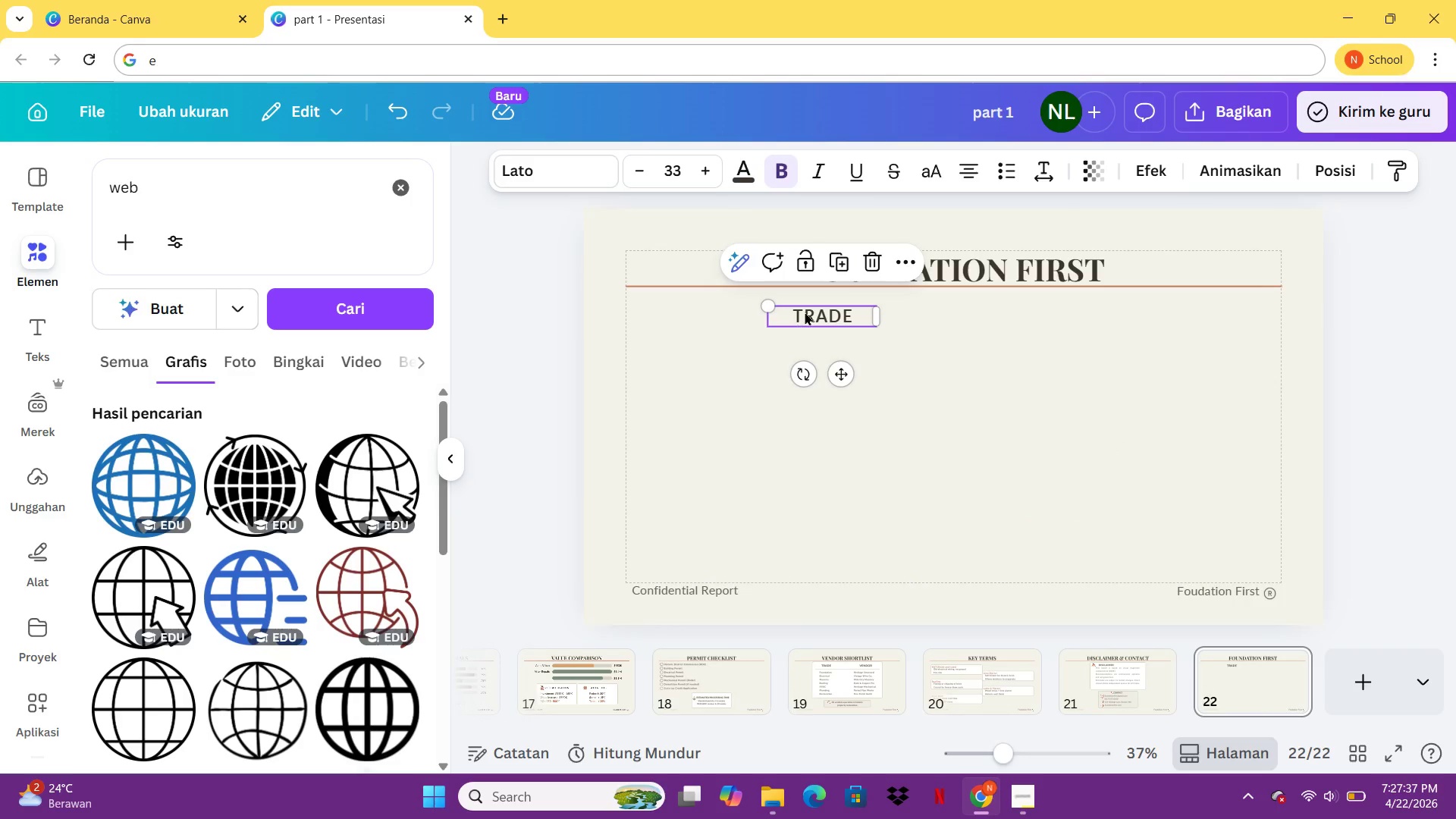 
left_click([807, 311])
 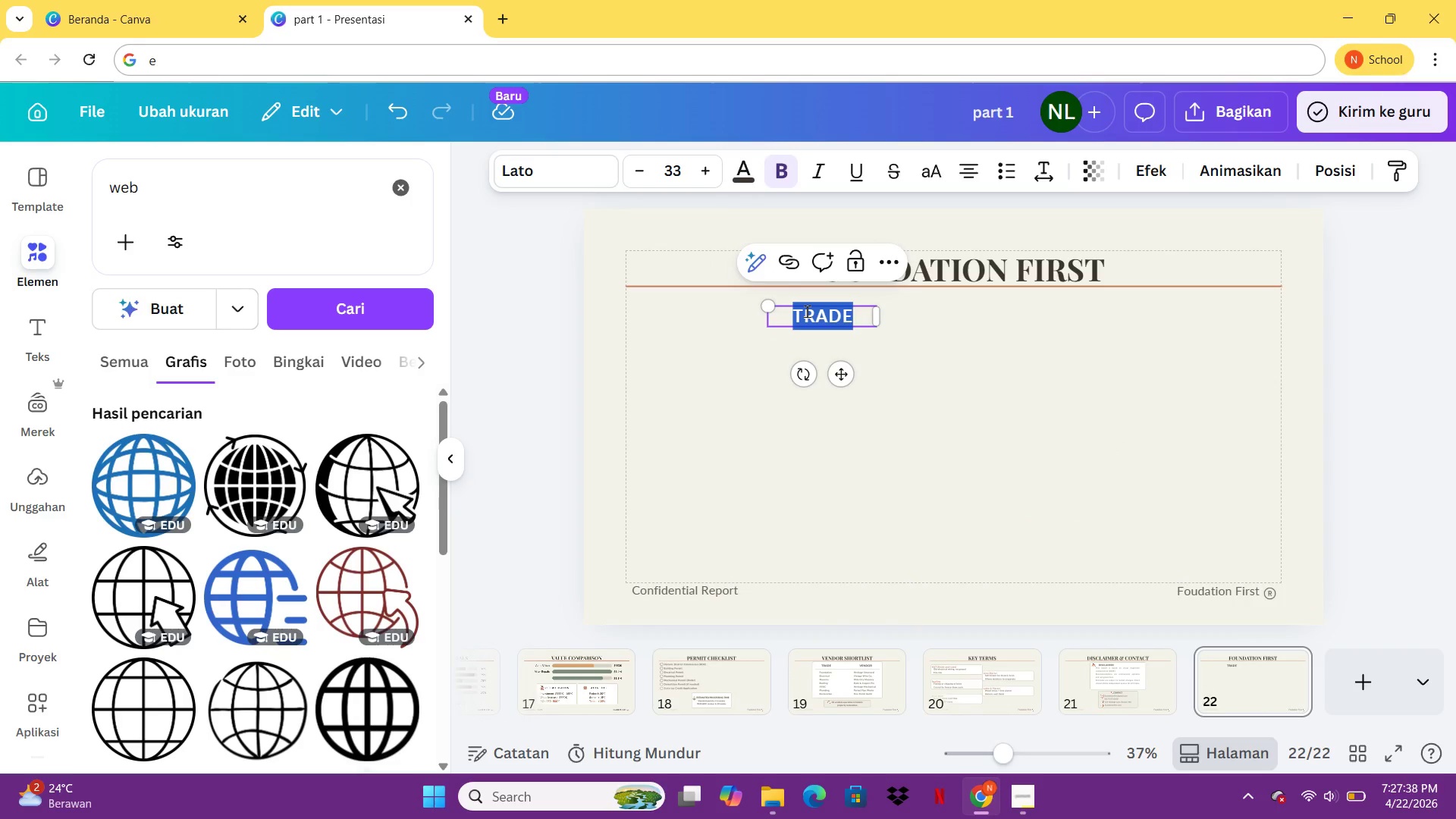 
type(Heritage Srt)
key(Backspace)
key(Backspace)
type(tructural Auditors)
 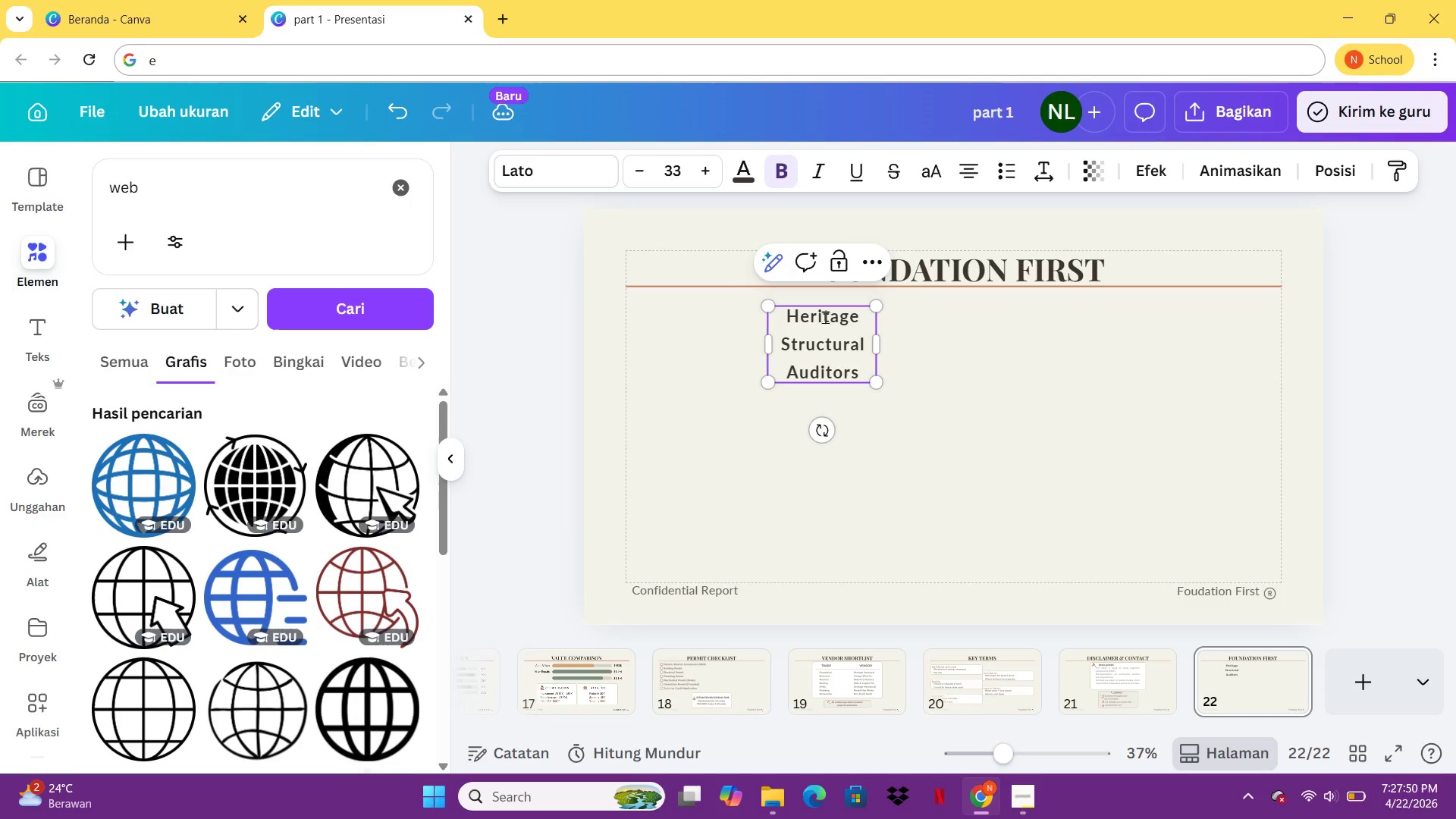 
left_click_drag(start_coordinate=[886, 353], to_coordinate=[1013, 351])
 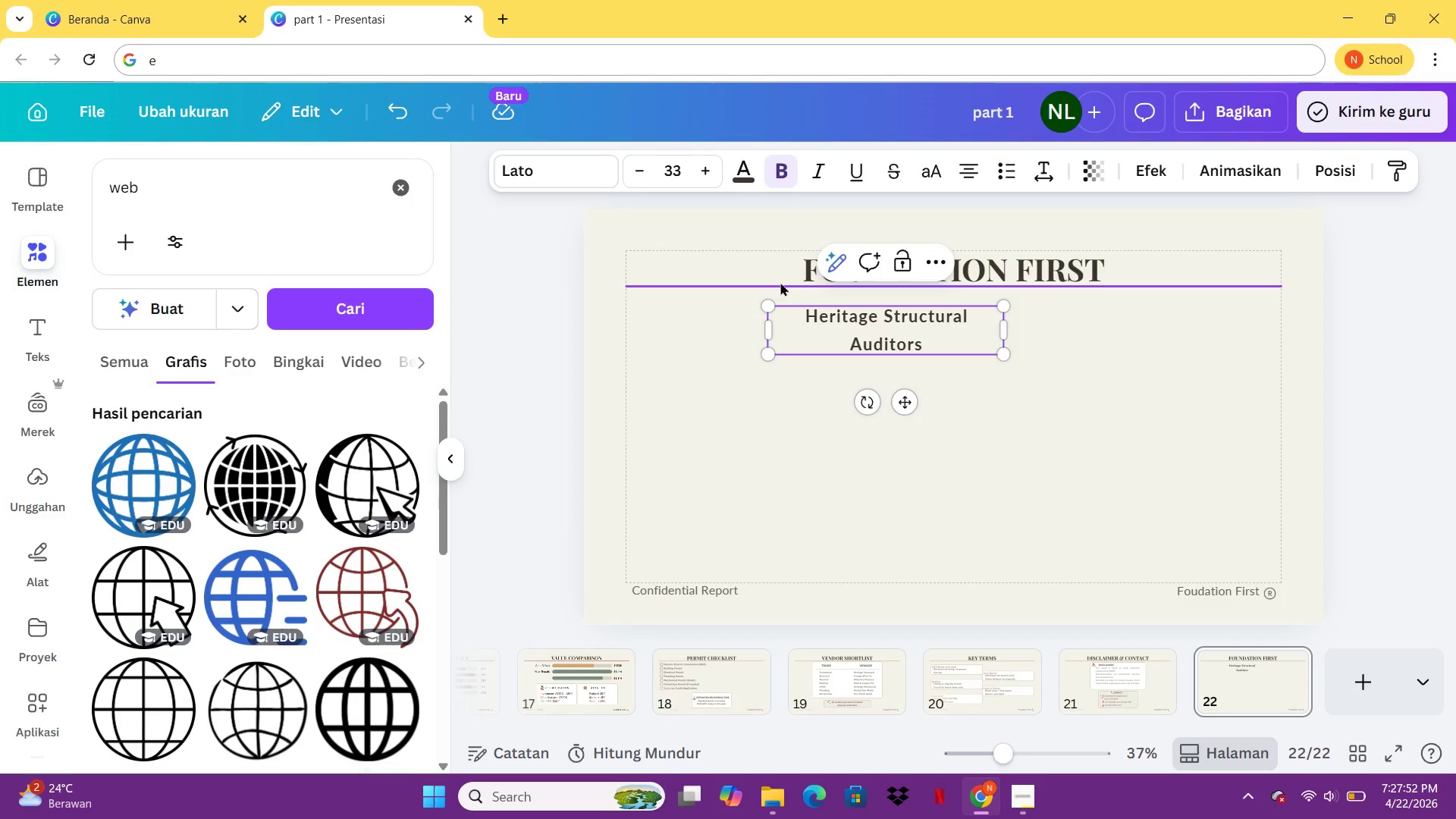 
left_click([780, 282])
 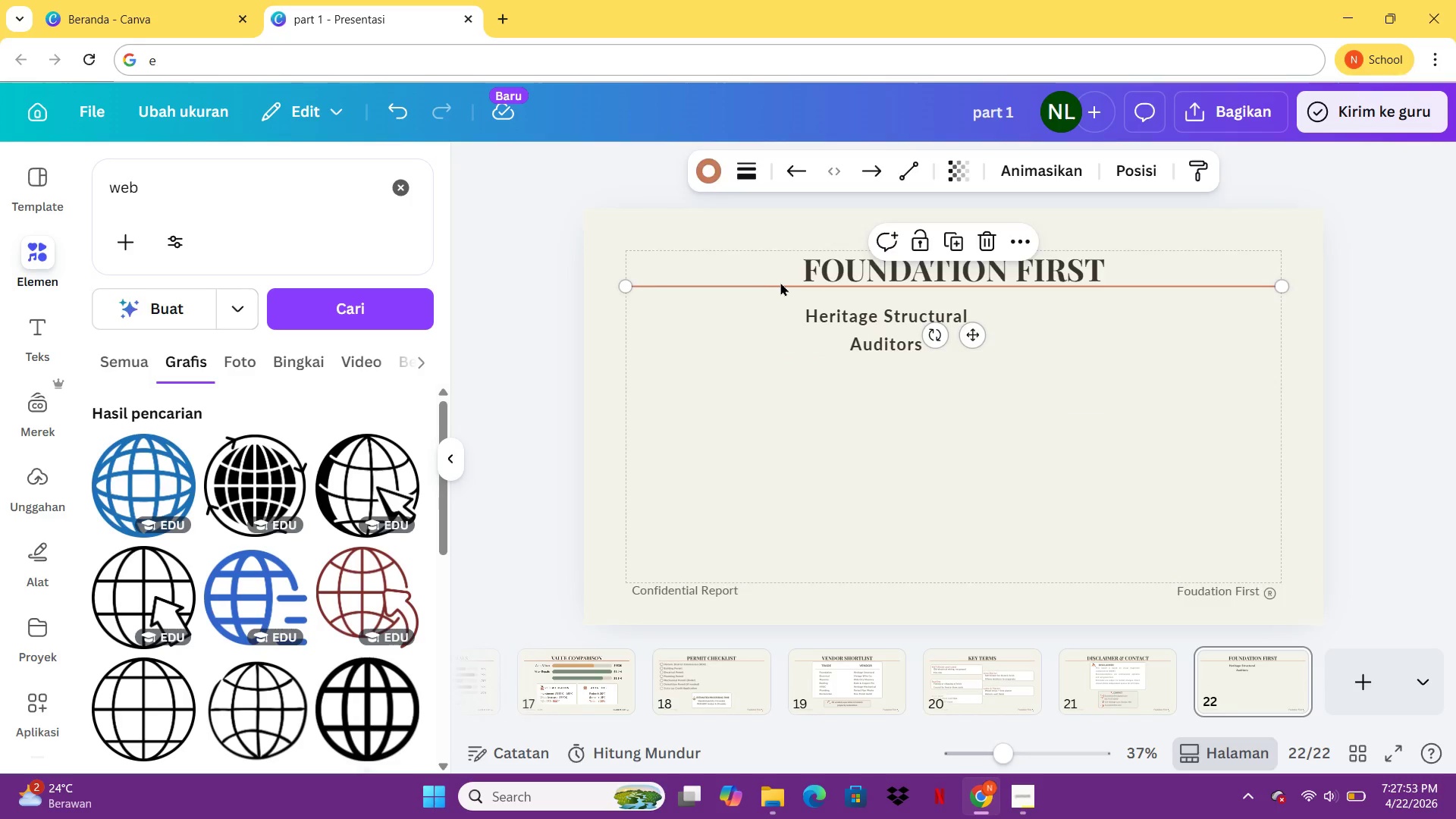 
left_click_drag(start_coordinate=[879, 306], to_coordinate=[750, 466])
 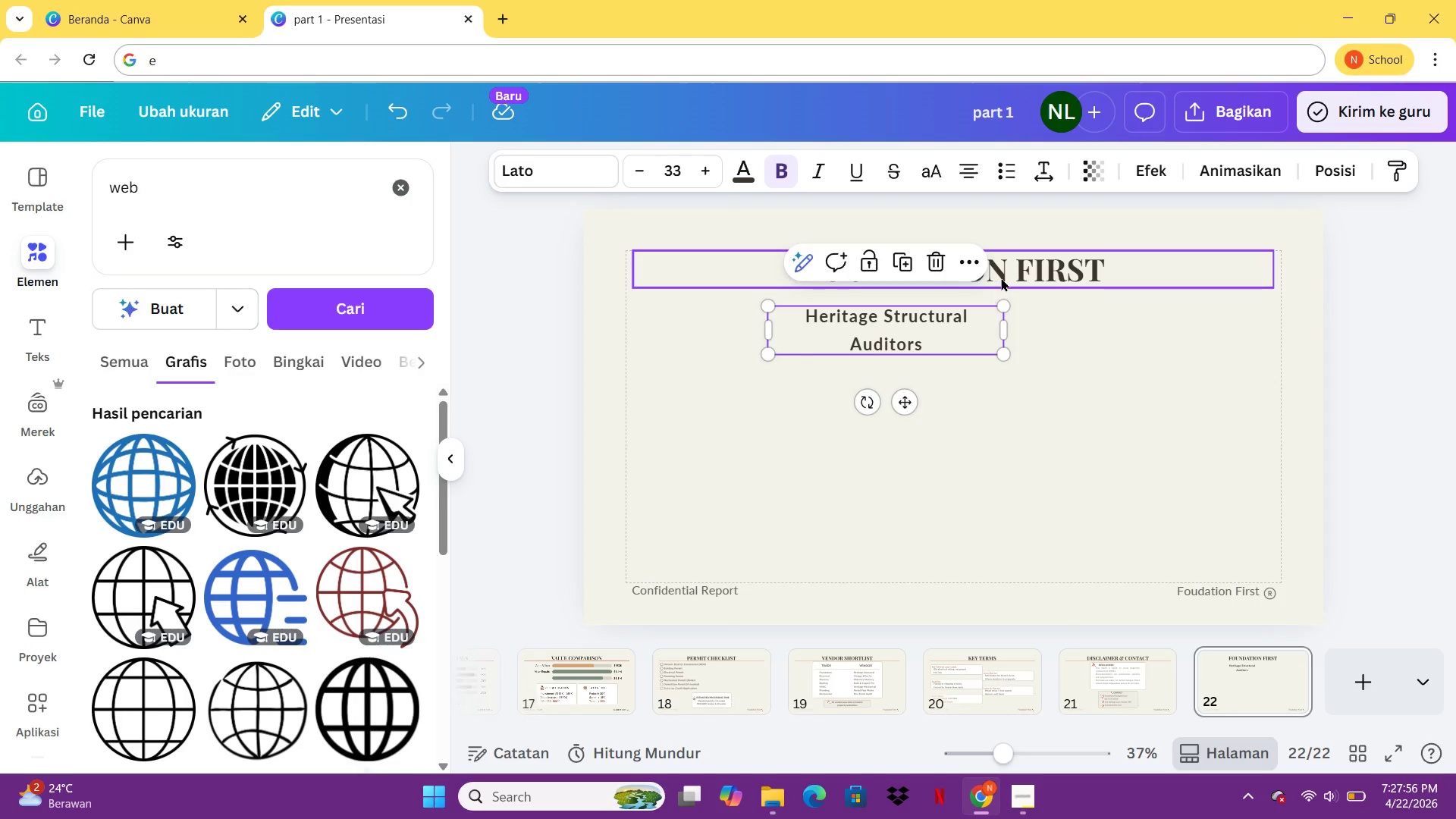 
left_click_drag(start_coordinate=[1001, 278], to_coordinate=[965, 377])
 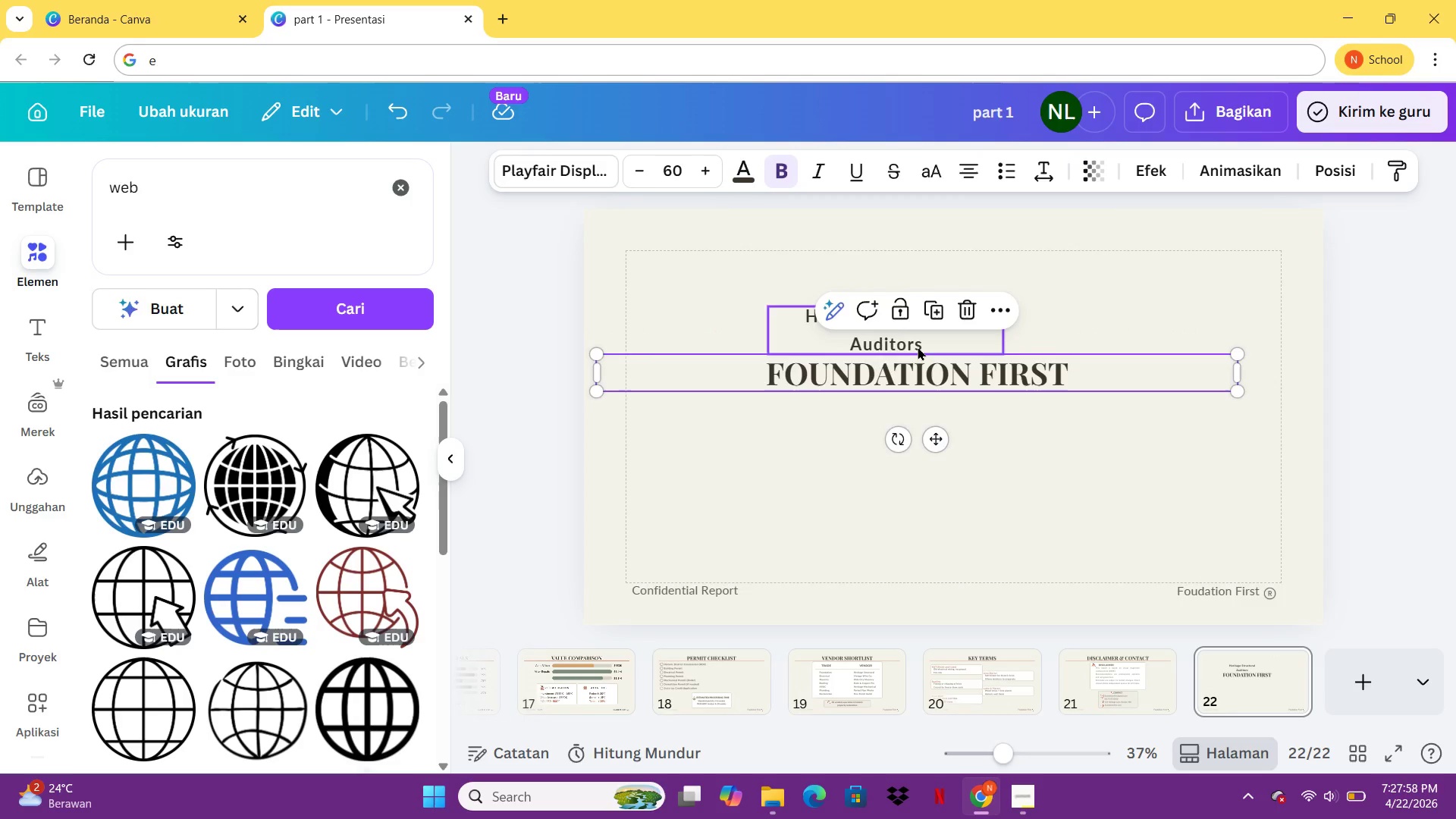 
left_click_drag(start_coordinate=[918, 347], to_coordinate=[871, 507])
 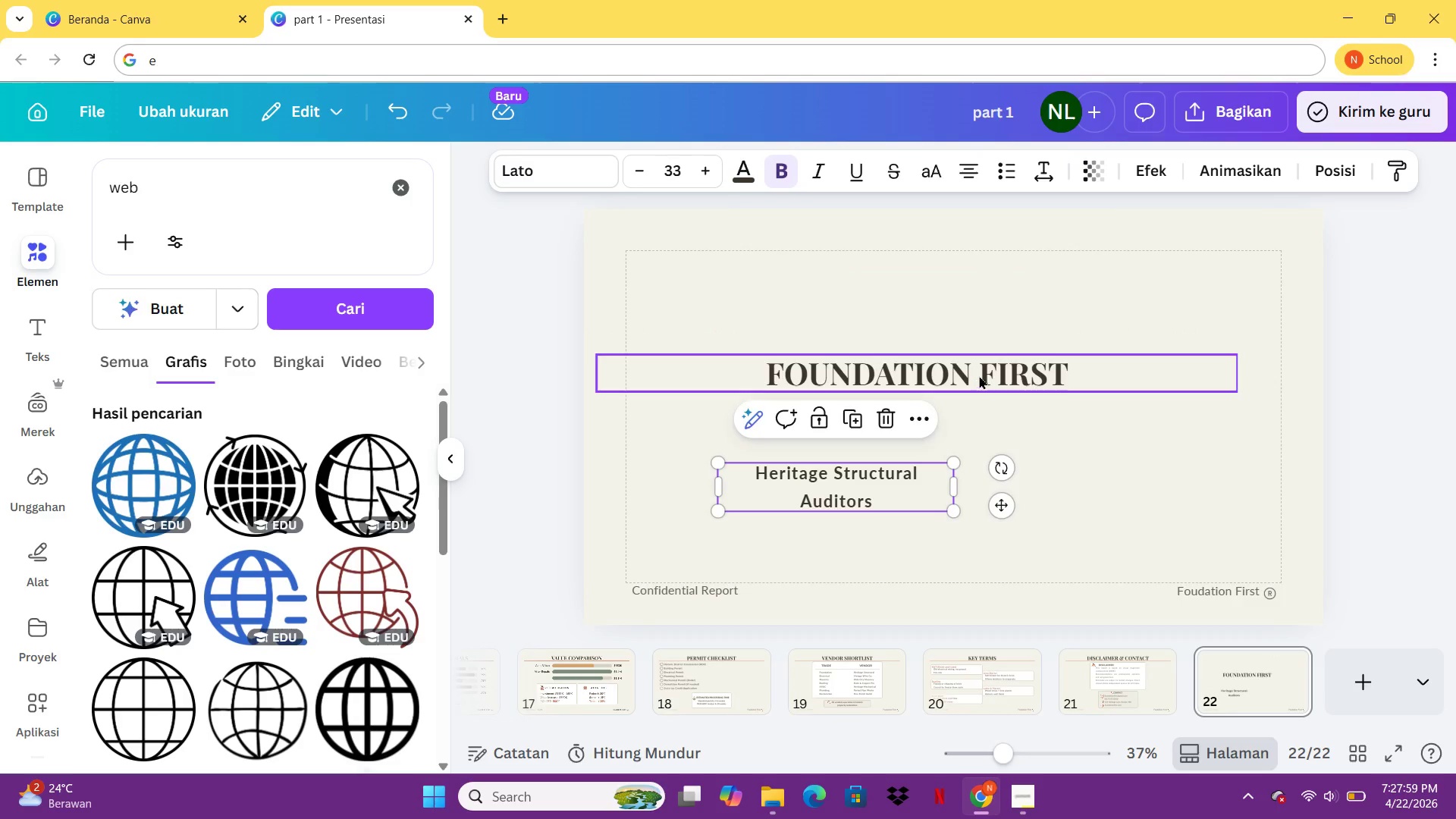 
left_click_drag(start_coordinate=[981, 375], to_coordinate=[1018, 333])
 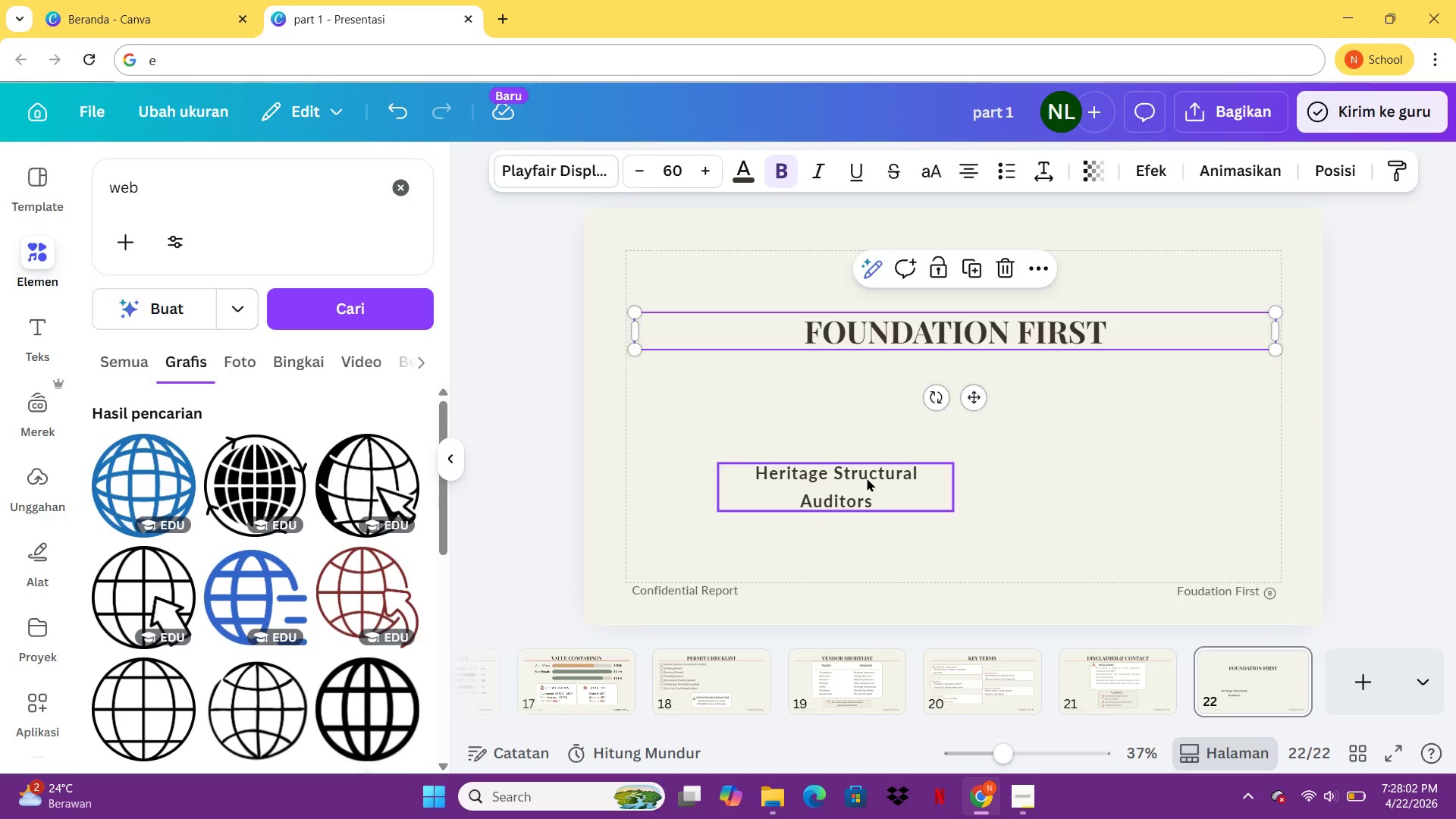 
left_click([867, 478])
 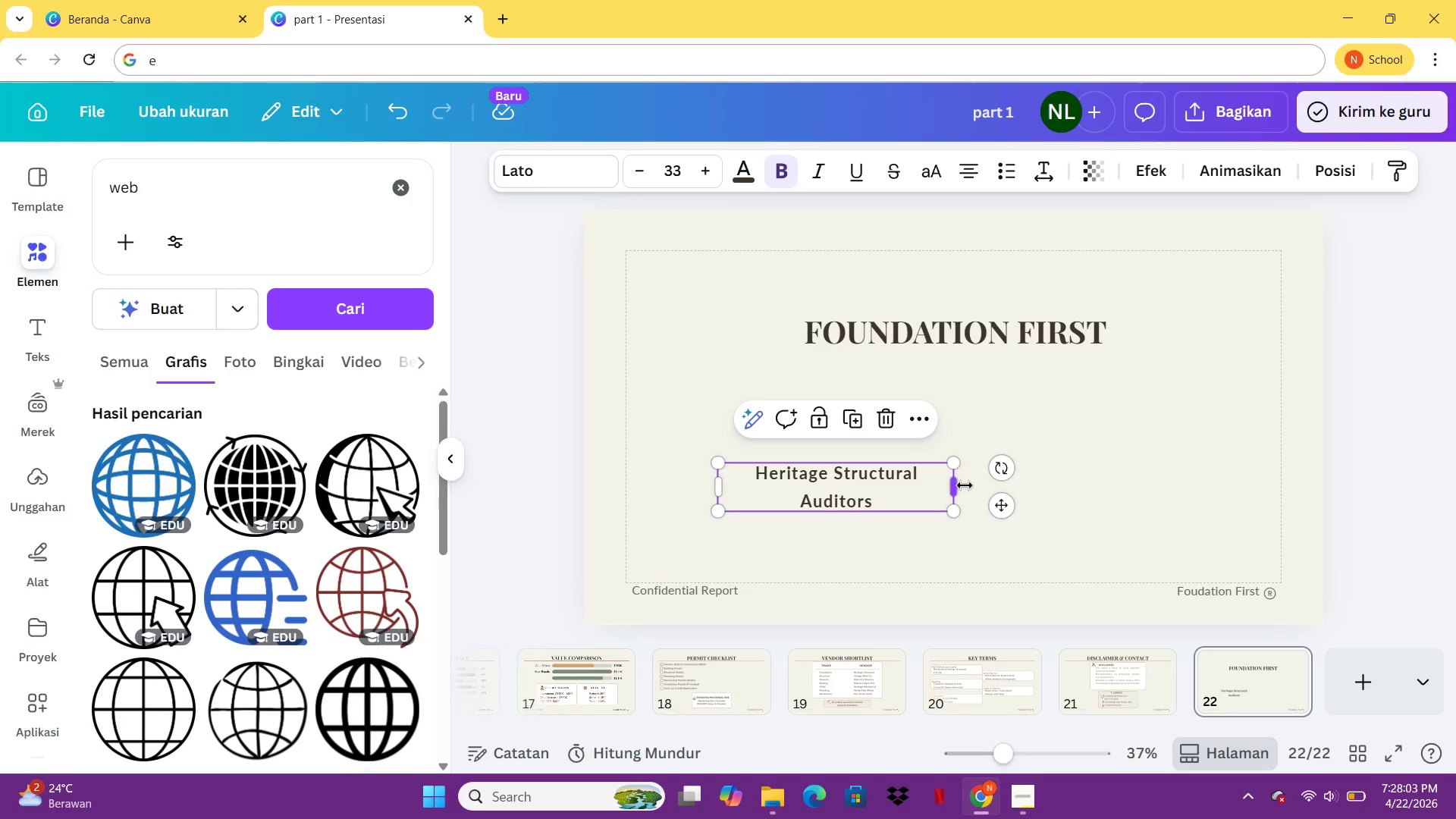 
left_click_drag(start_coordinate=[964, 485], to_coordinate=[1154, 468])
 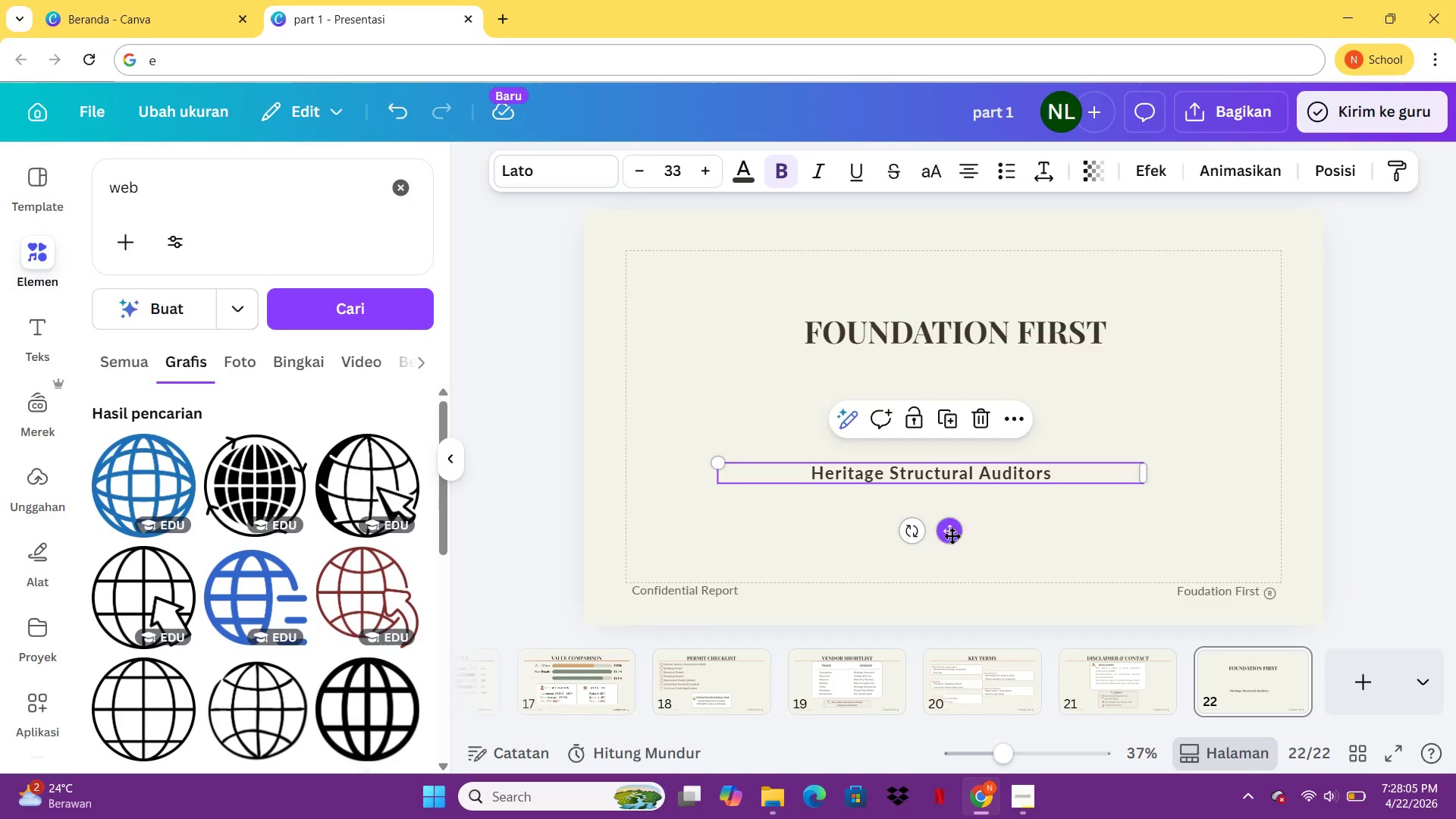 
left_click_drag(start_coordinate=[951, 535], to_coordinate=[968, 432])
 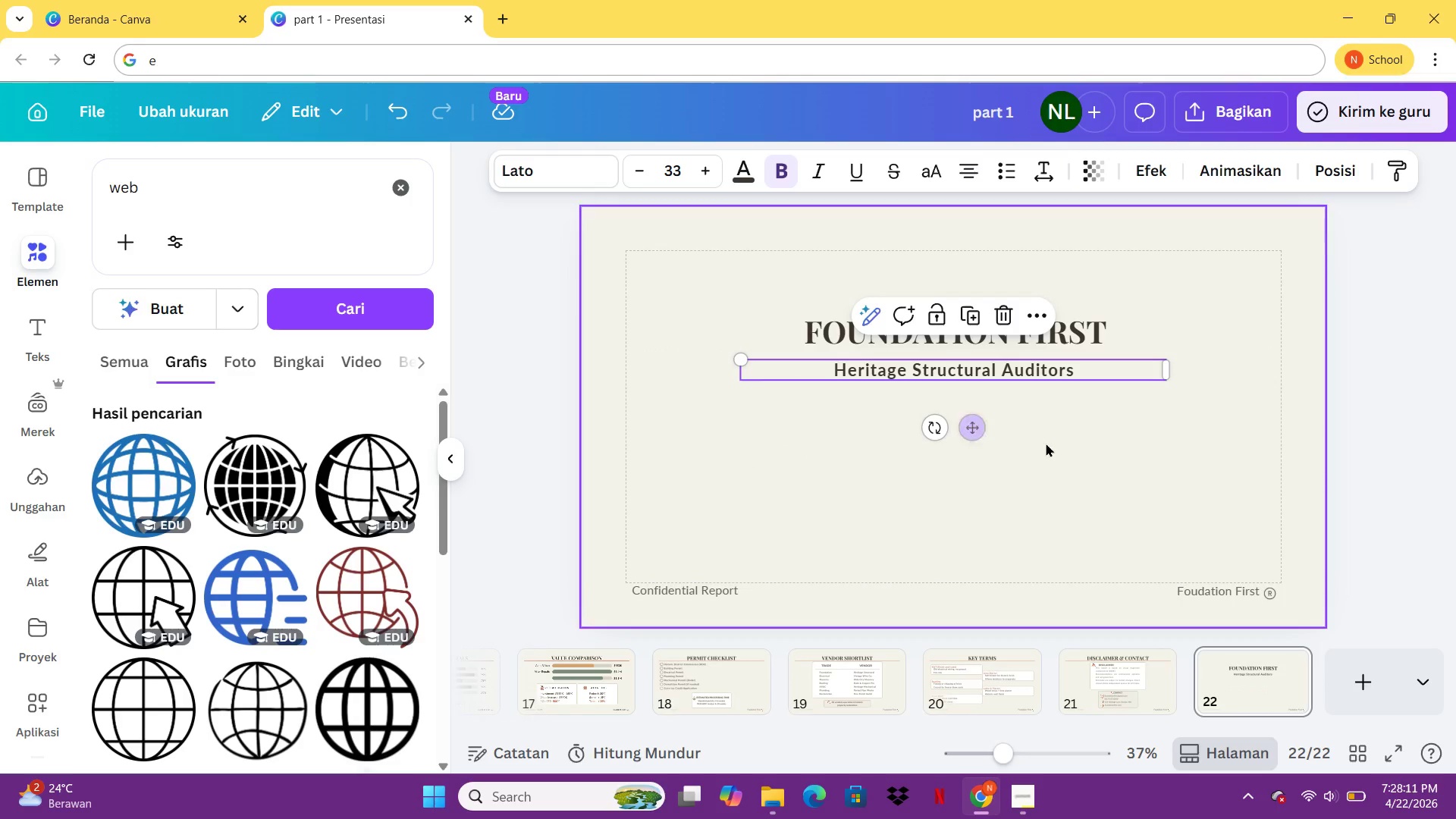 
left_click([1046, 443])
 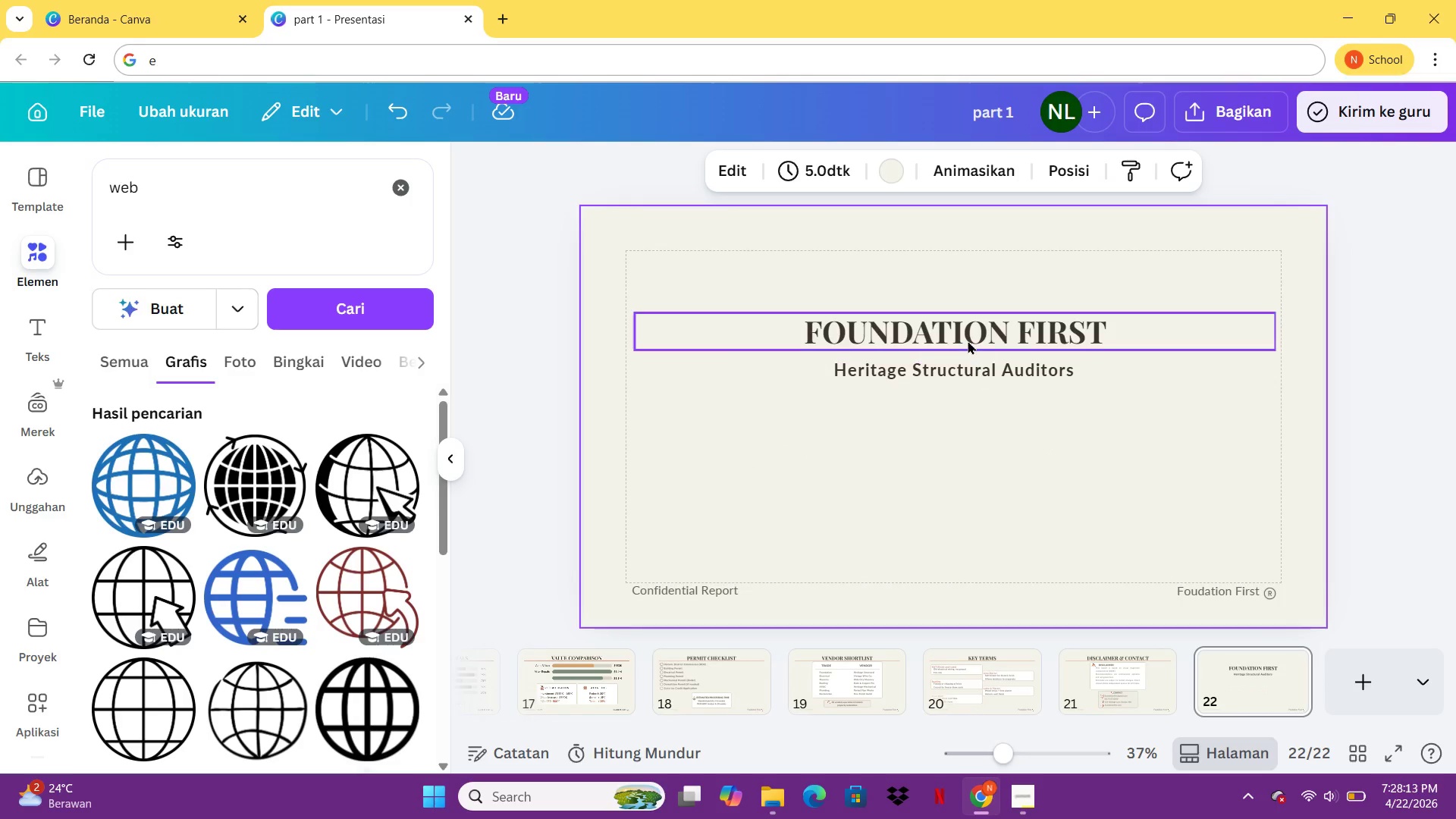 
left_click([966, 338])
 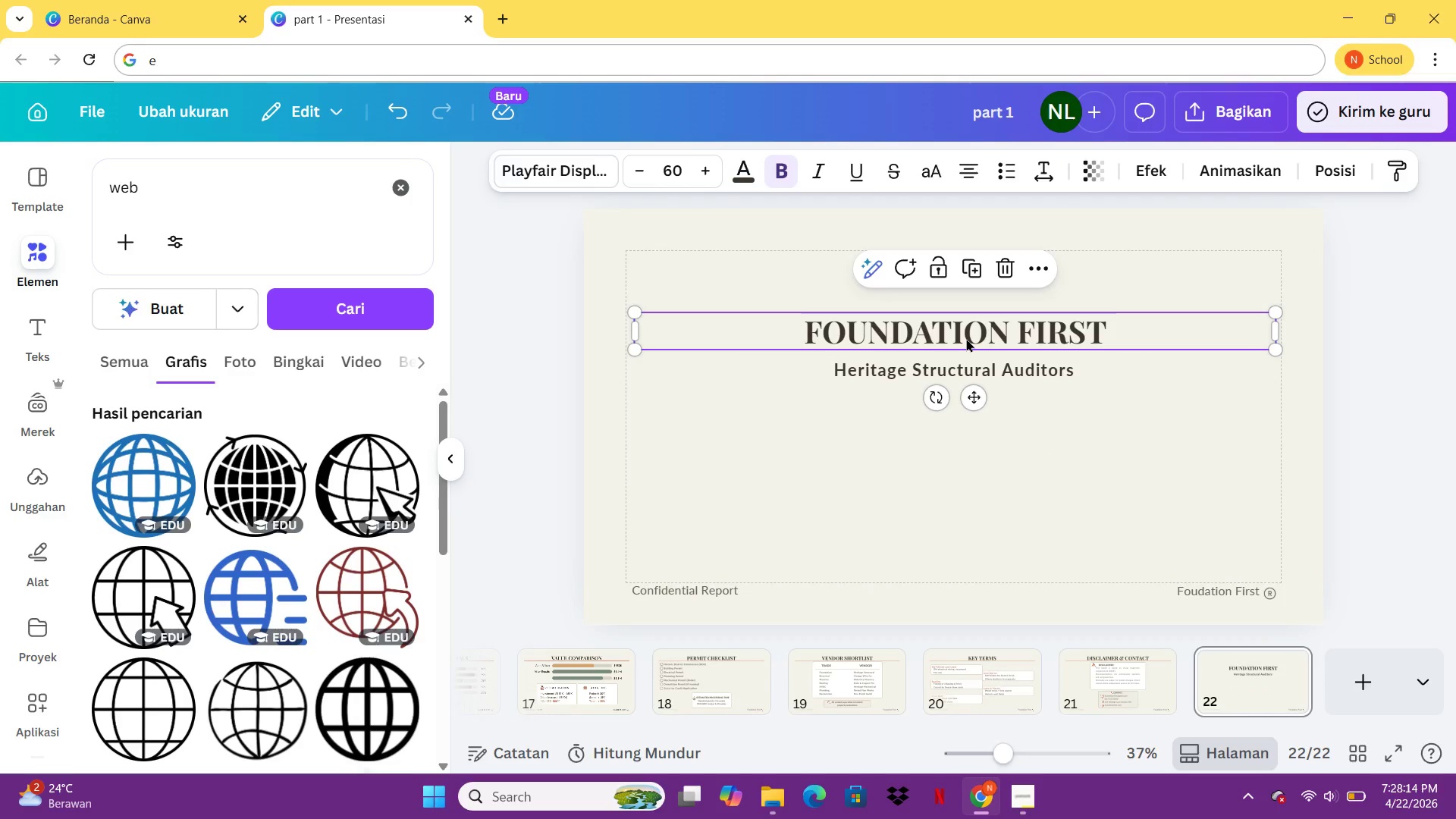 
key(Control+C)
 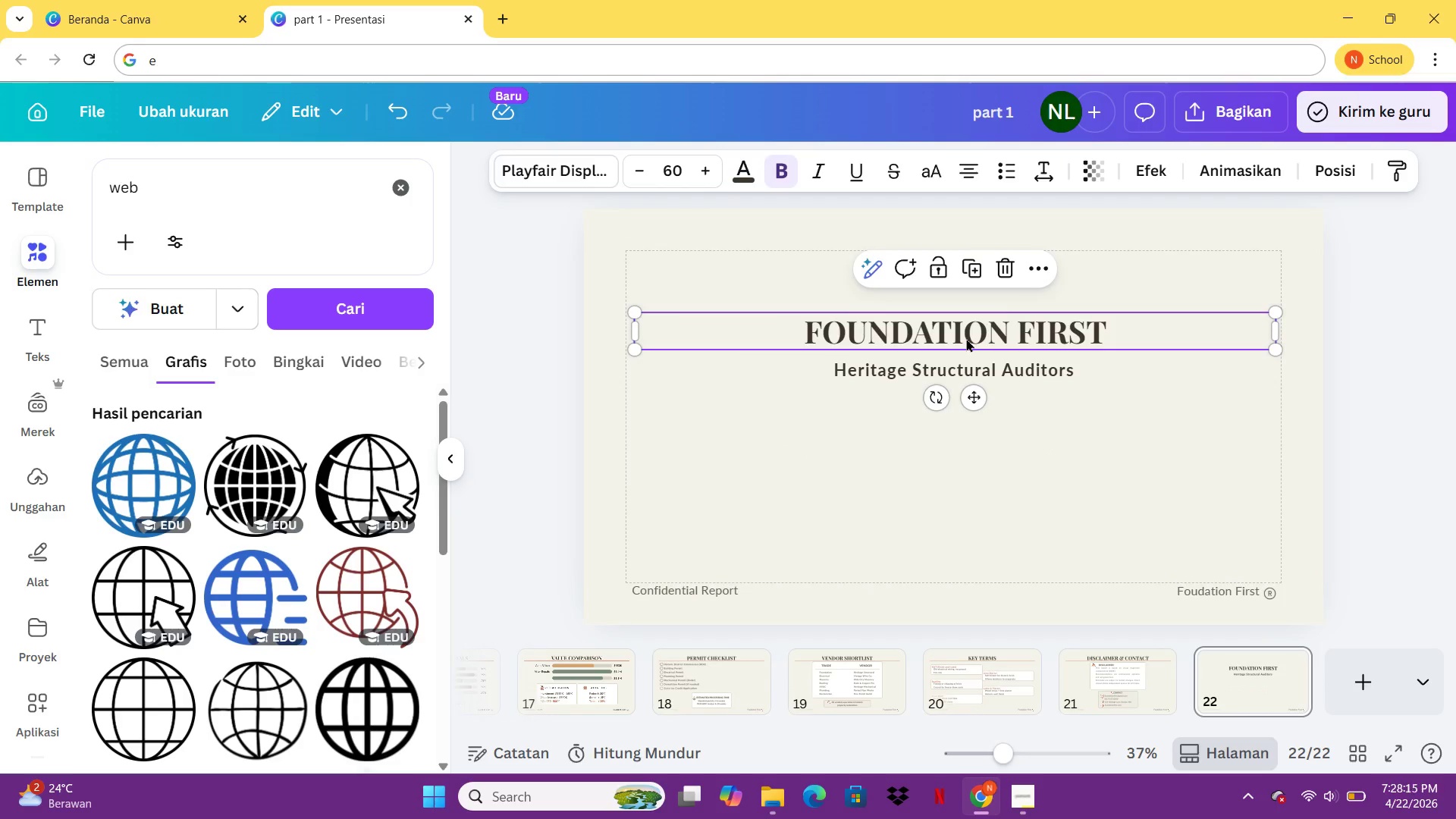 
key(Control+V)
 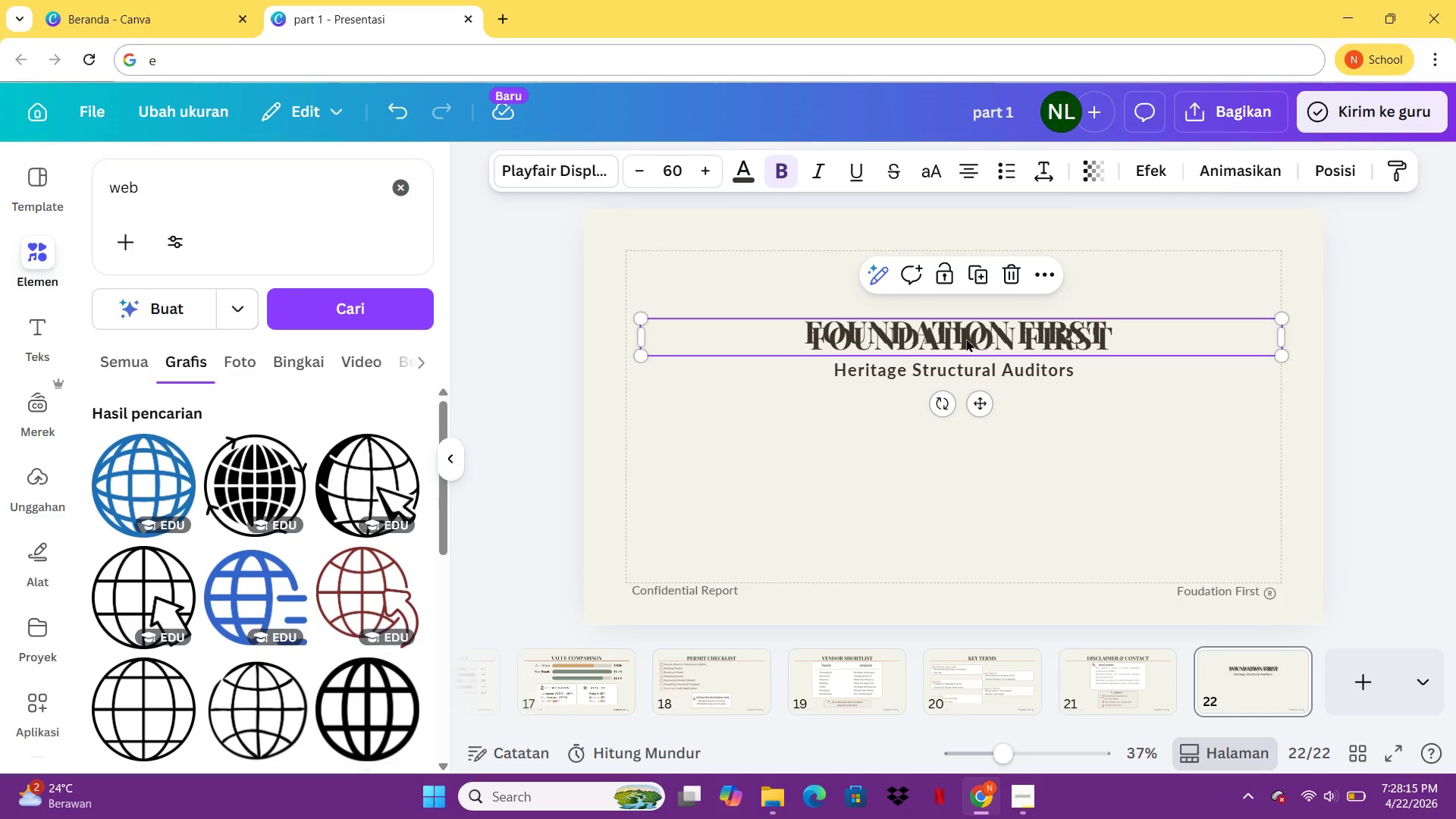 
left_click_drag(start_coordinate=[966, 338], to_coordinate=[981, 446])
 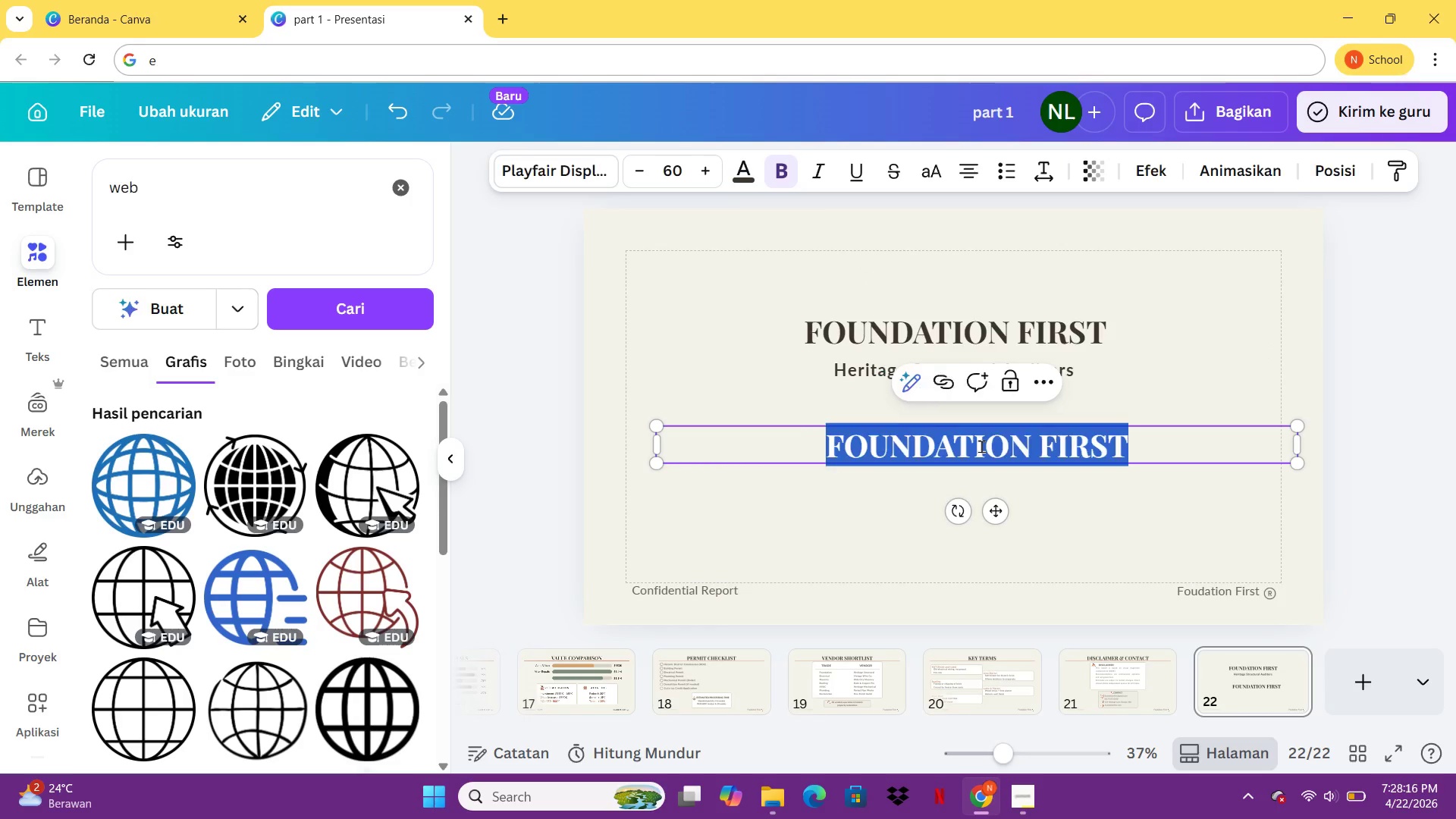 
double_click([981, 446])
 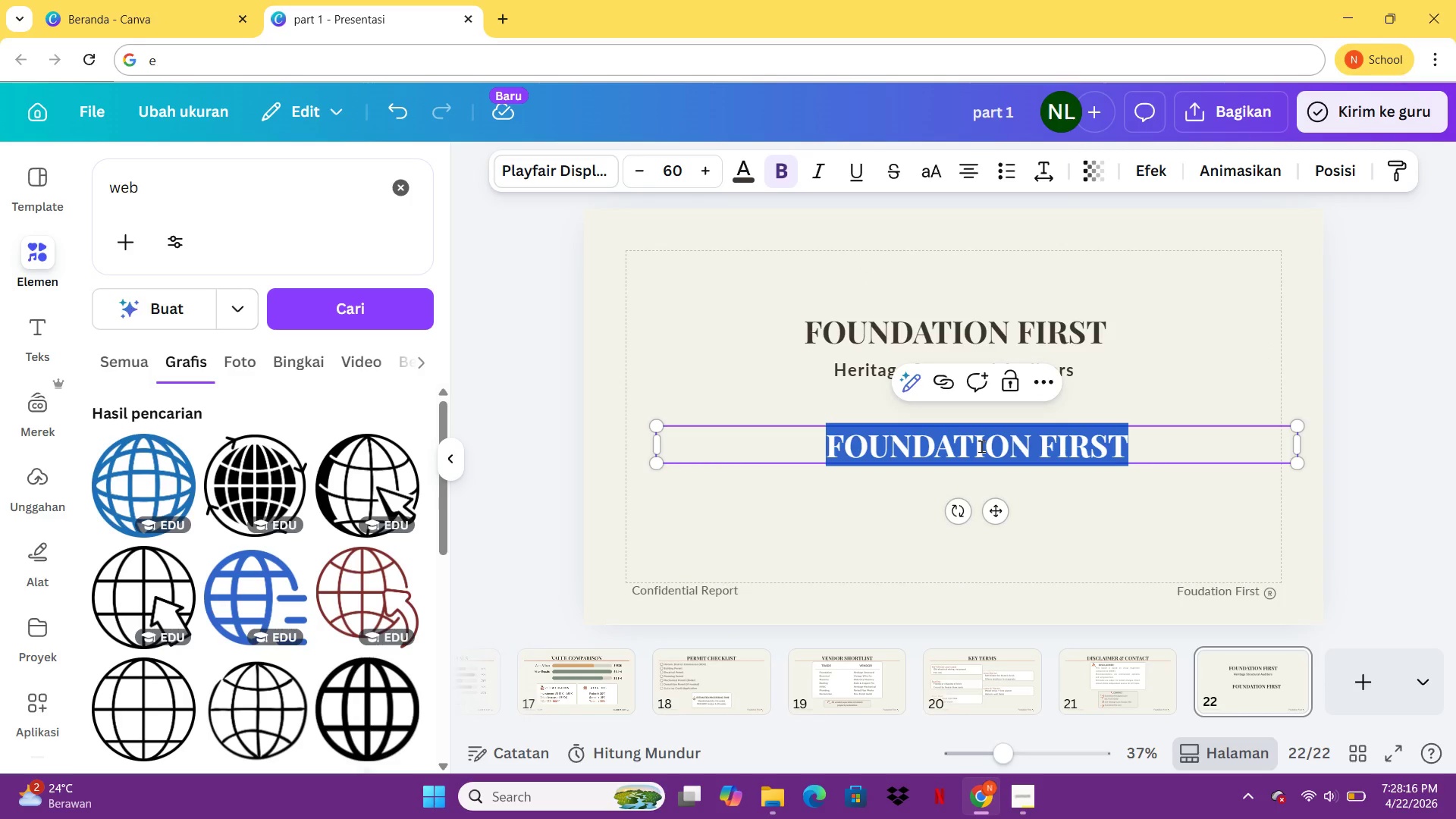 
type(THANK YOU)
 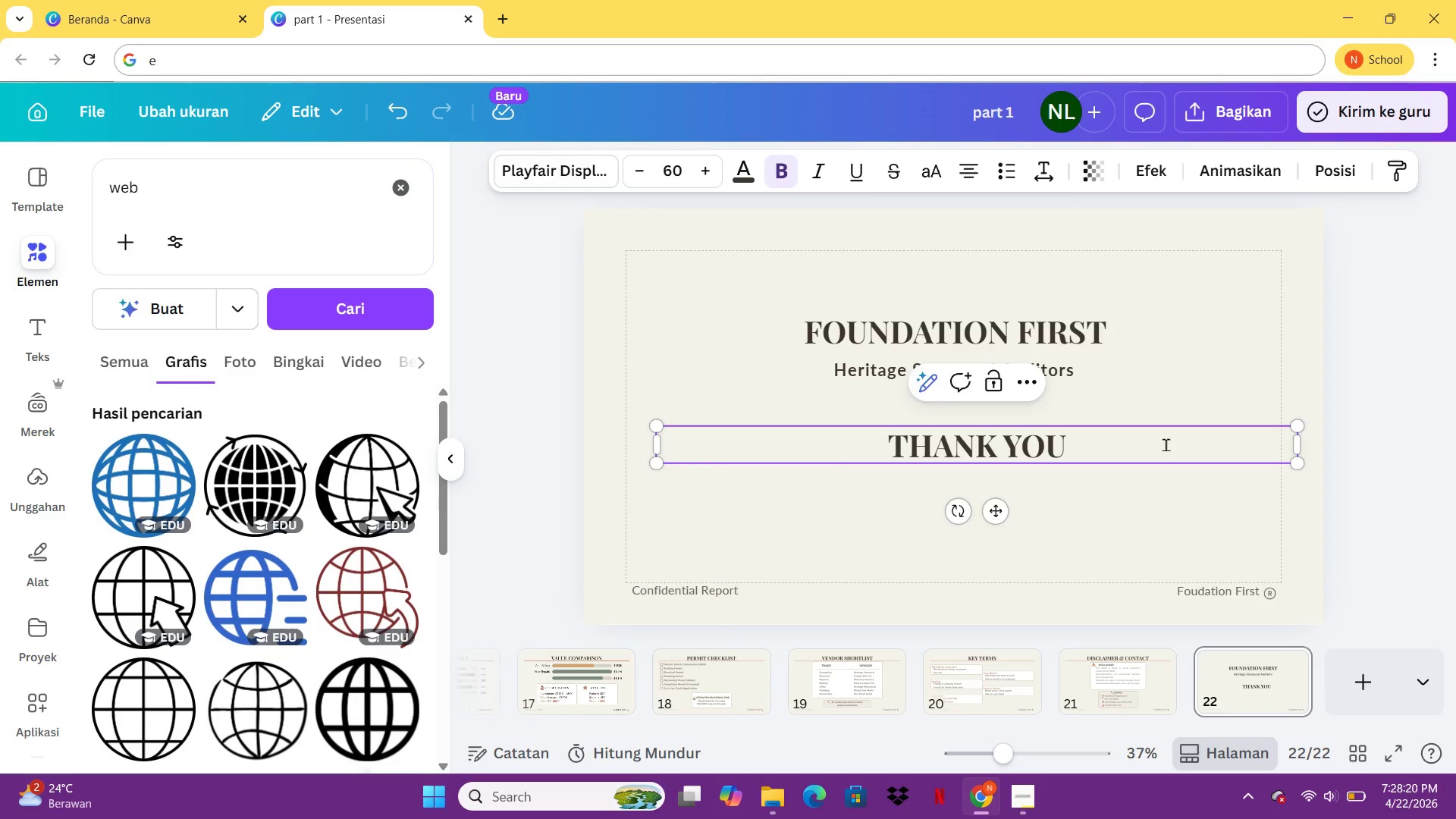 
hold_key(key=ControlLeft, duration=0.31)
 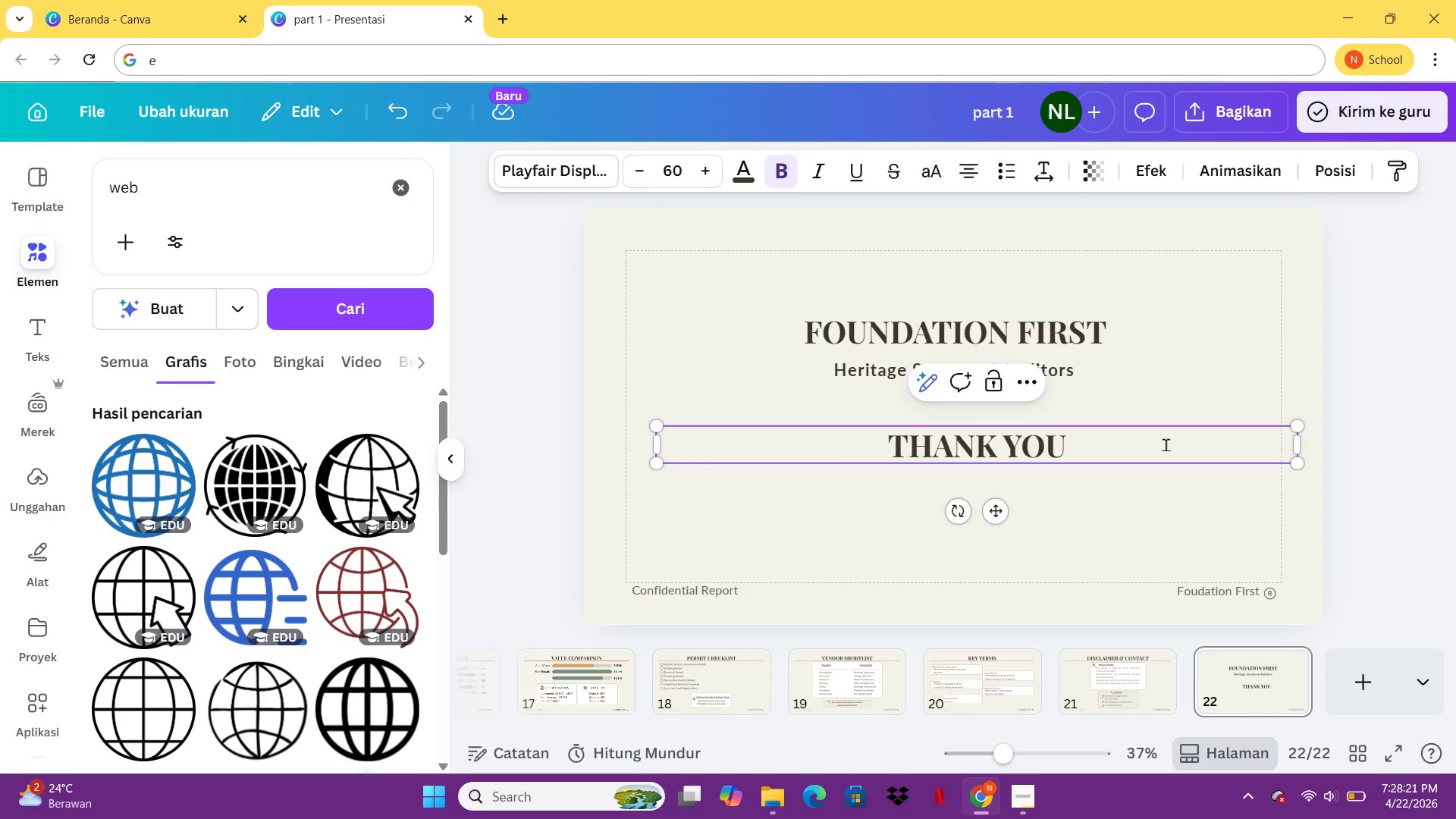 
key(A)
 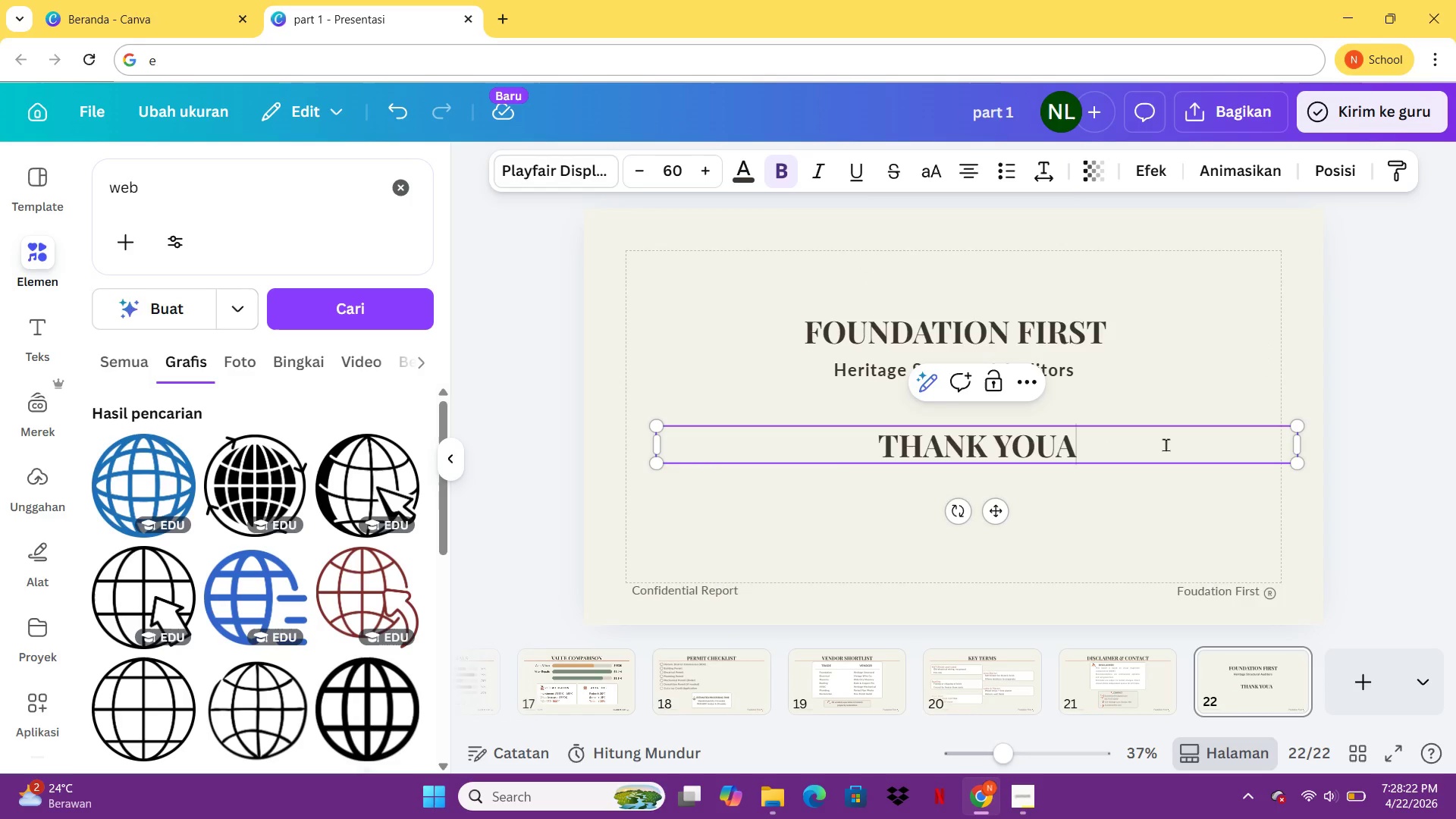 
key(Control+A)
 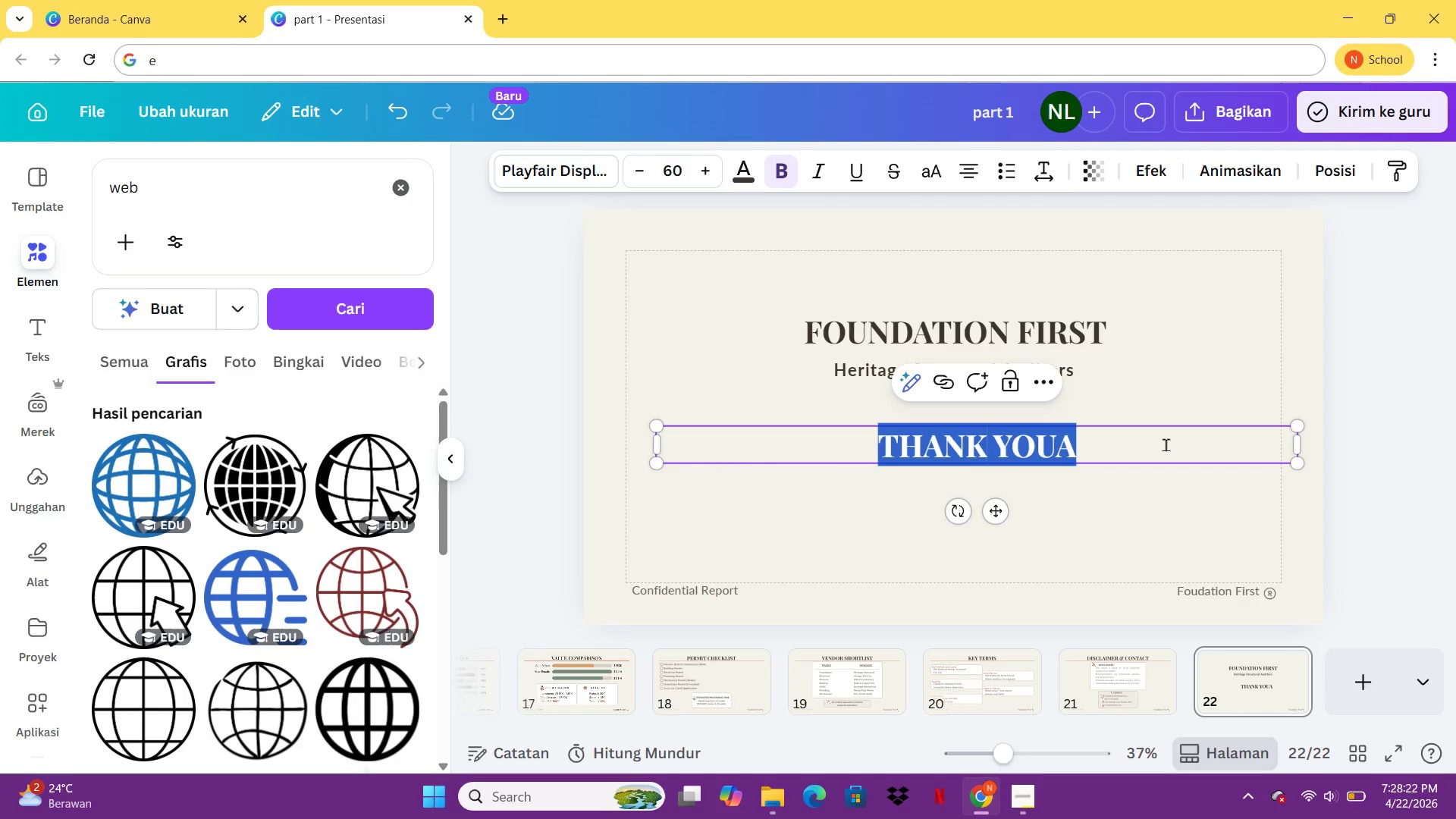 
type(t)
key(Backspace)
type(Thank You)
 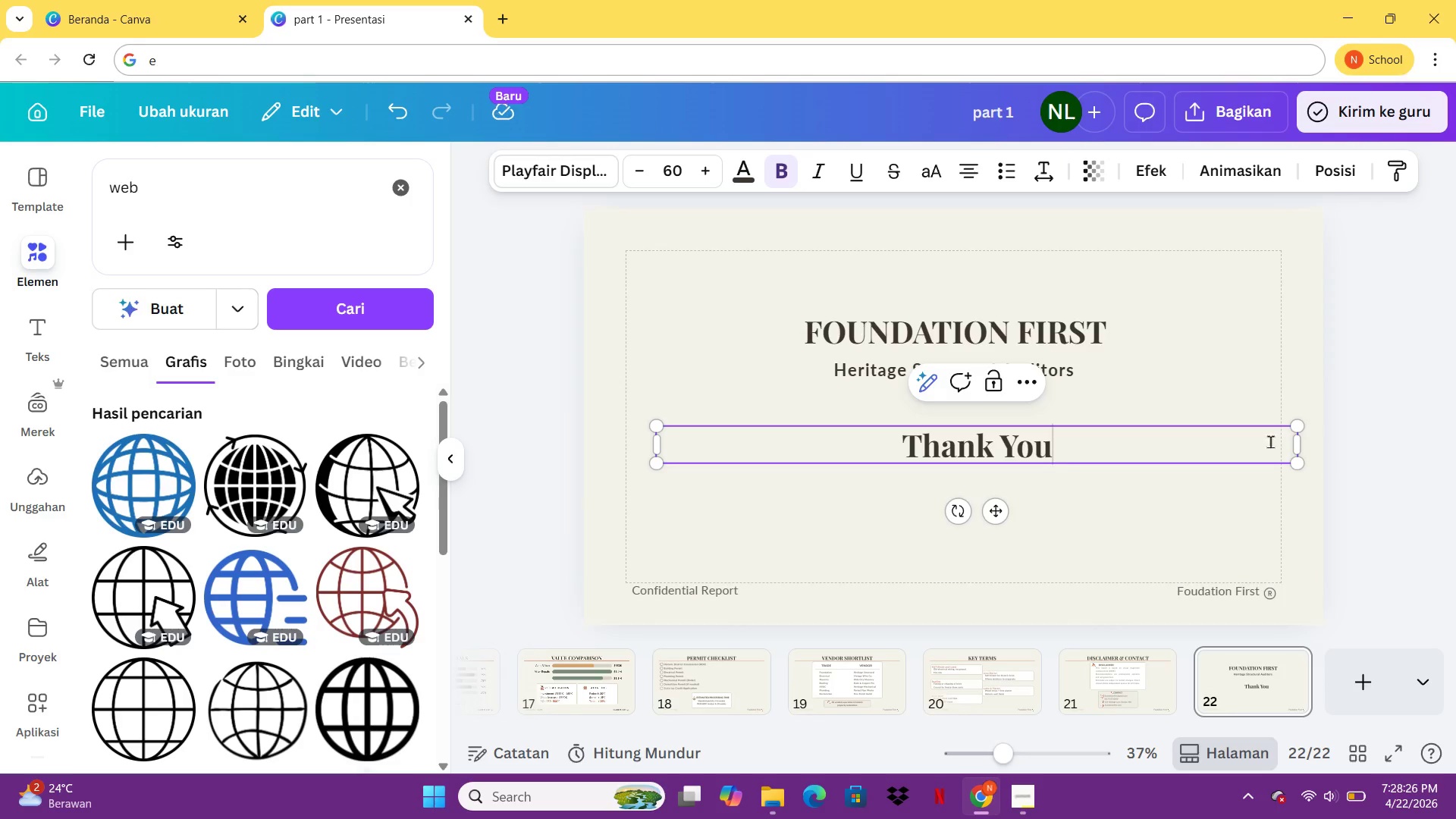 
left_click([1164, 447])
 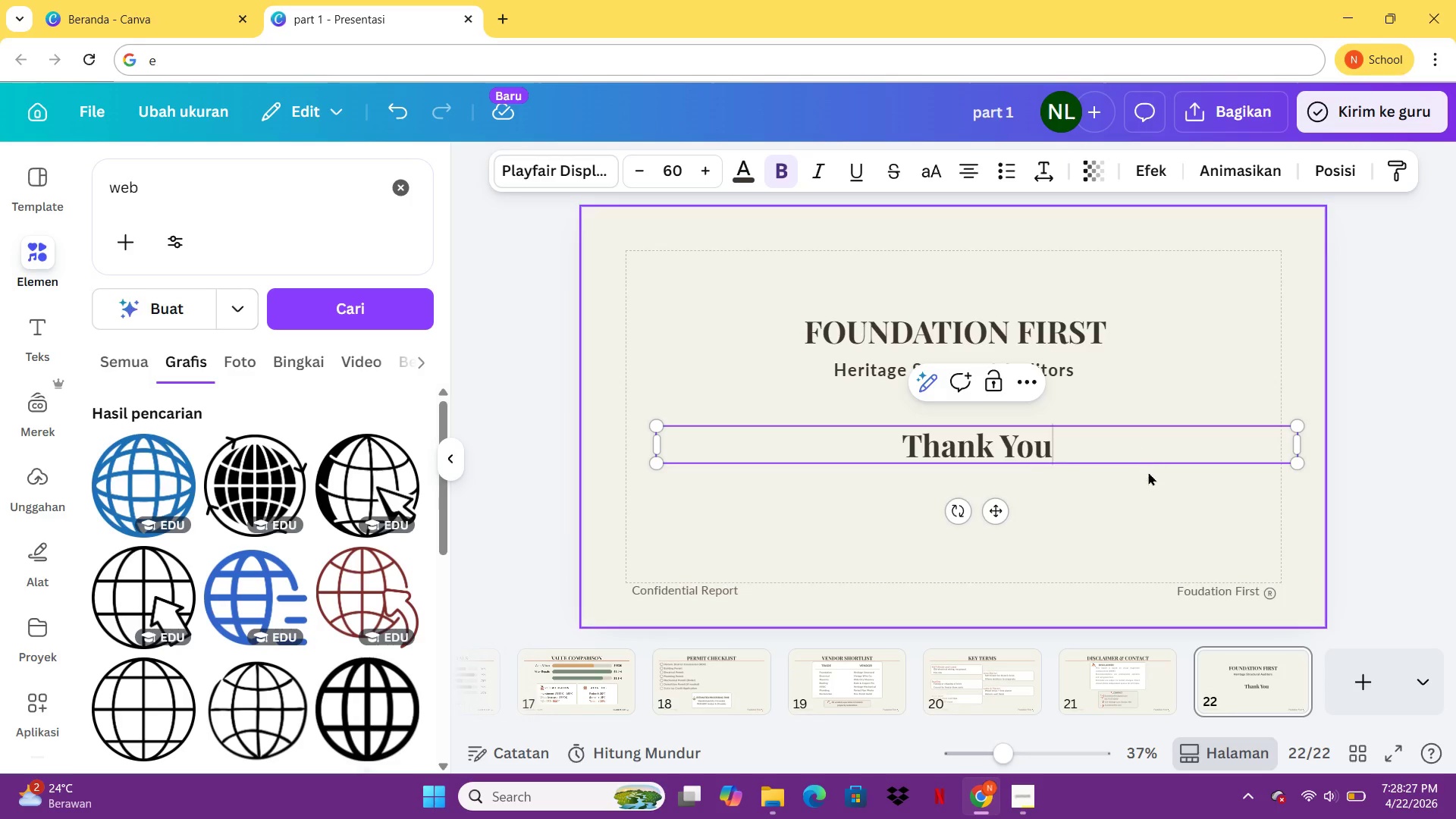 
left_click([1148, 472])
 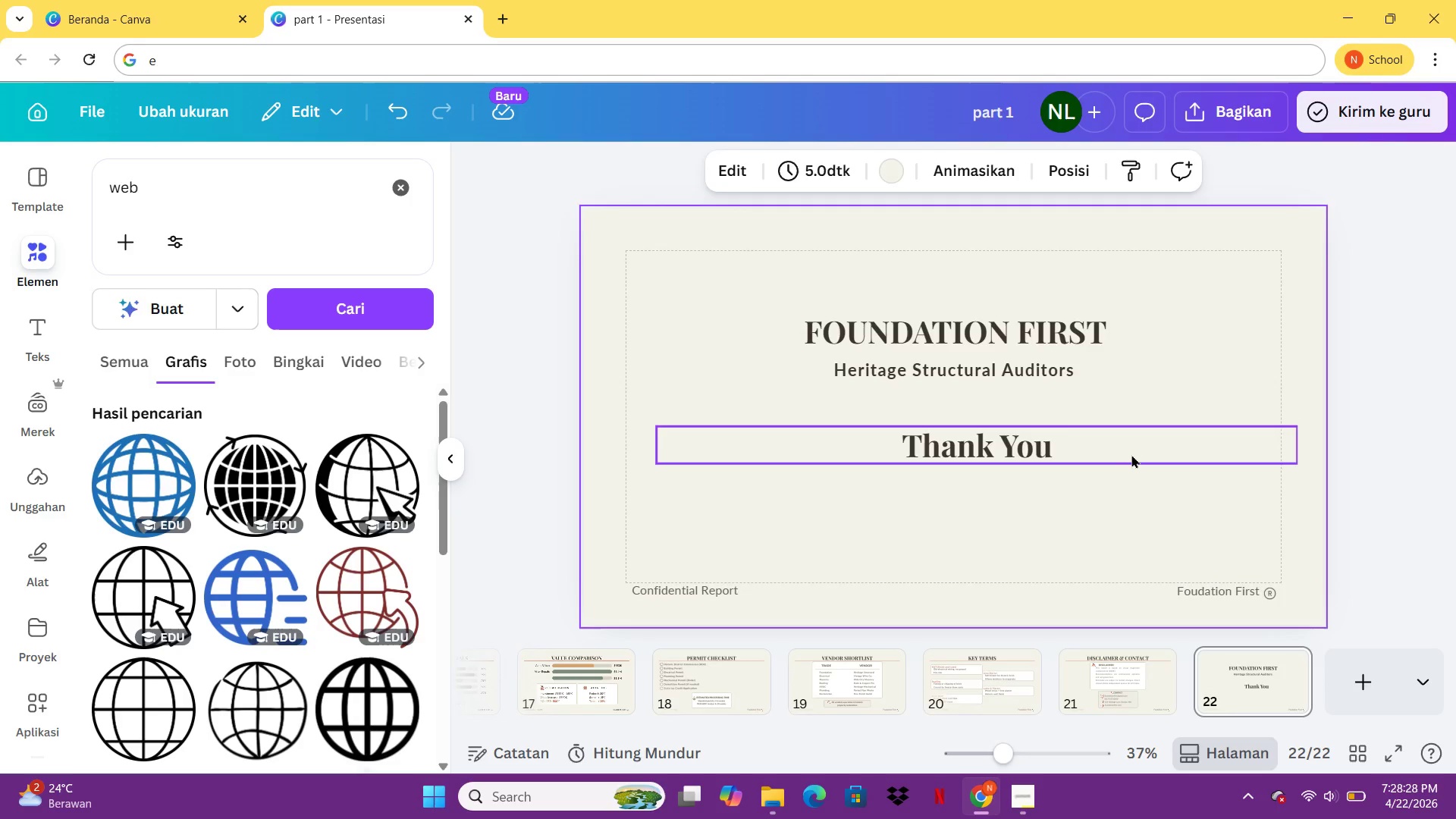 
left_click_drag(start_coordinate=[1128, 450], to_coordinate=[1104, 439])
 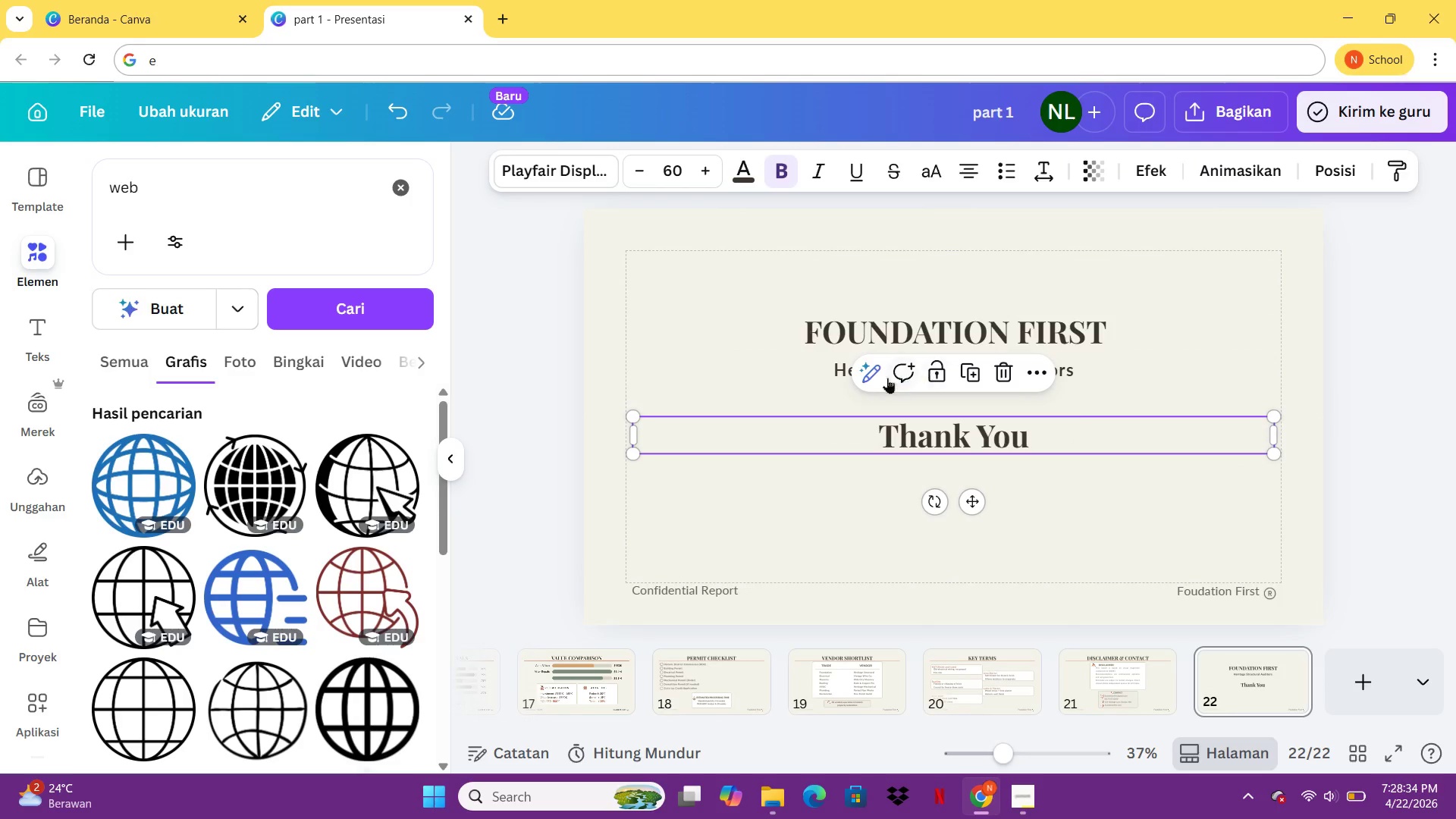 
left_click([840, 372])
 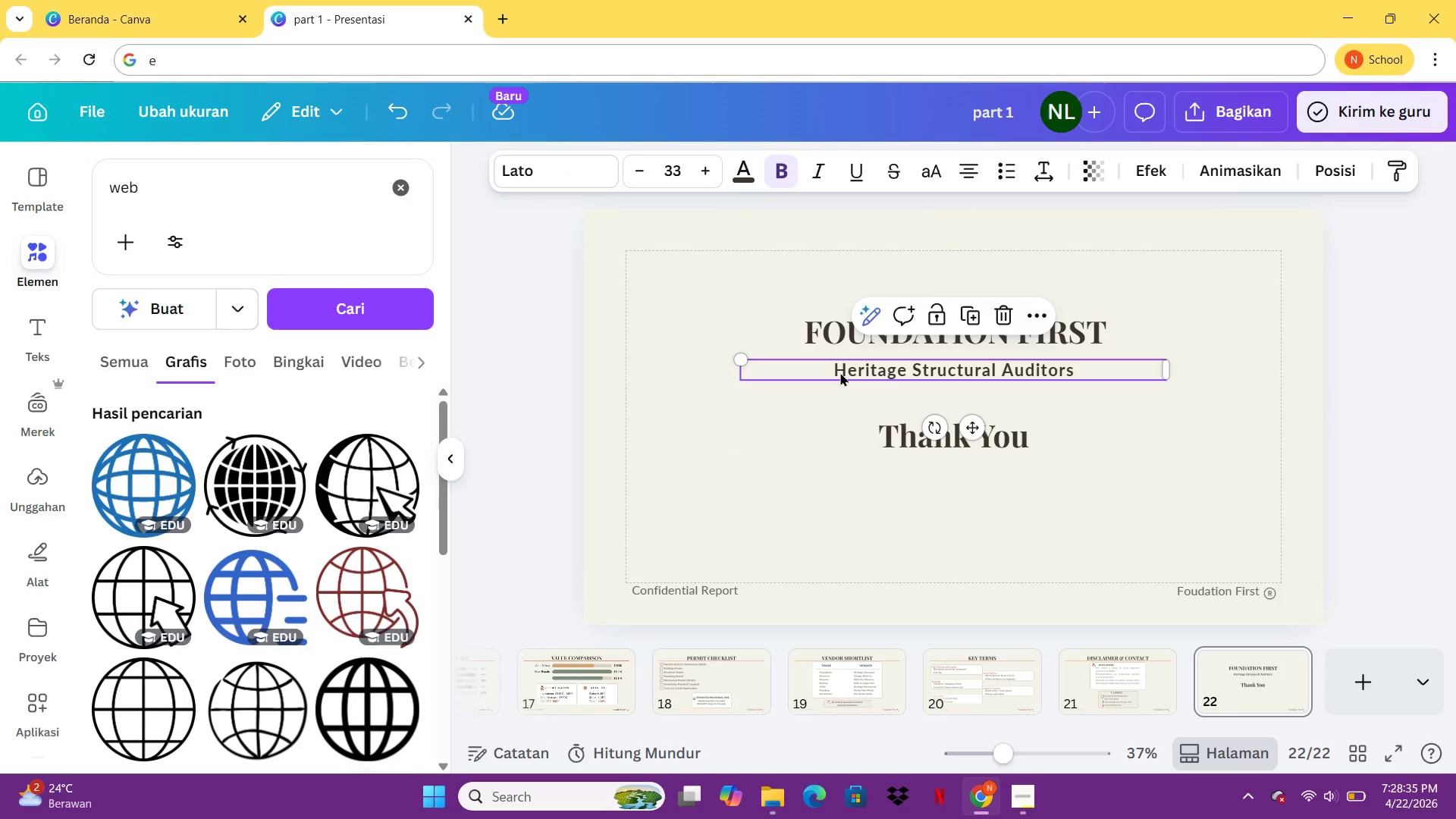 
key(Control+C)
 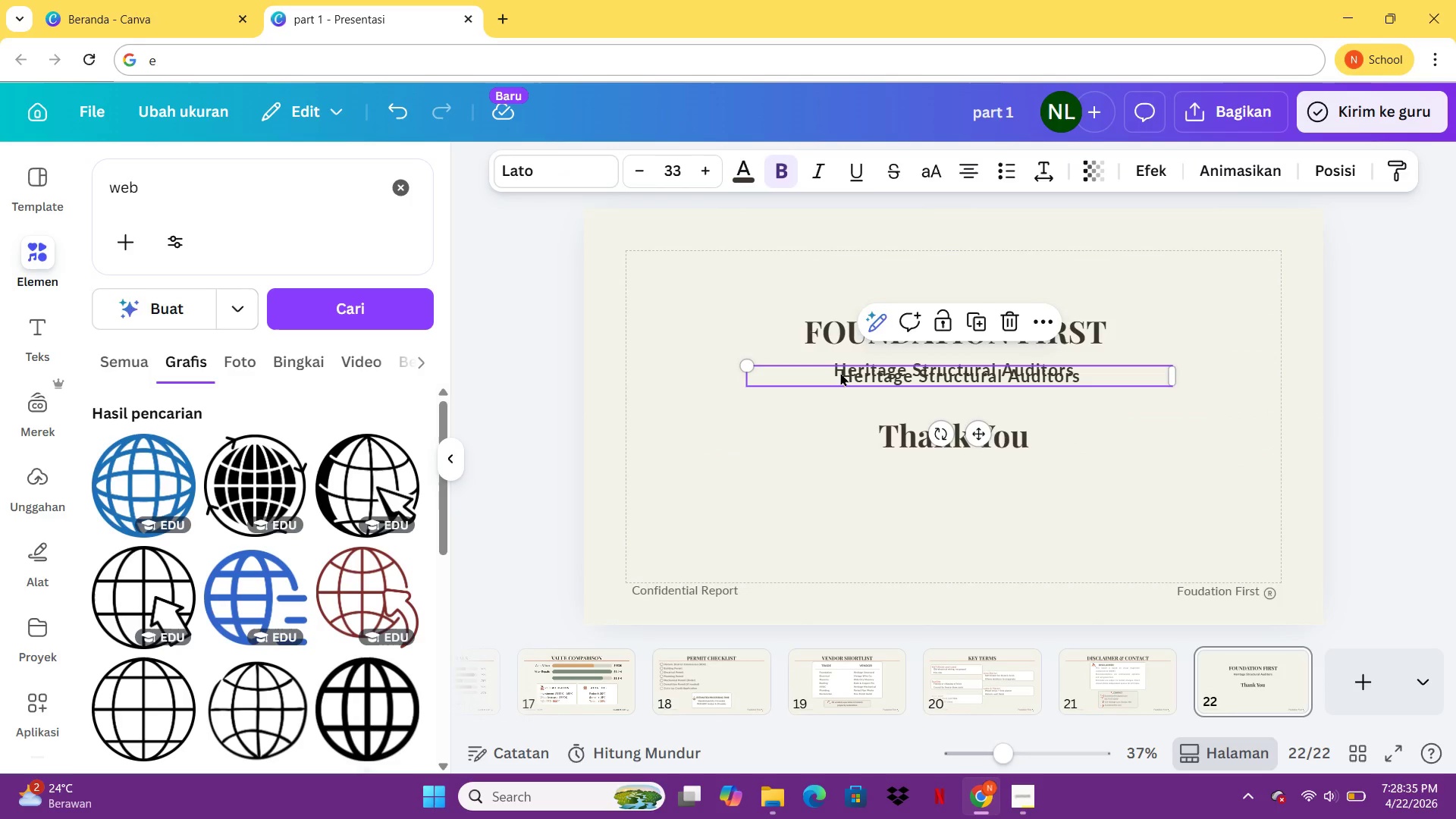 
key(Control+V)
 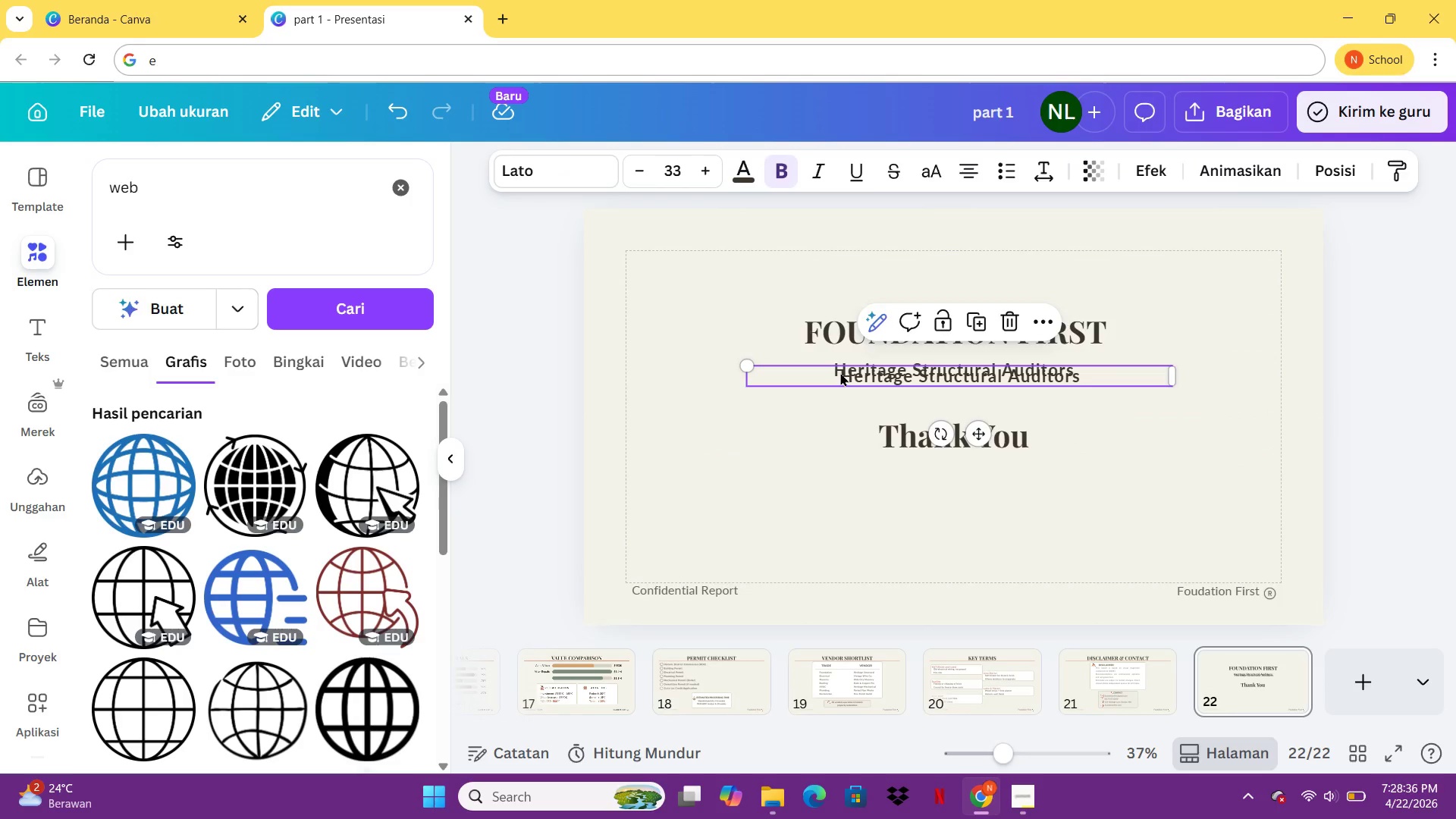 
left_click_drag(start_coordinate=[840, 372], to_coordinate=[840, 463])
 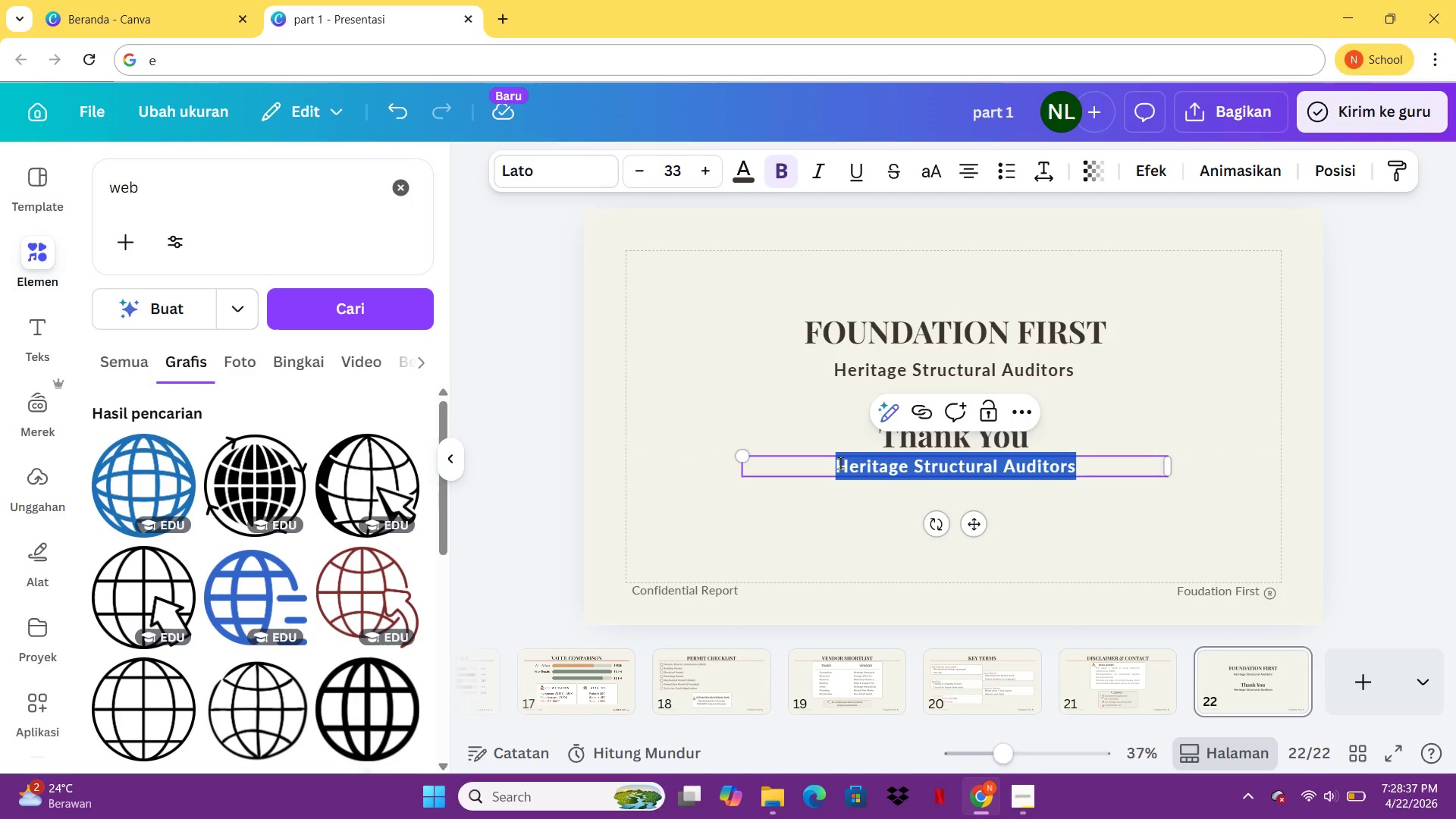 
double_click([840, 463])
 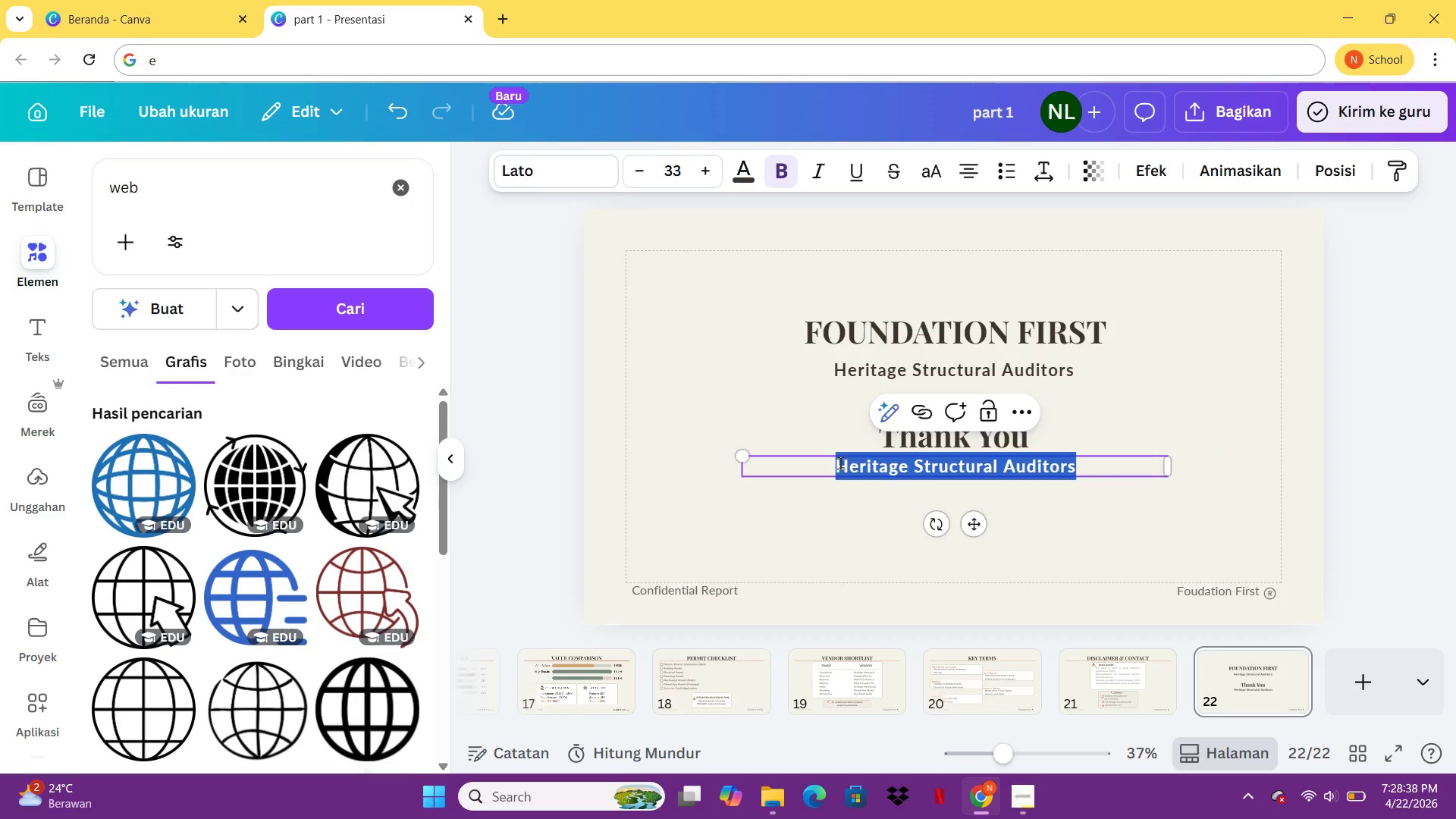 
type(Full report with appendices available upon request)
 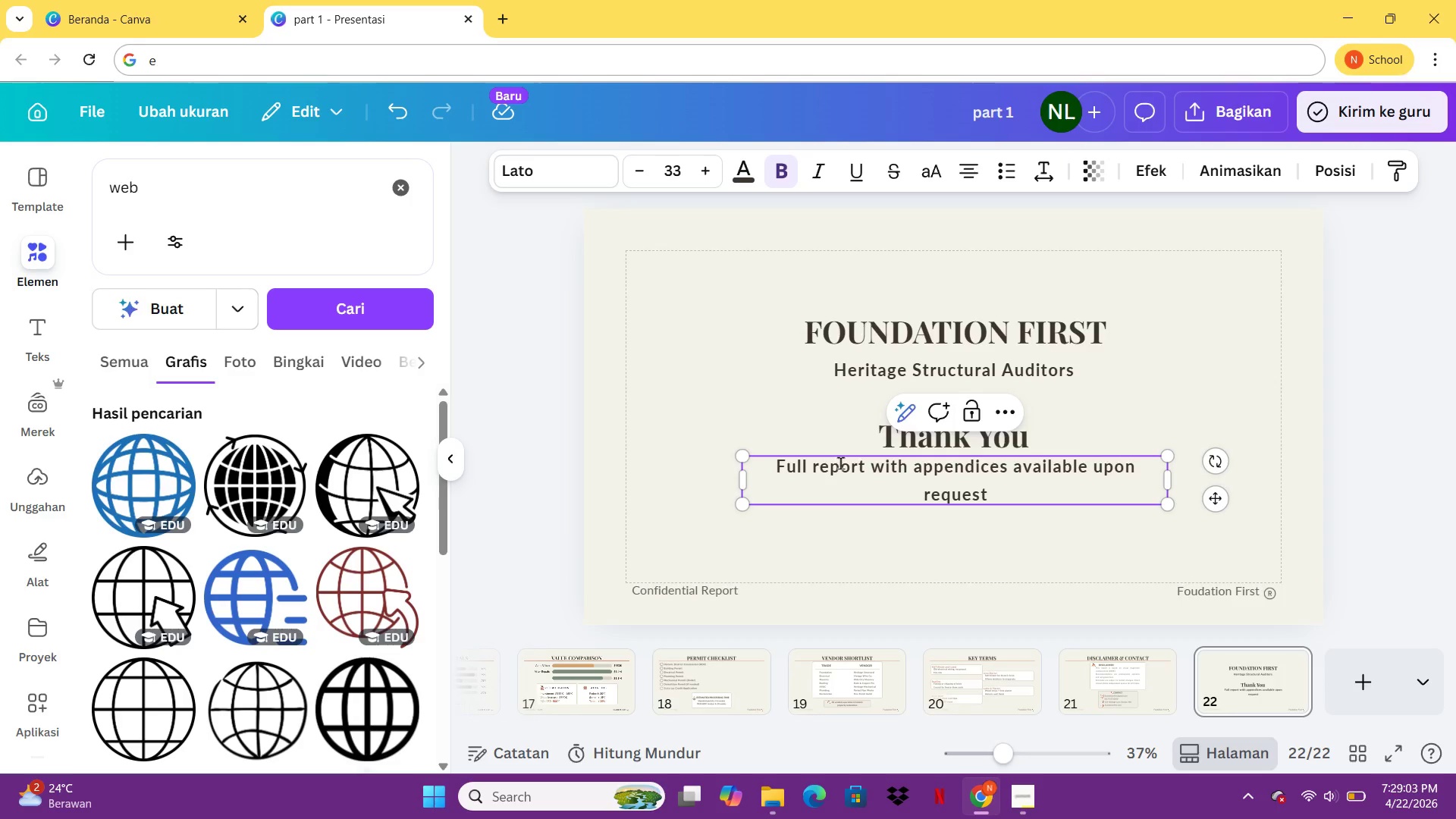 
wait(10.91)
 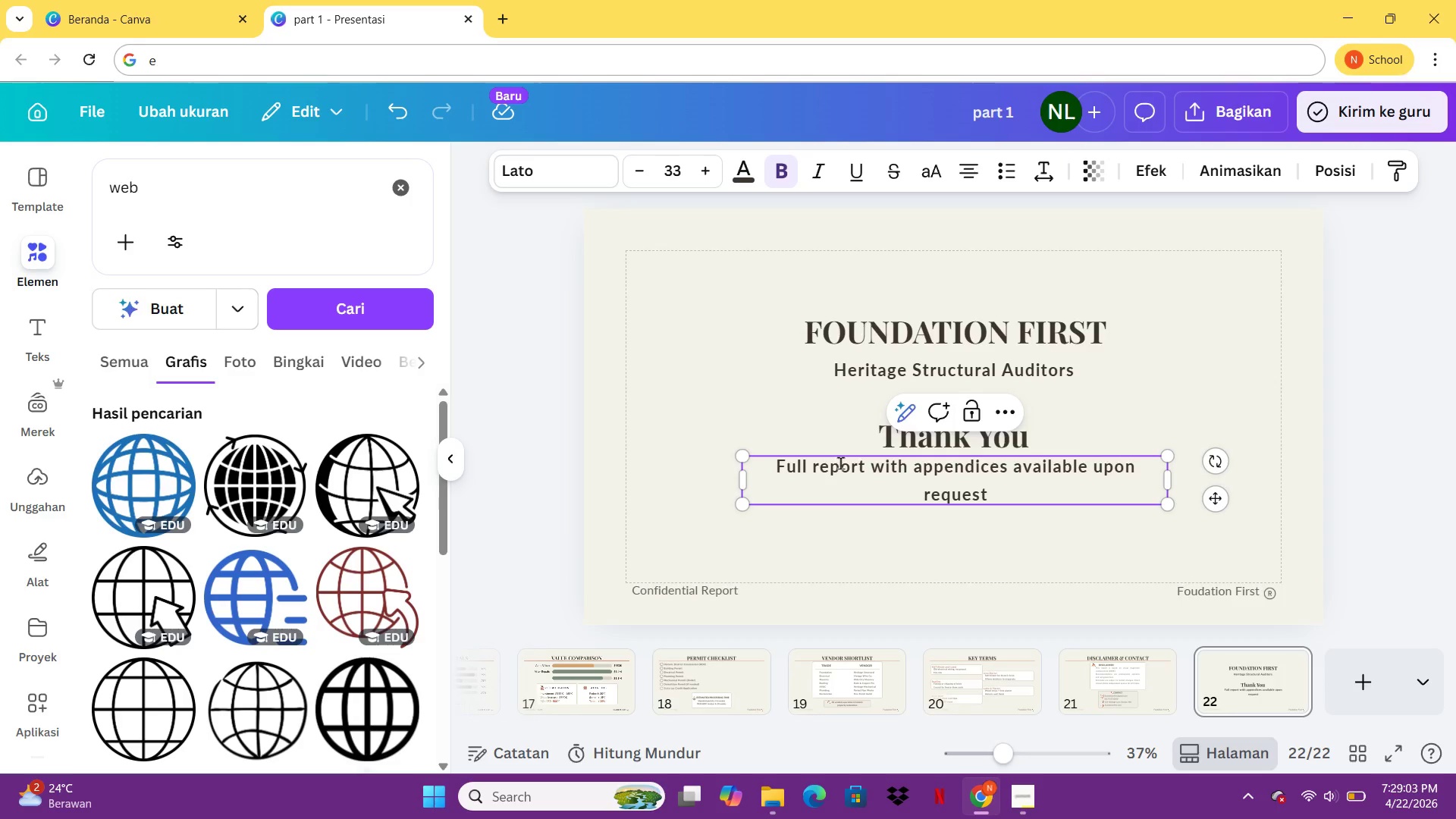 
left_click([1015, 502])
 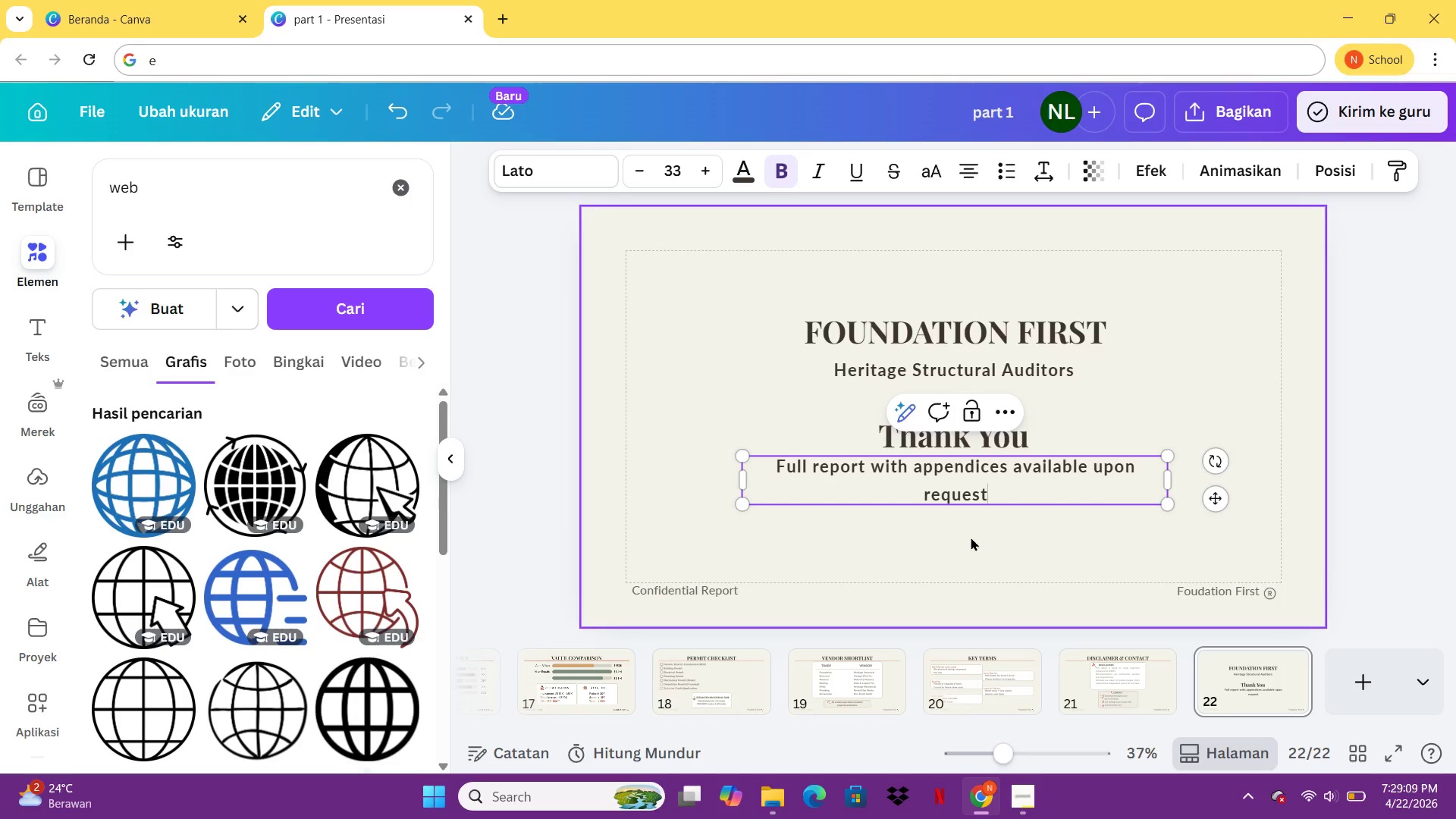 
left_click([971, 537])
 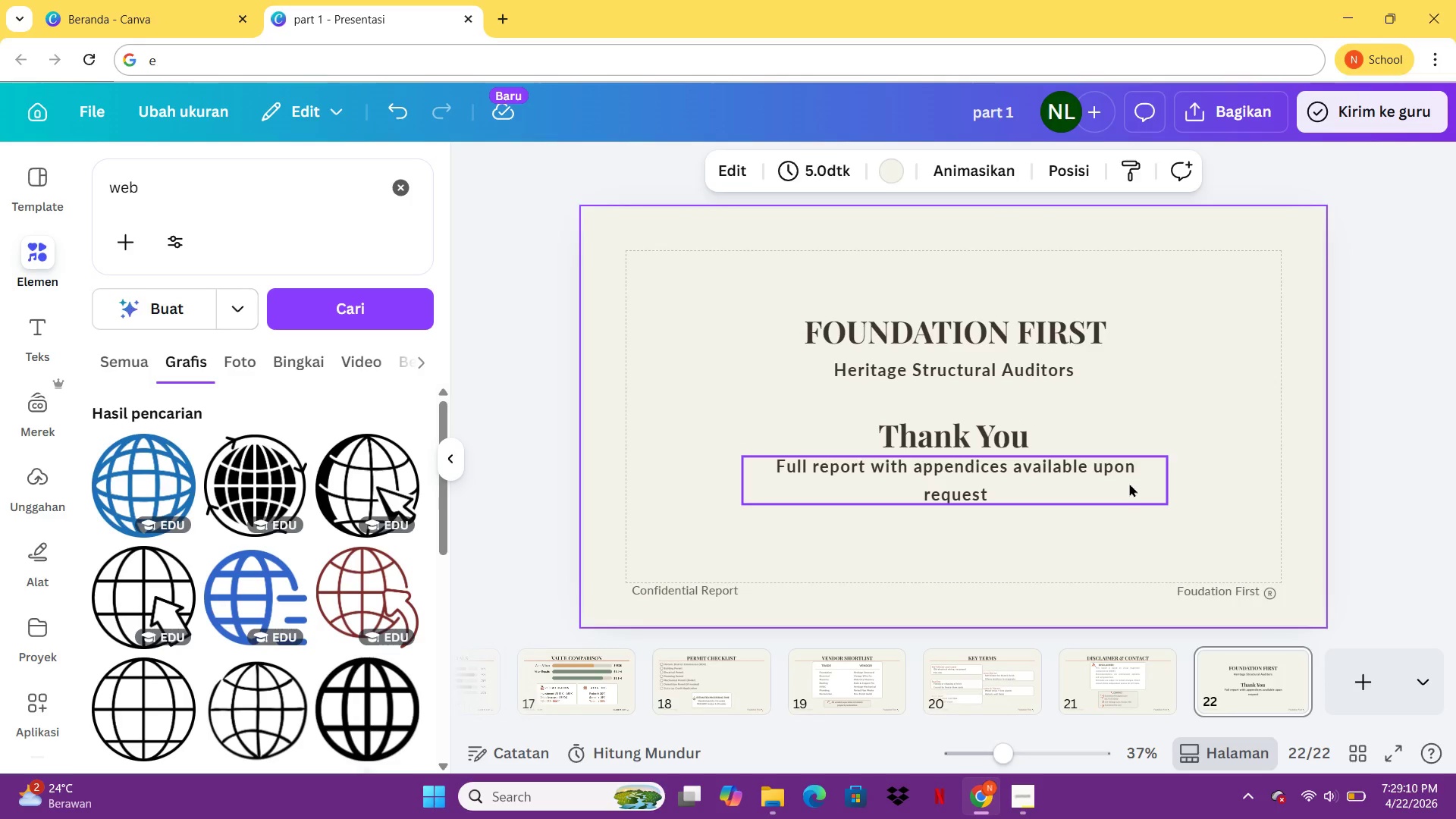 
left_click([1129, 483])
 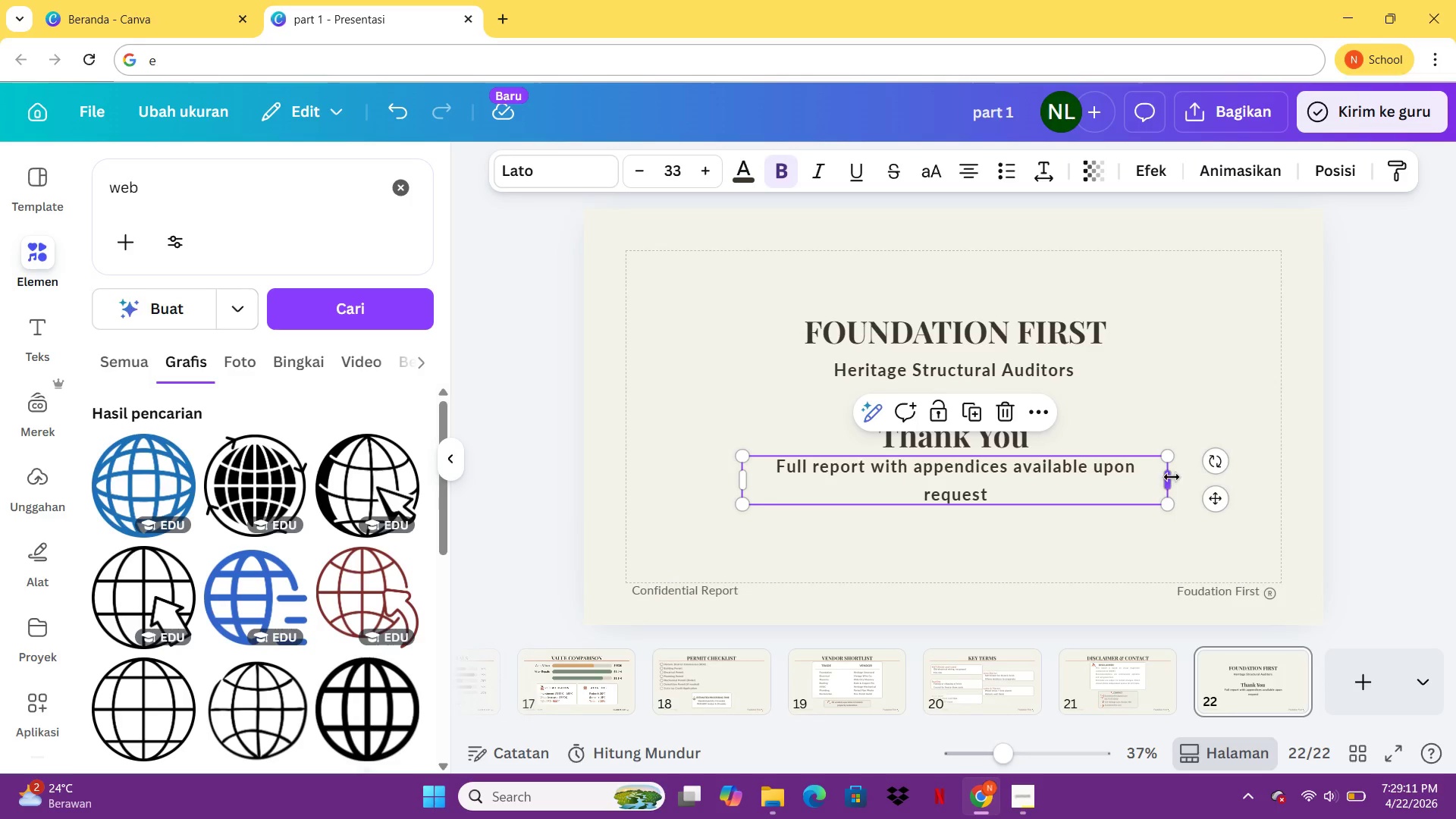 
left_click_drag(start_coordinate=[1170, 477], to_coordinate=[1208, 477])
 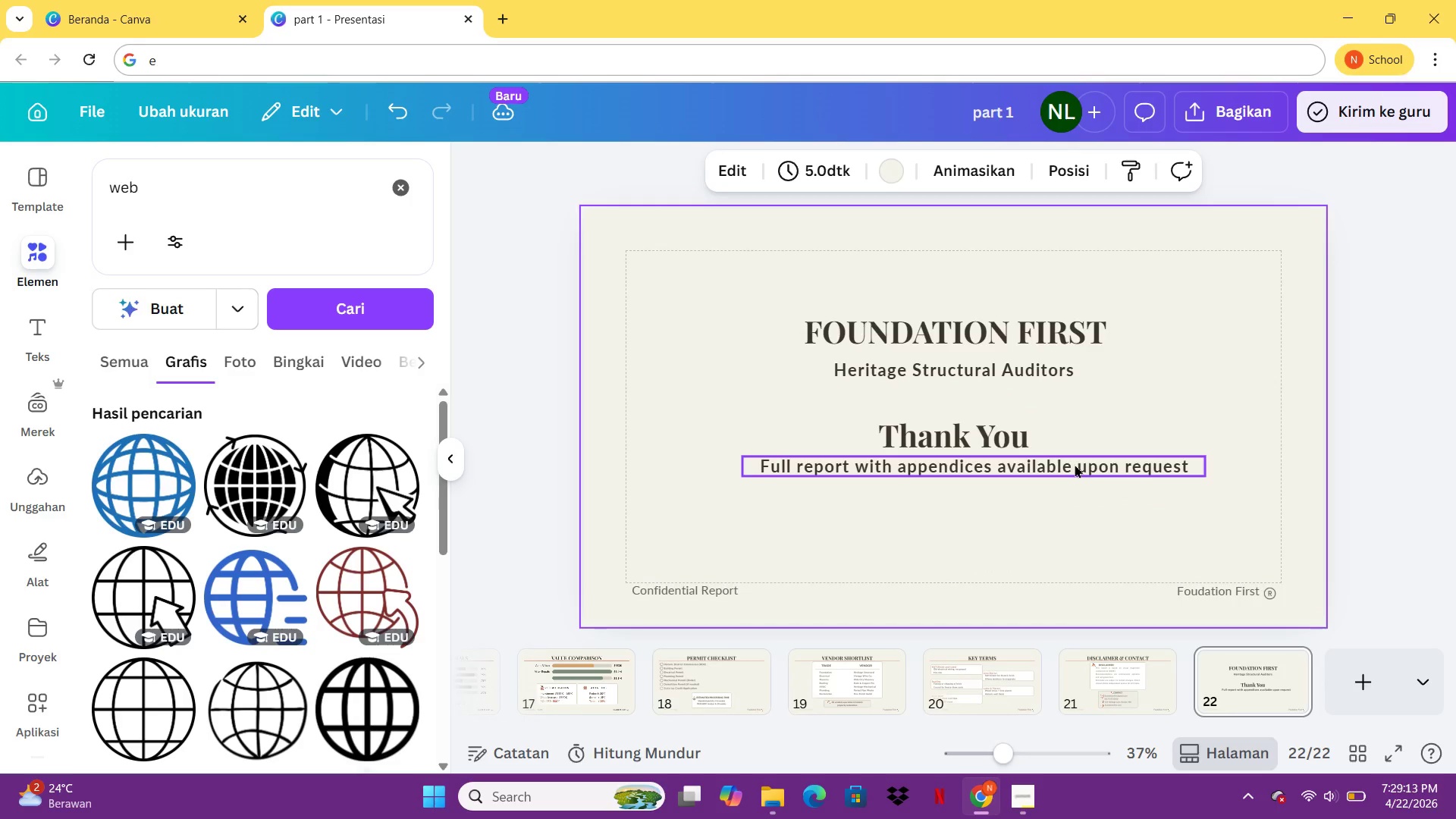 
left_click_drag(start_coordinate=[1075, 464], to_coordinate=[1073, 474])
 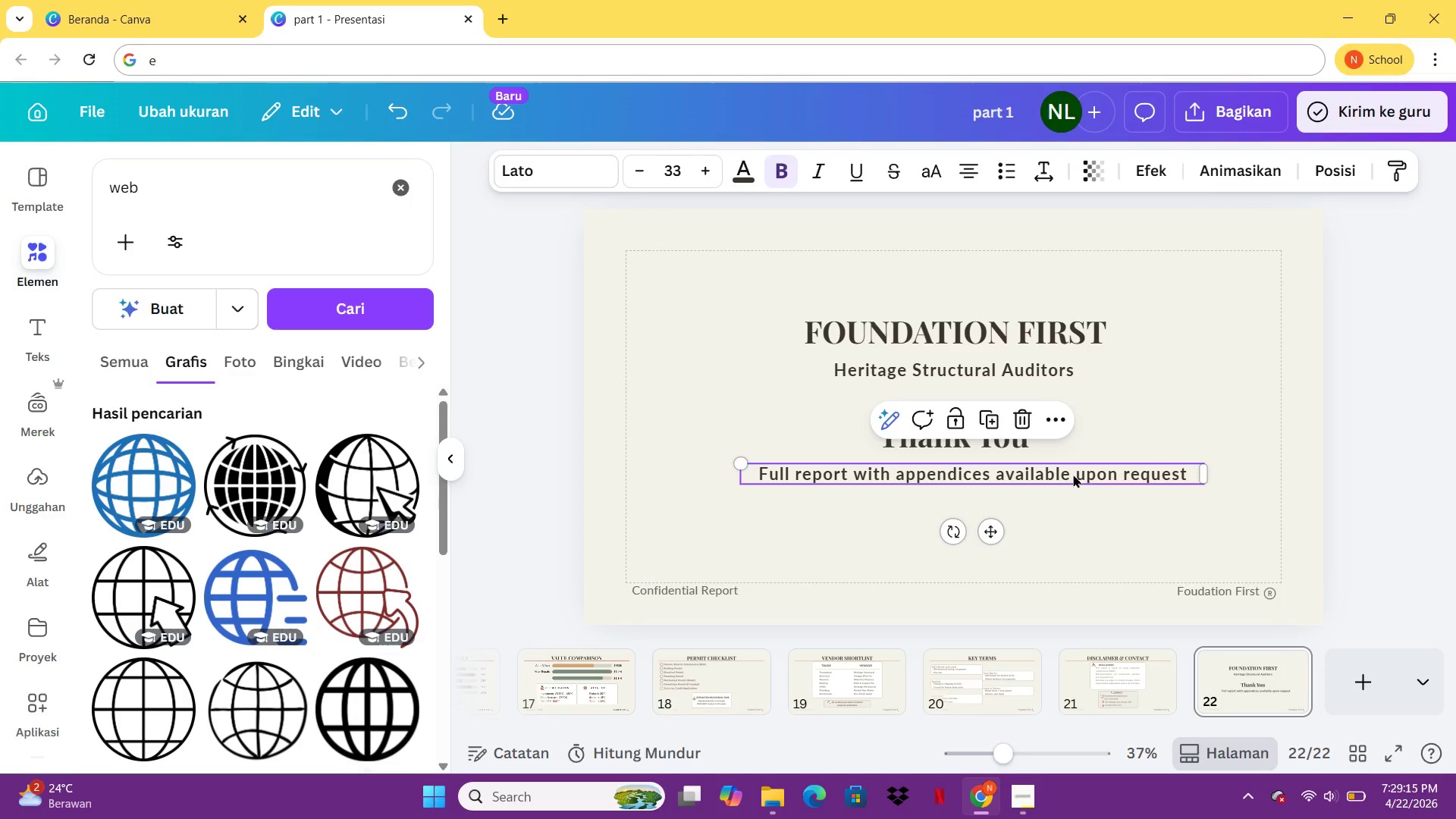 
left_click_drag(start_coordinate=[1073, 474], to_coordinate=[1059, 474])
 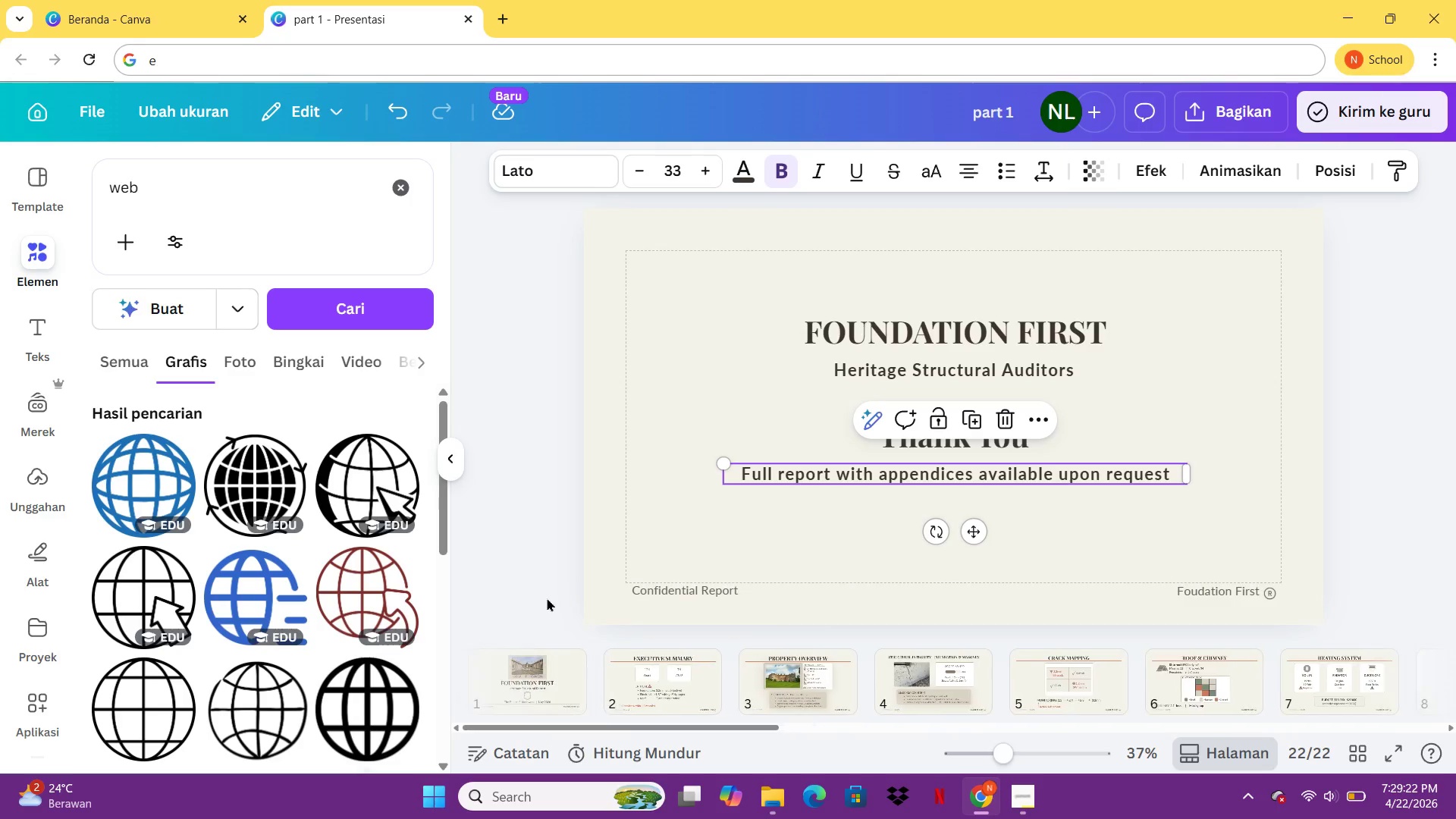 
wait(5.89)
 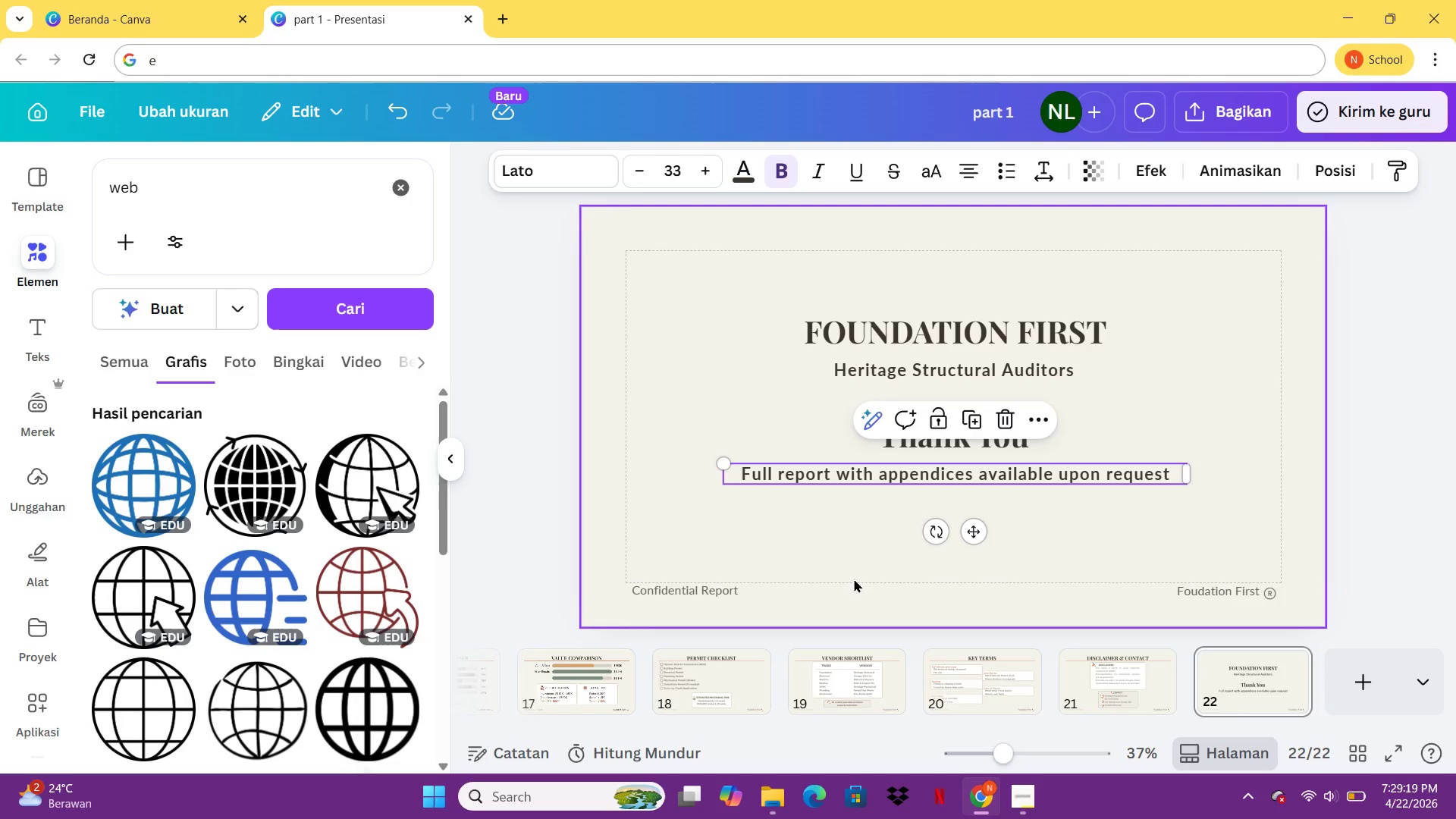 
left_click_drag(start_coordinate=[168, 189], to_coordinate=[110, 190])
 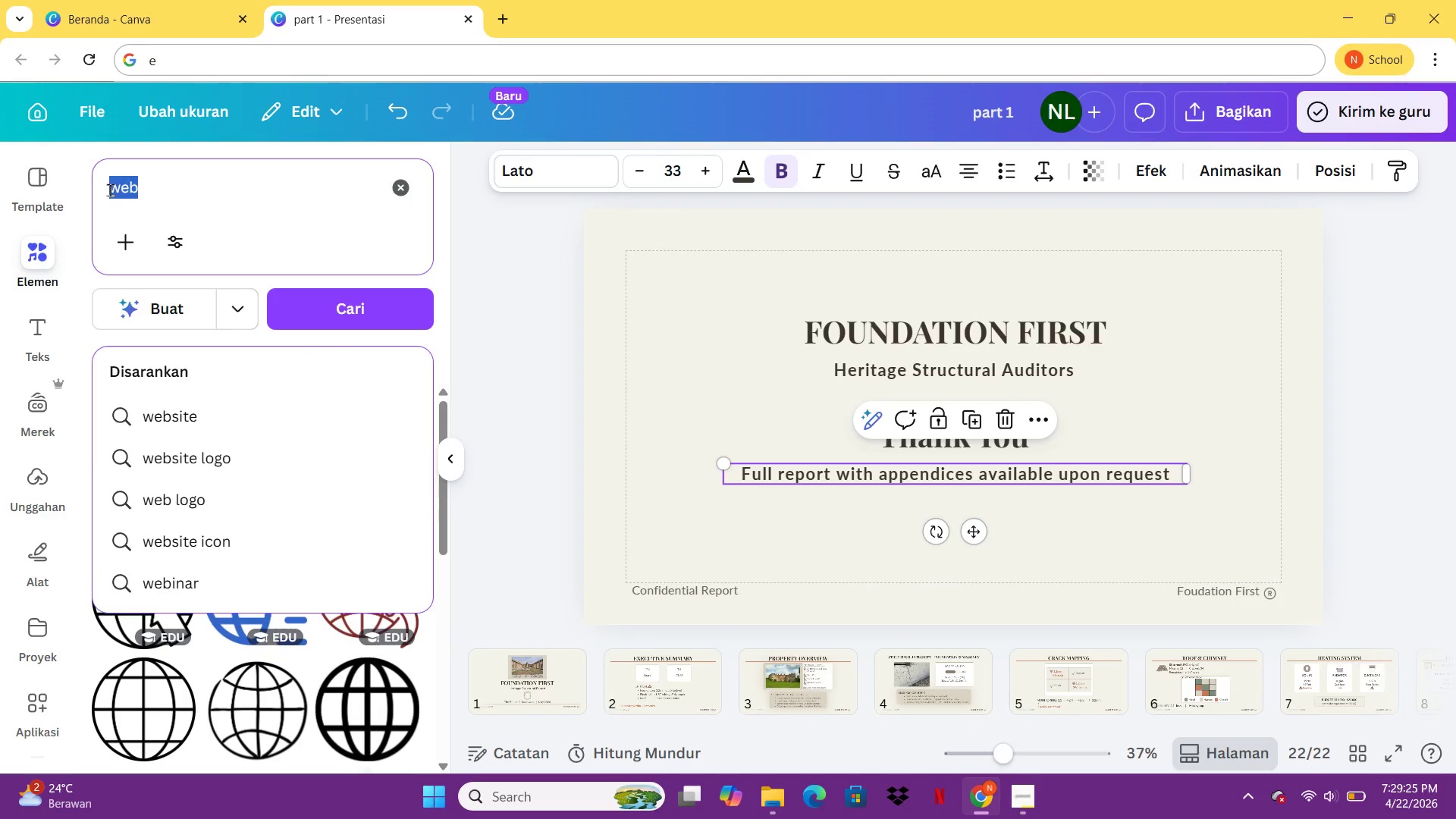 
type(crest)
 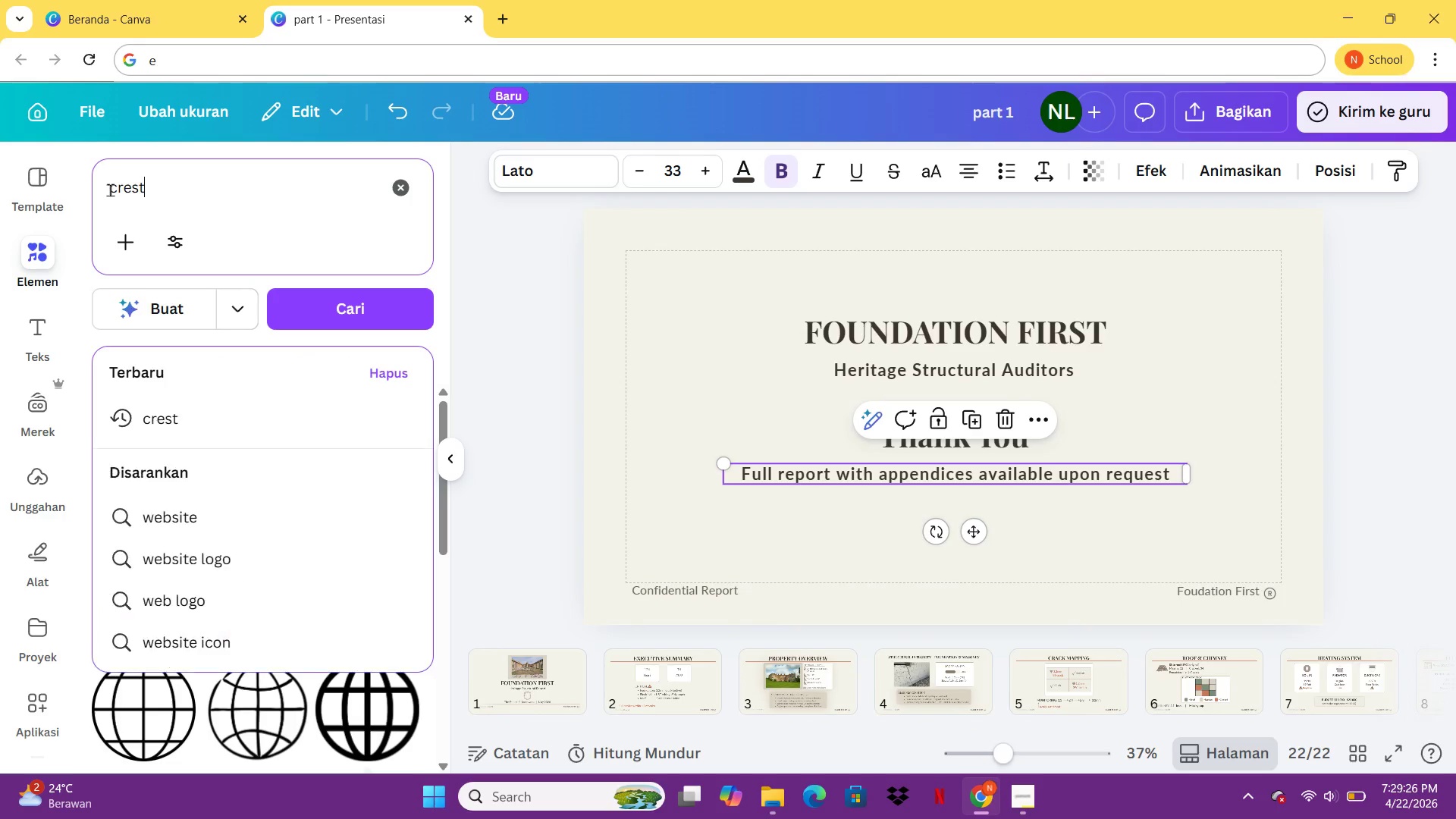 
key(Enter)
 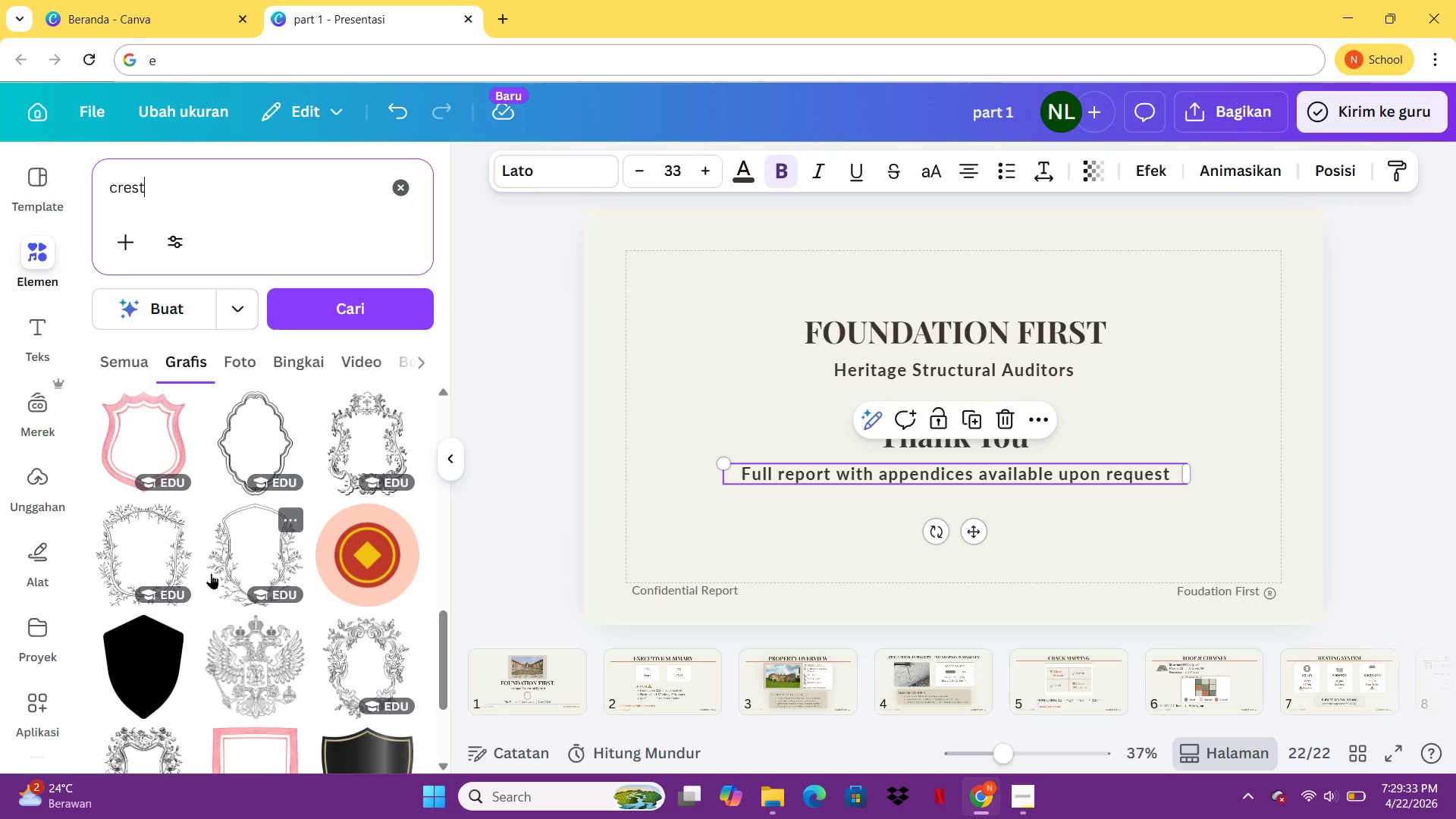 
wait(12.27)
 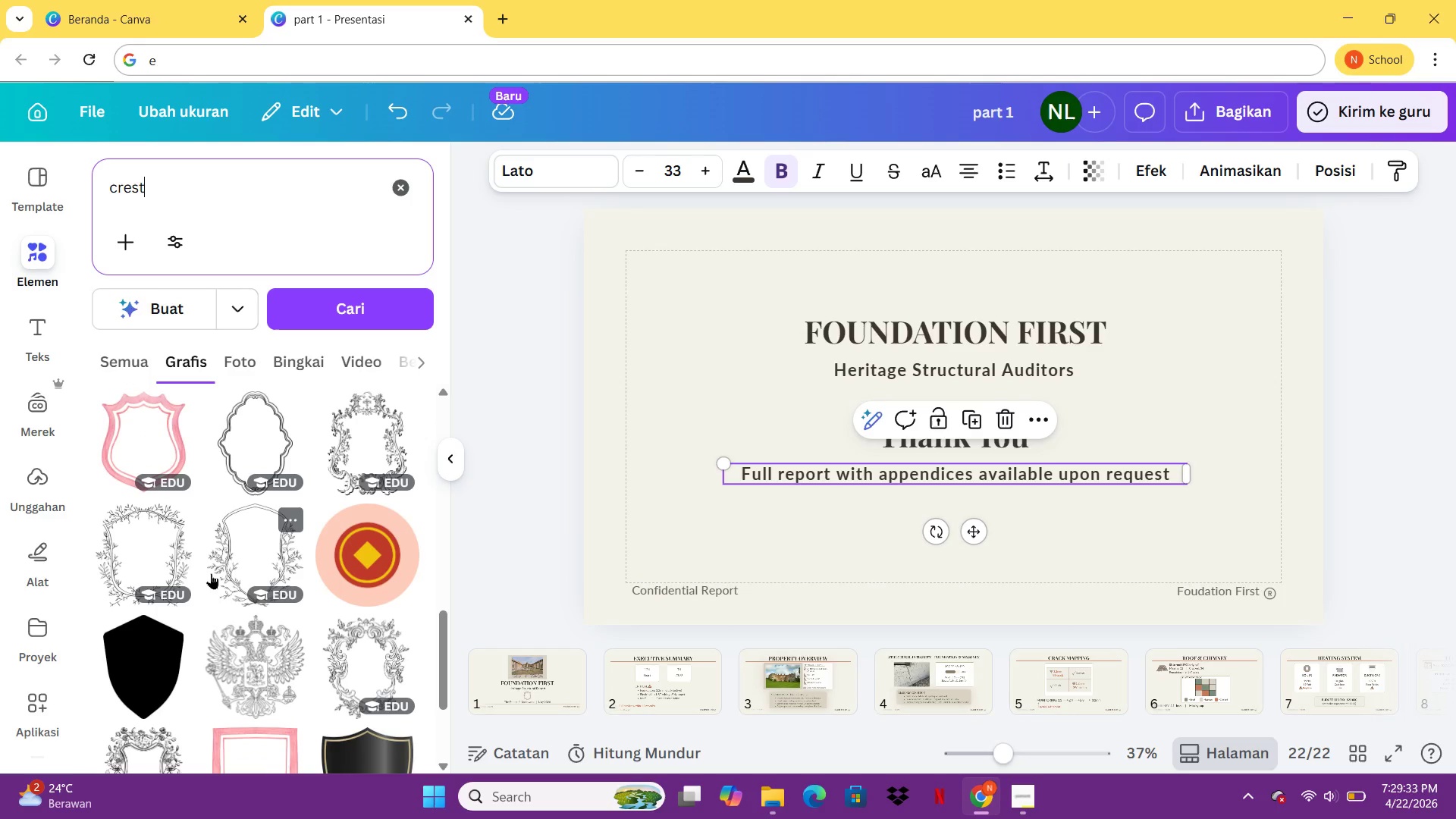 
left_click([148, 542])
 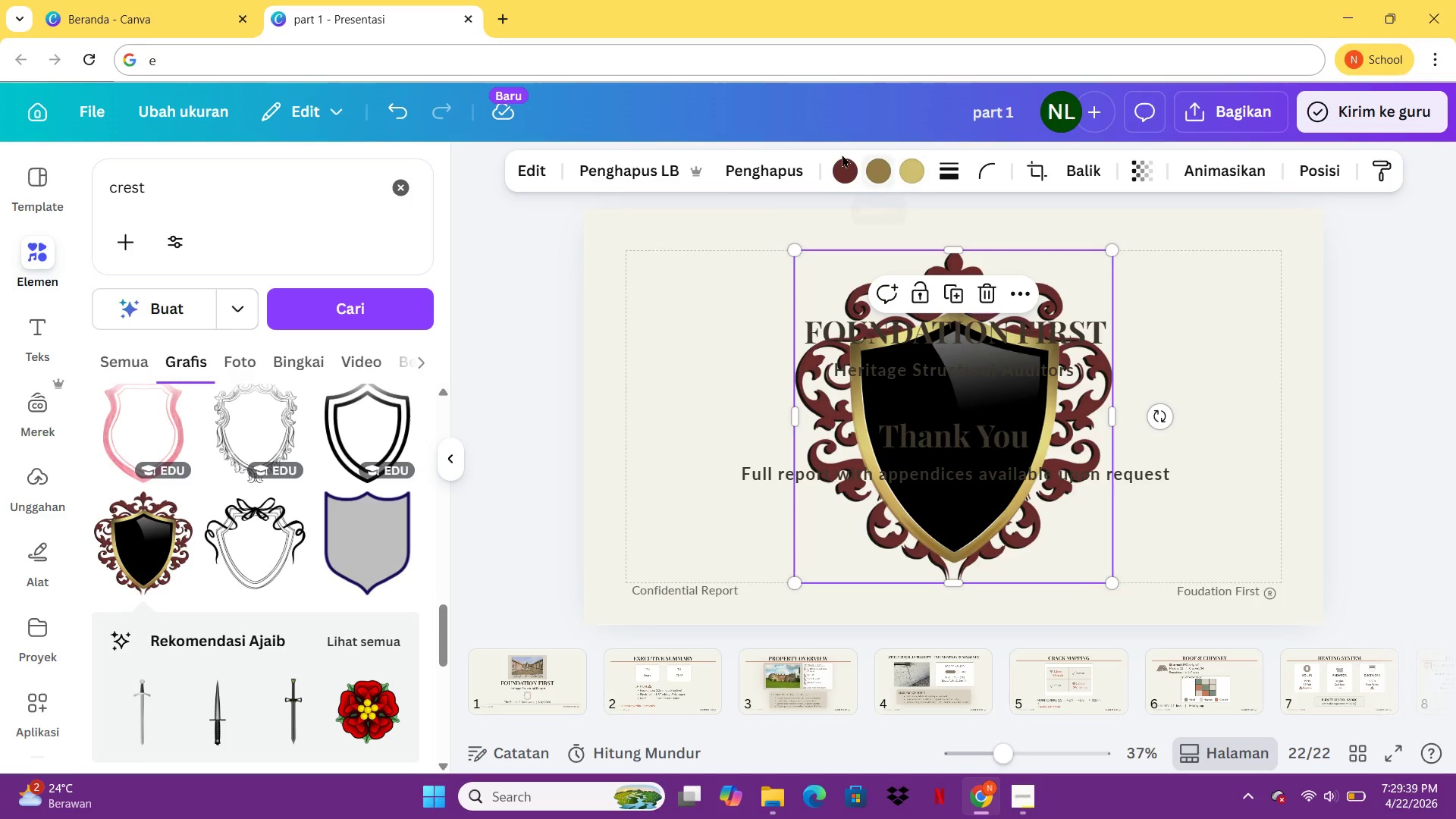 
left_click([825, 162])
 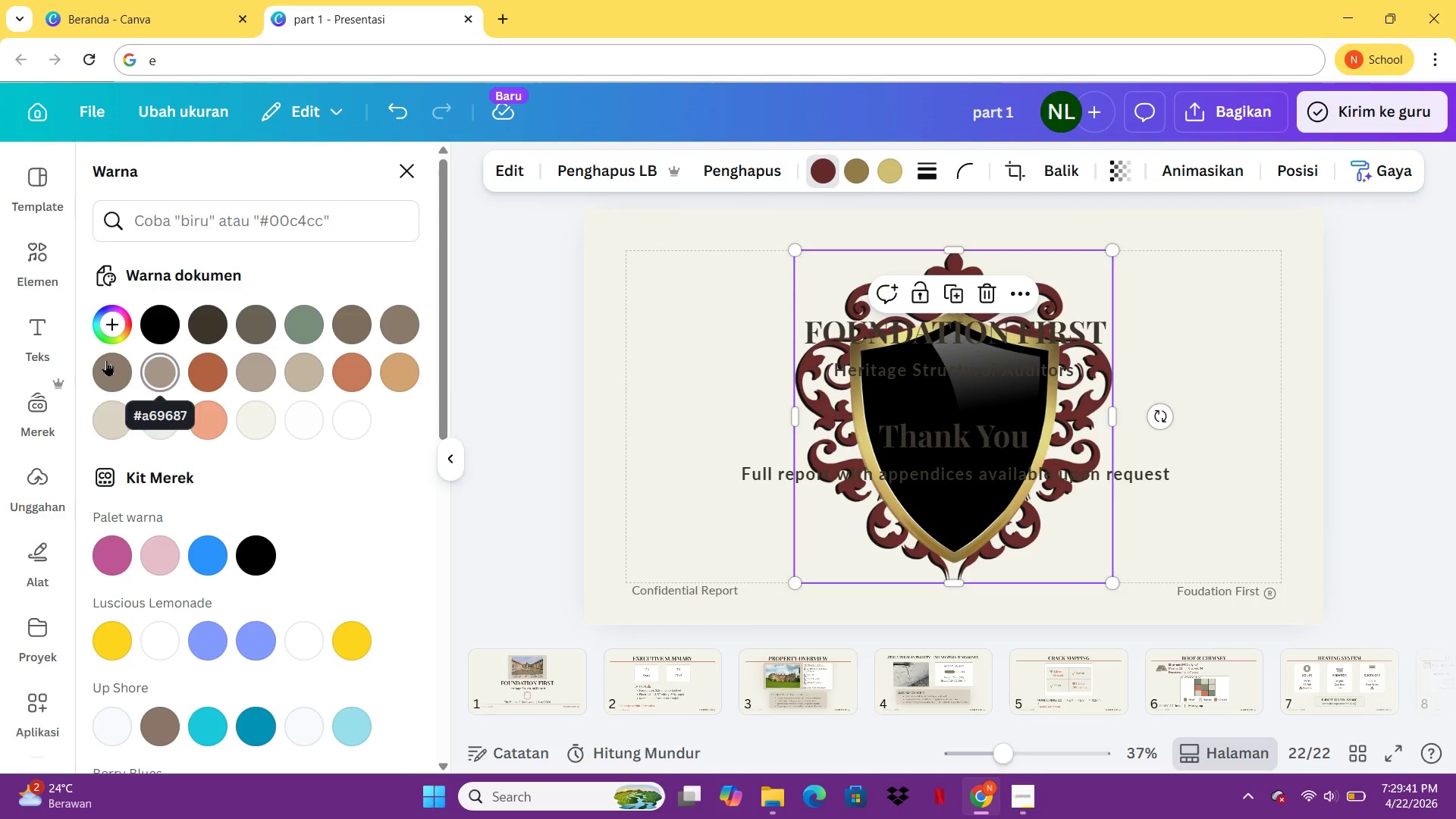 
left_click([99, 359])
 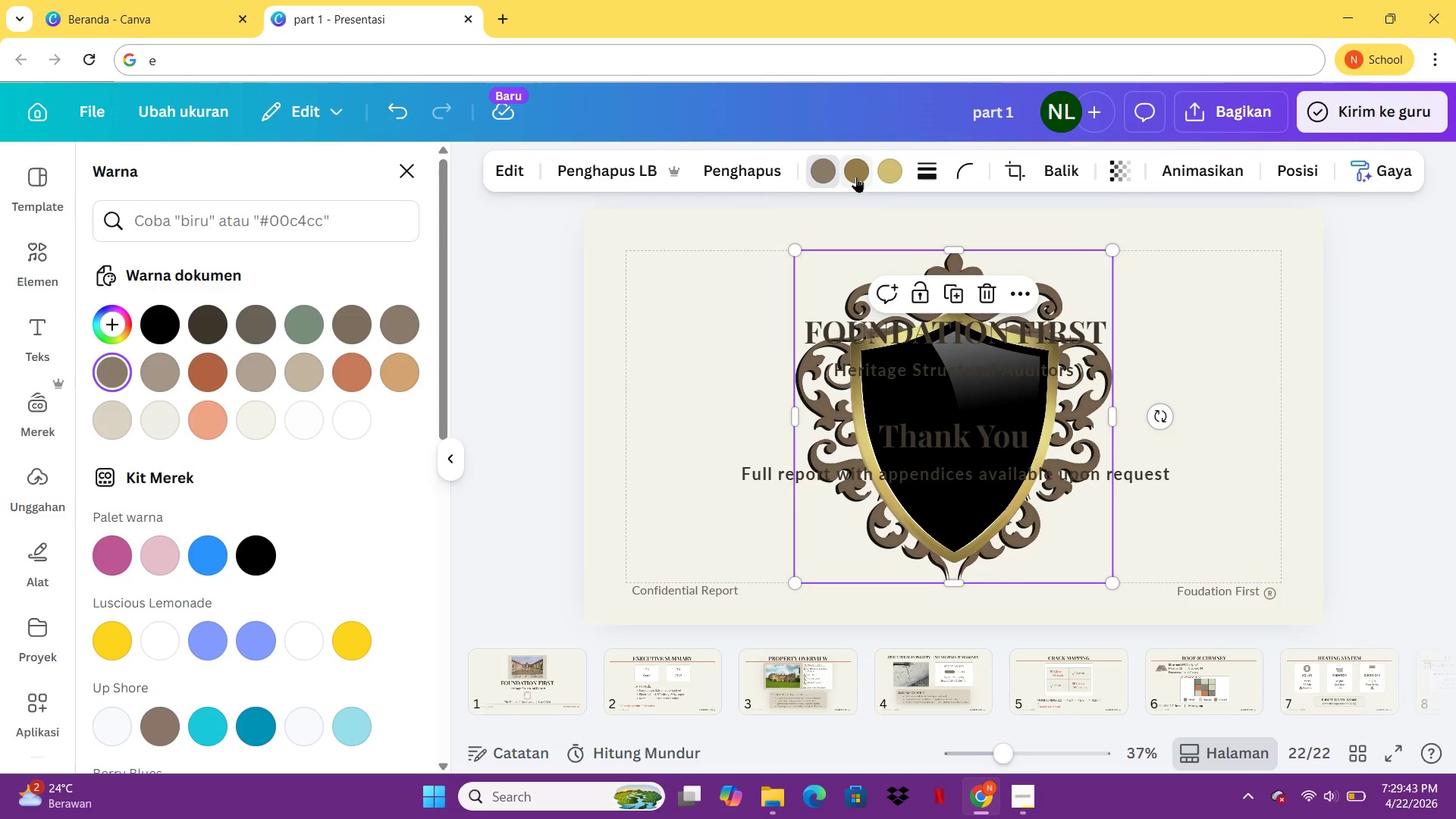 
left_click([856, 177])
 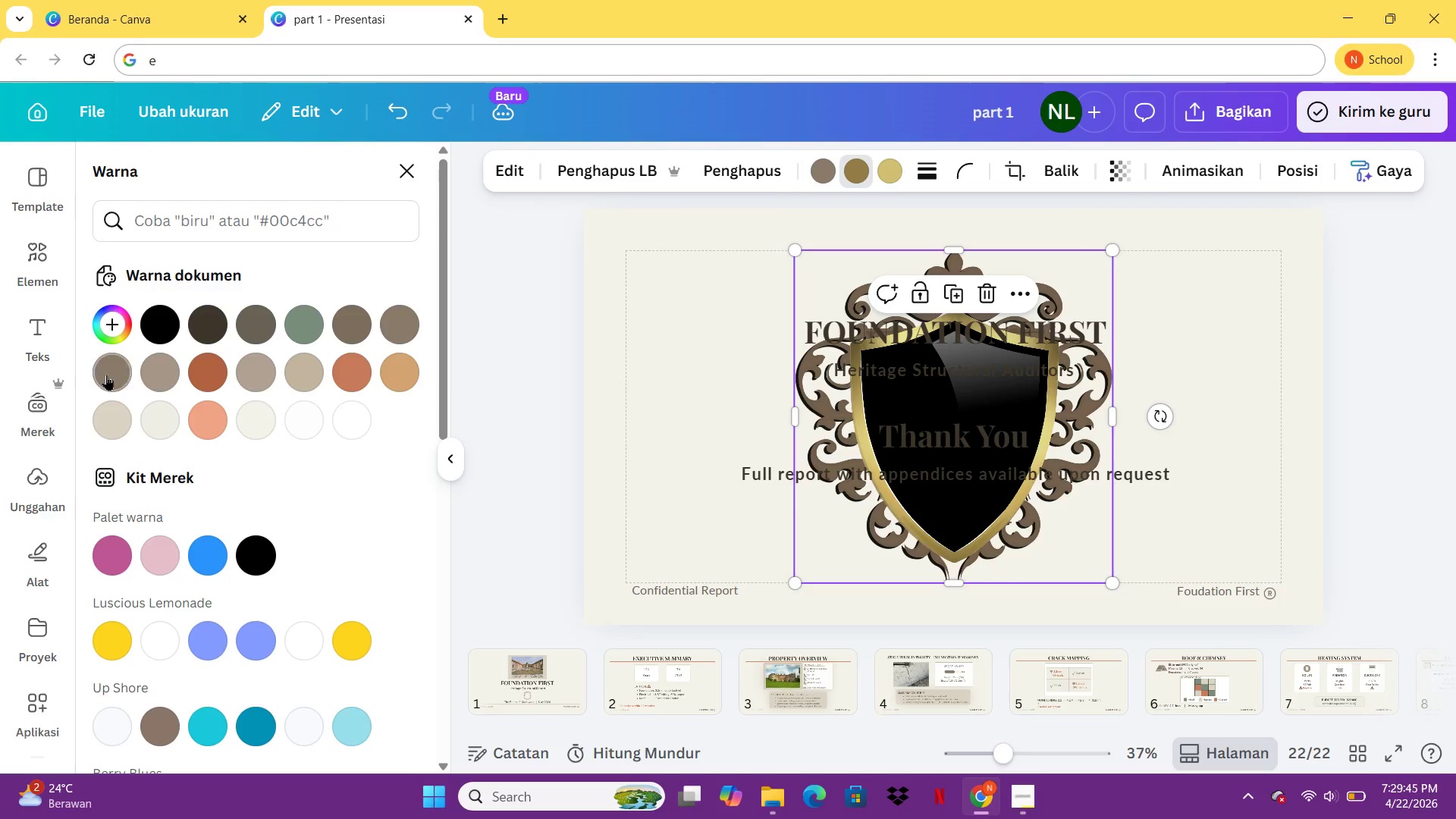 
left_click([110, 375])
 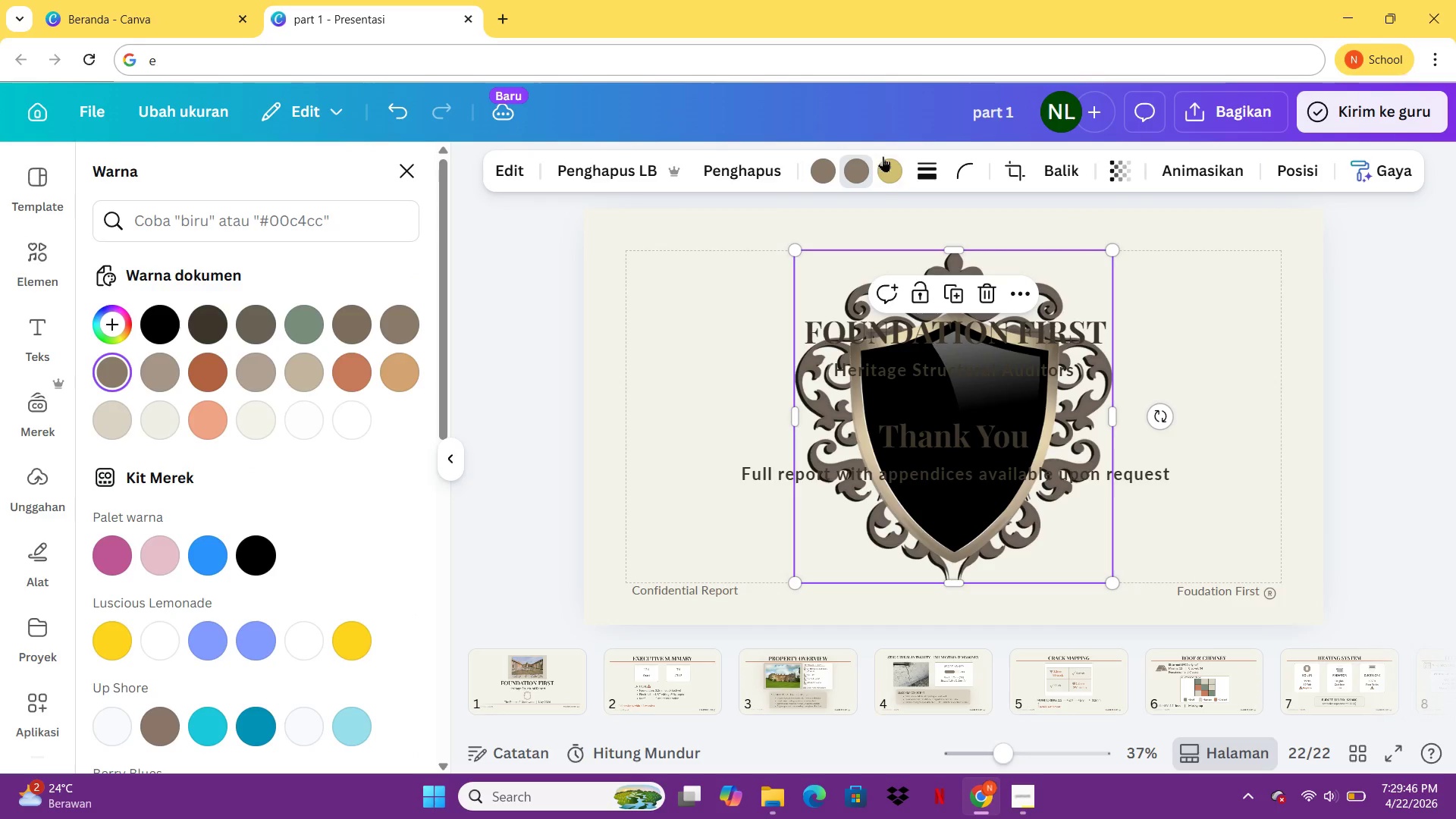 
left_click([885, 159])
 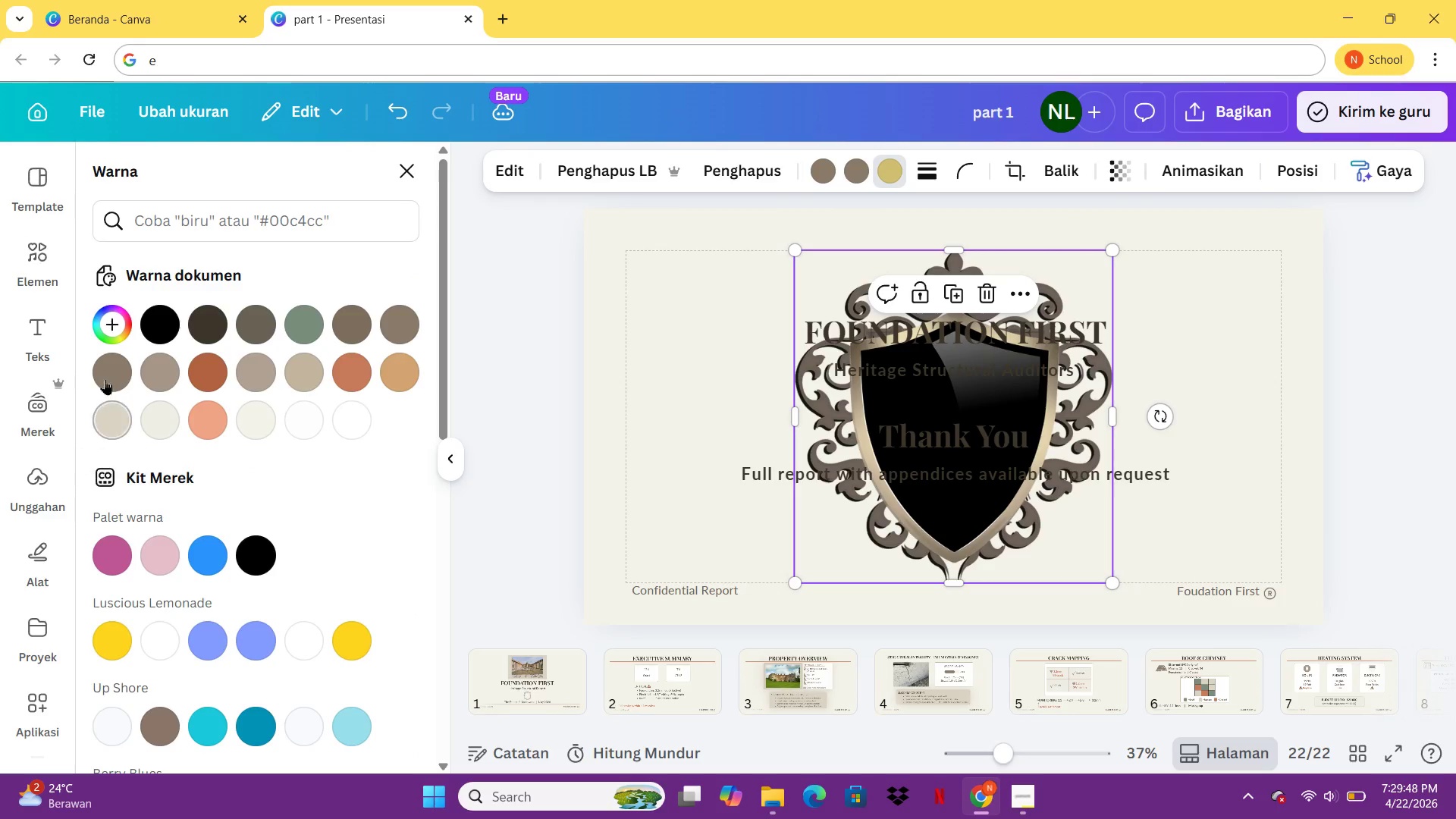 
left_click([105, 378])
 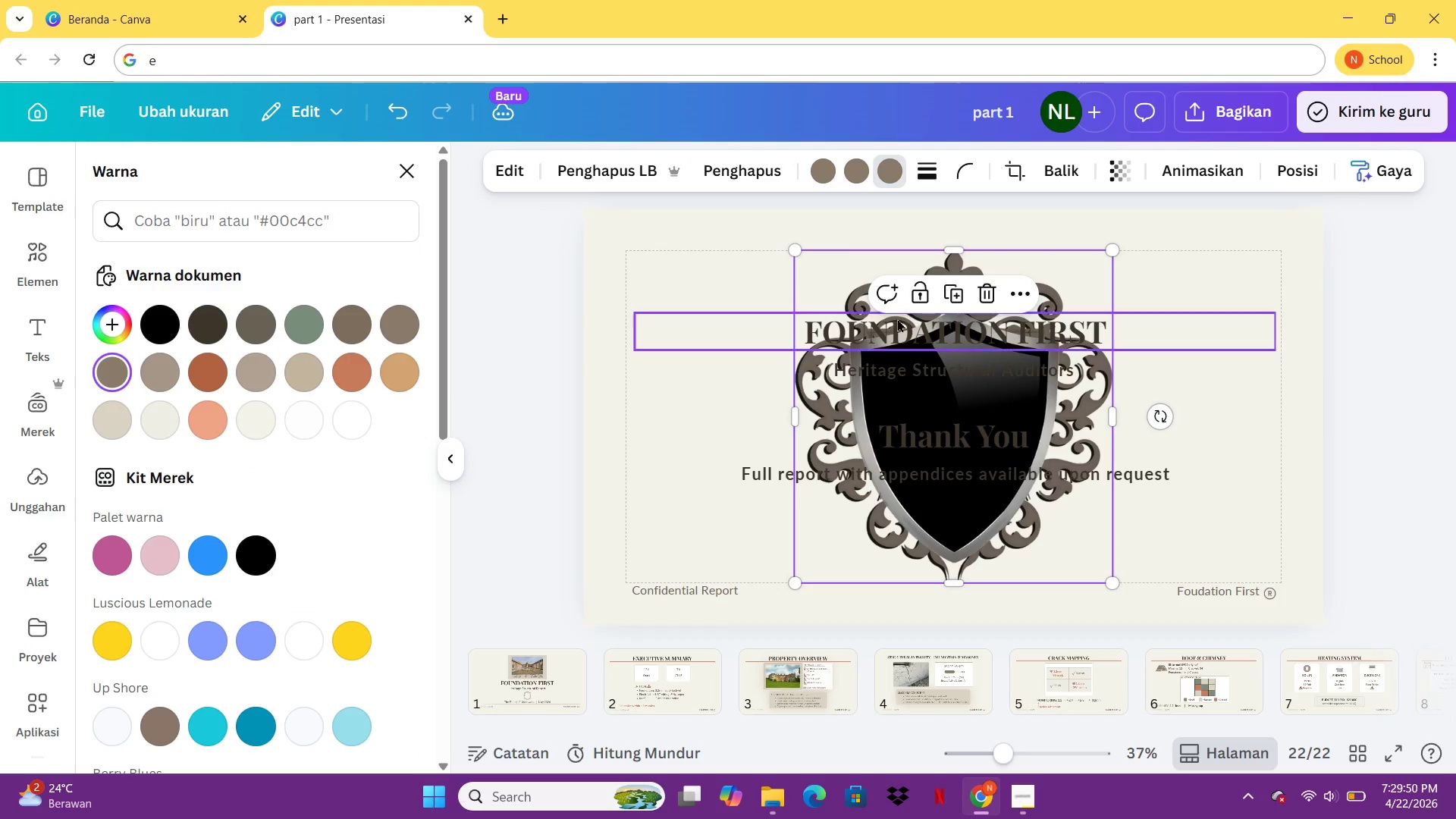 
key(Delete)
 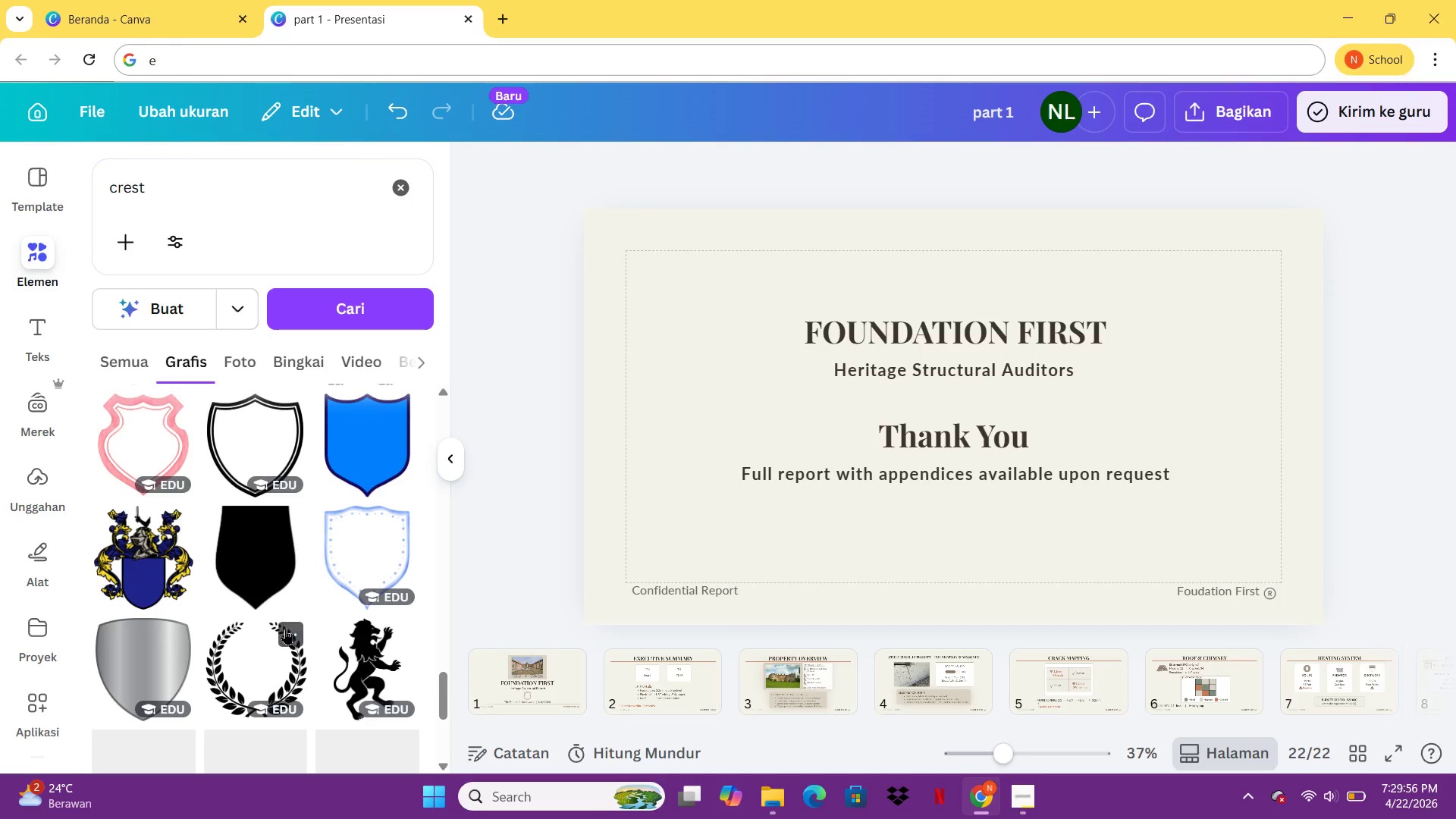 
wait(6.97)
 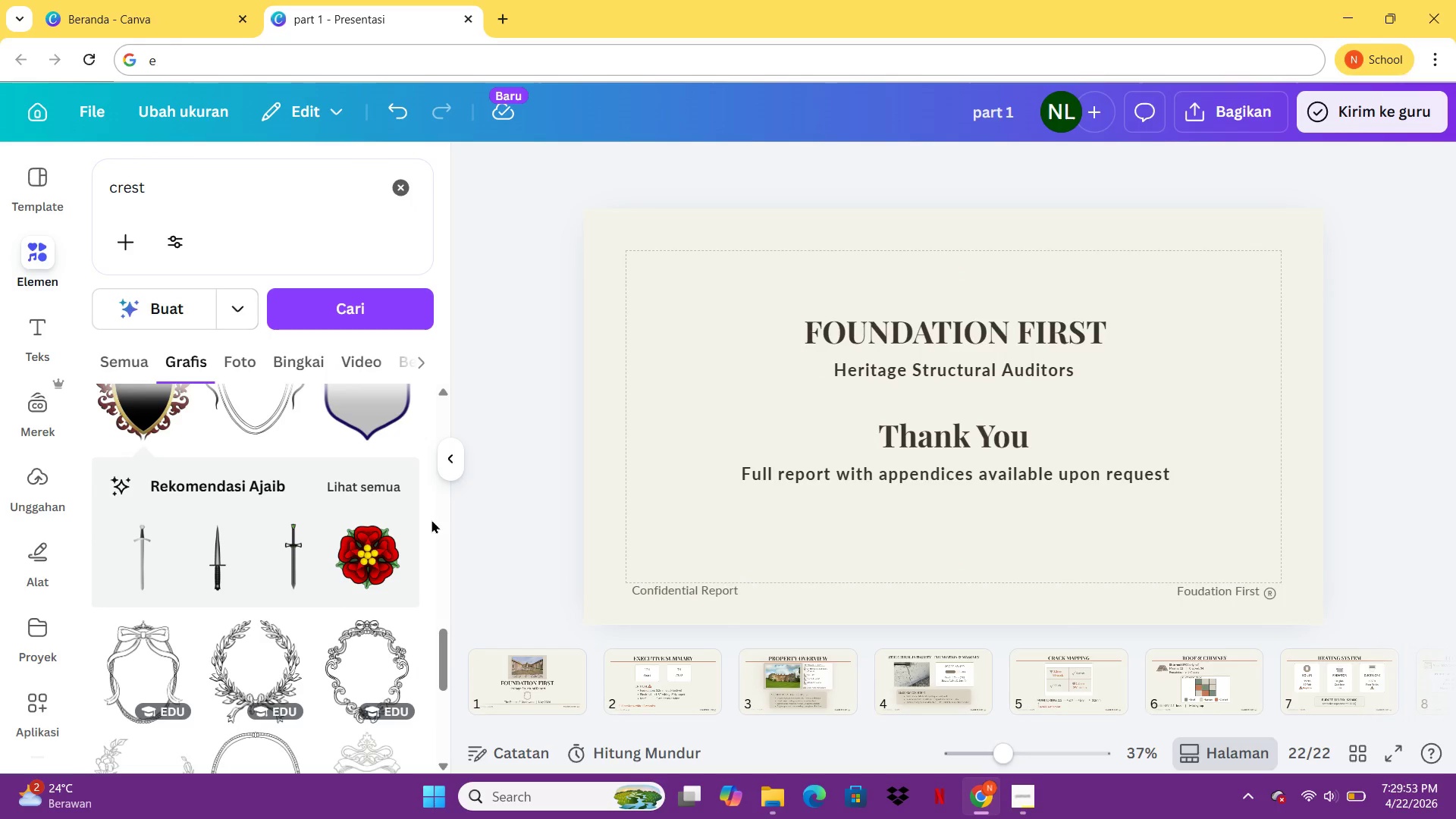 
mouse_move([127, 635])
 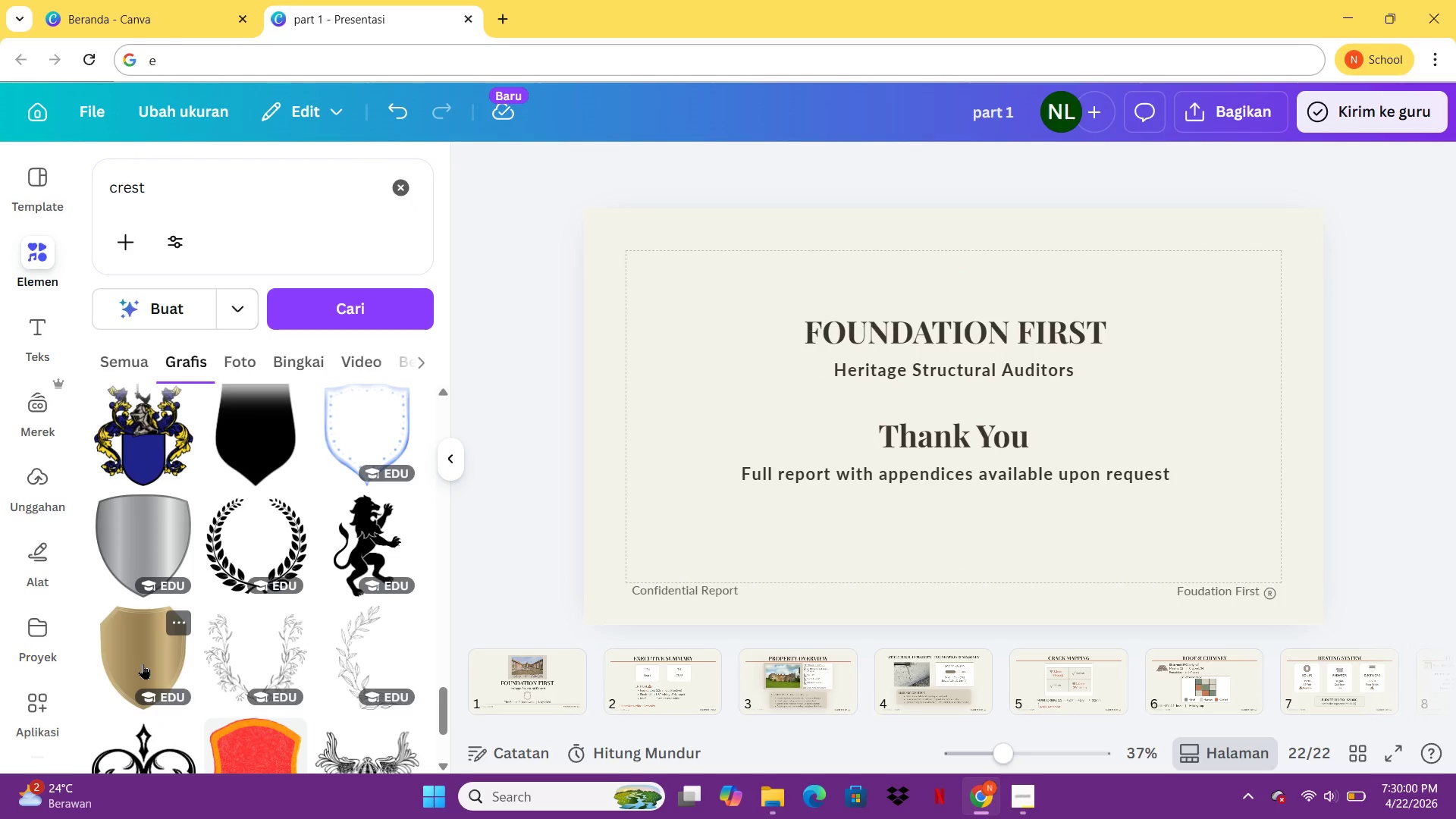 
left_click([143, 664])
 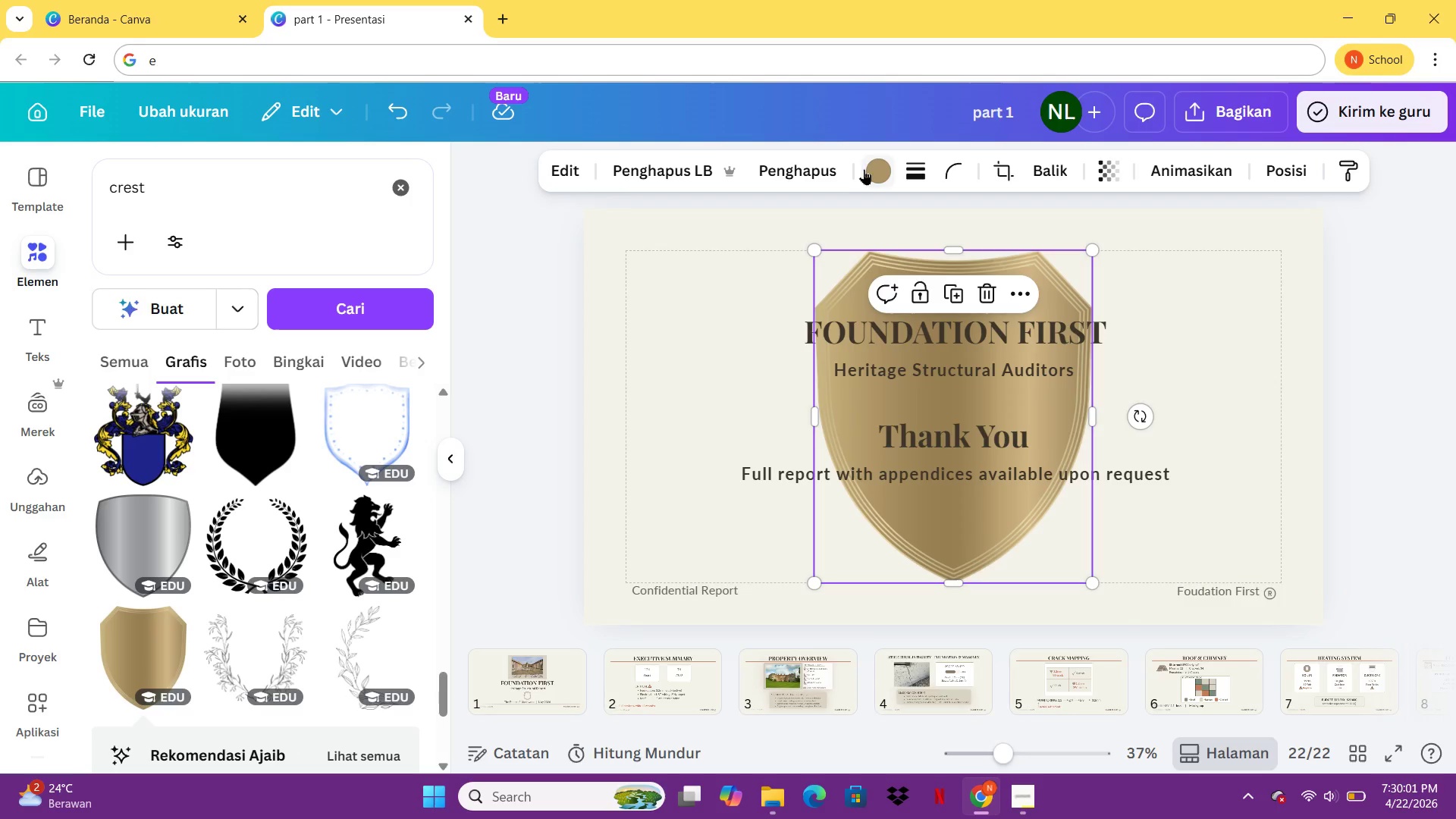 
left_click([862, 171])
 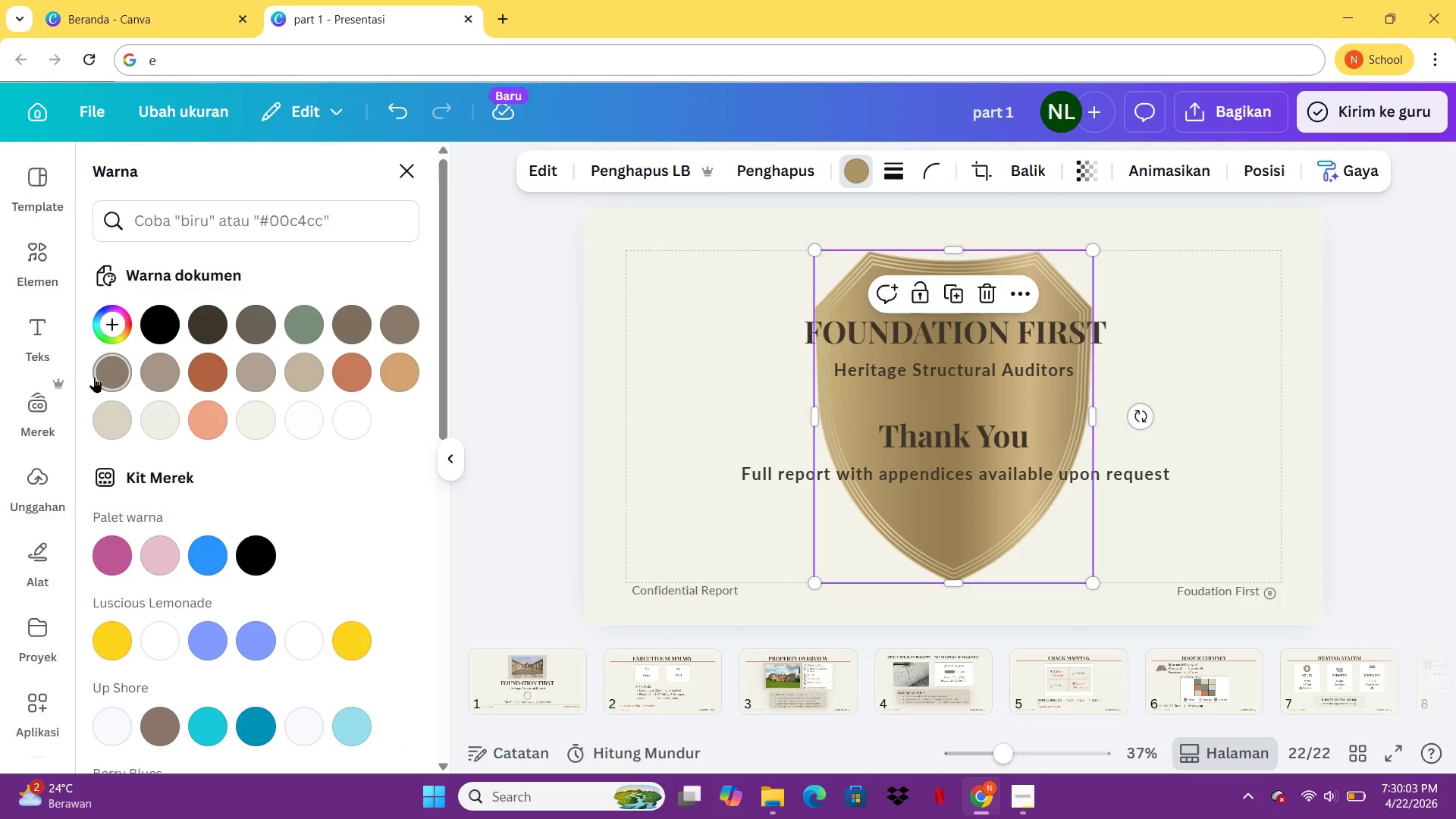 
left_click([94, 377])
 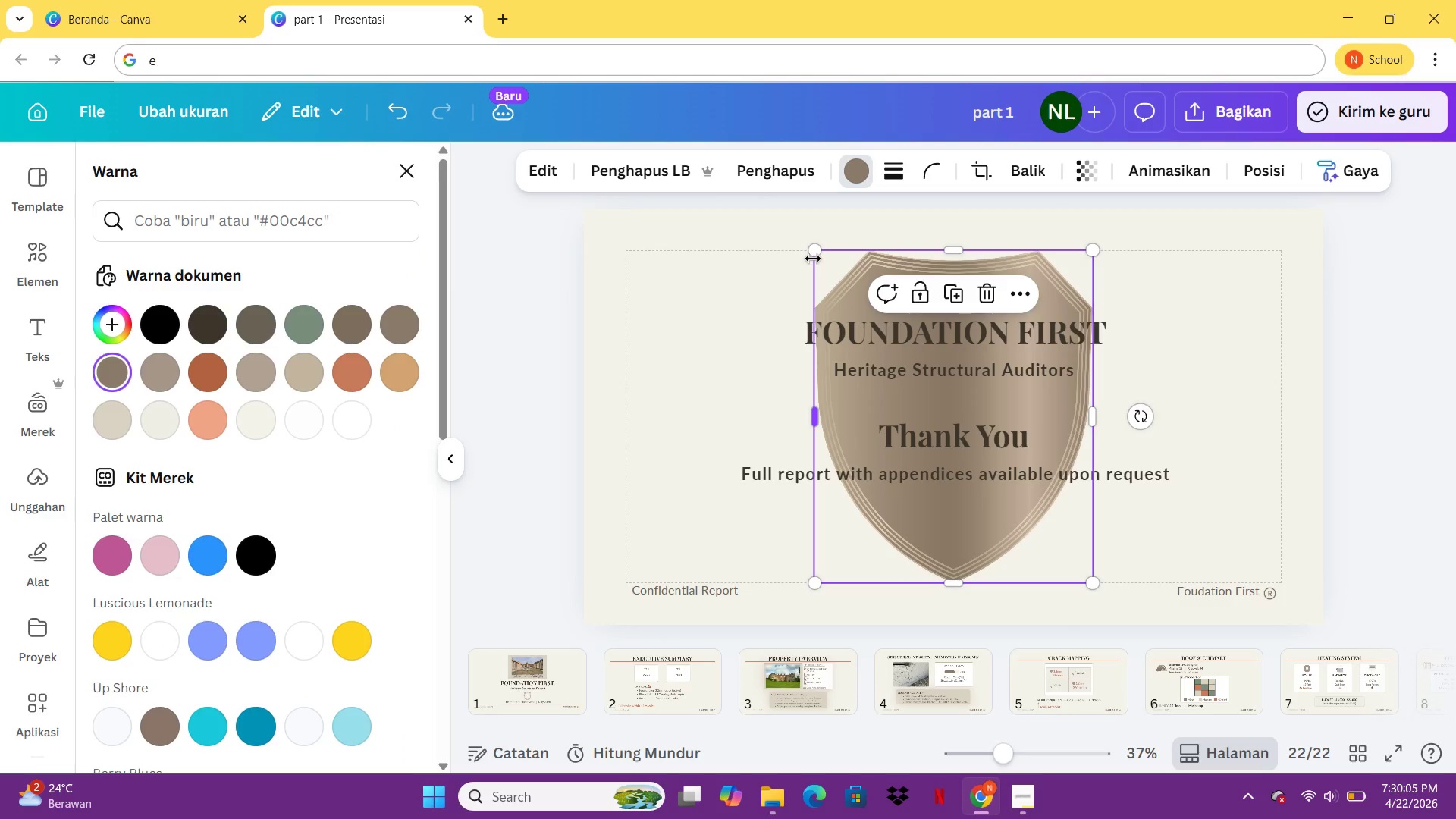 
left_click_drag(start_coordinate=[813, 254], to_coordinate=[1045, 554])
 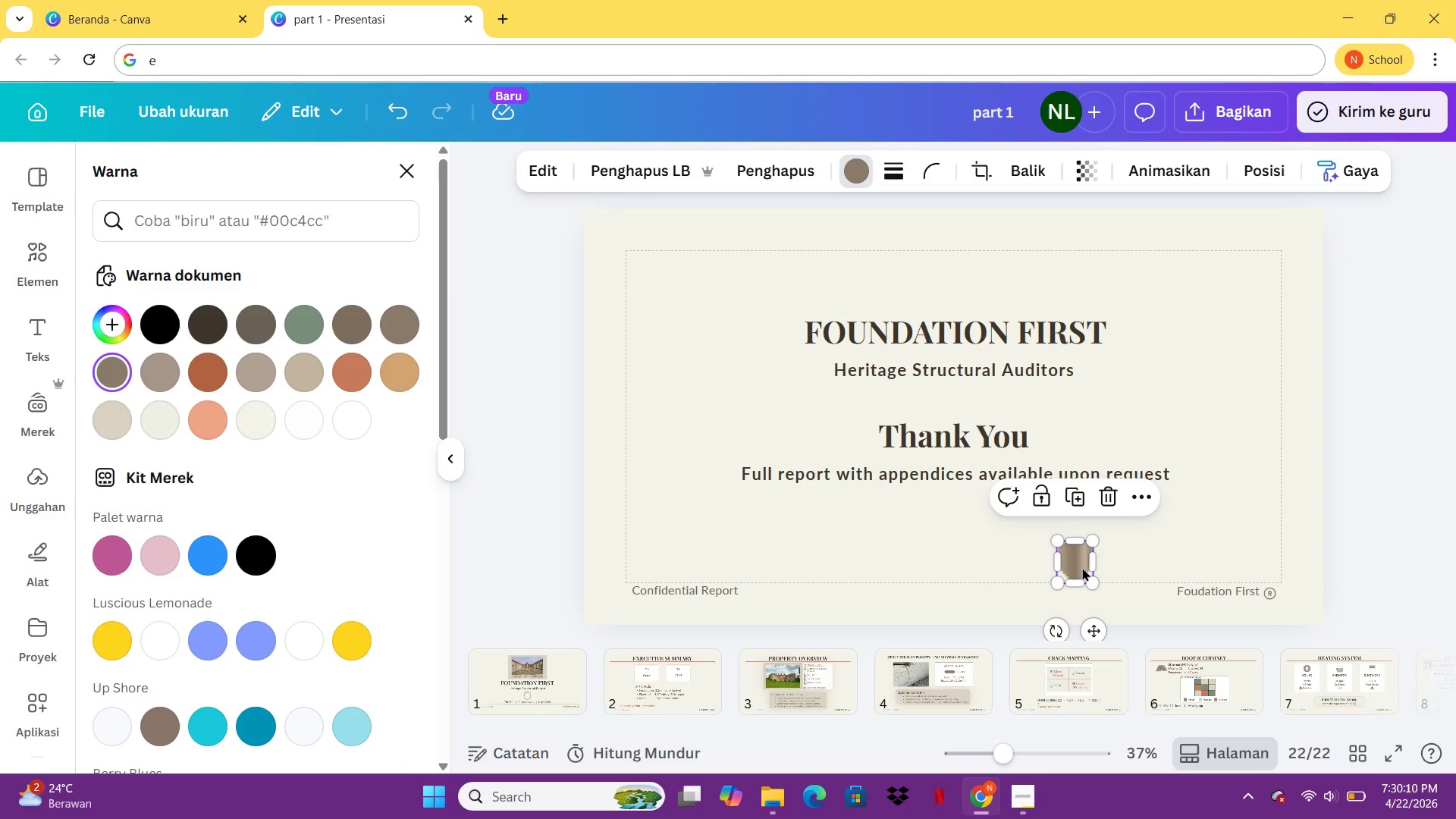 
left_click_drag(start_coordinate=[1082, 567], to_coordinate=[966, 516])
 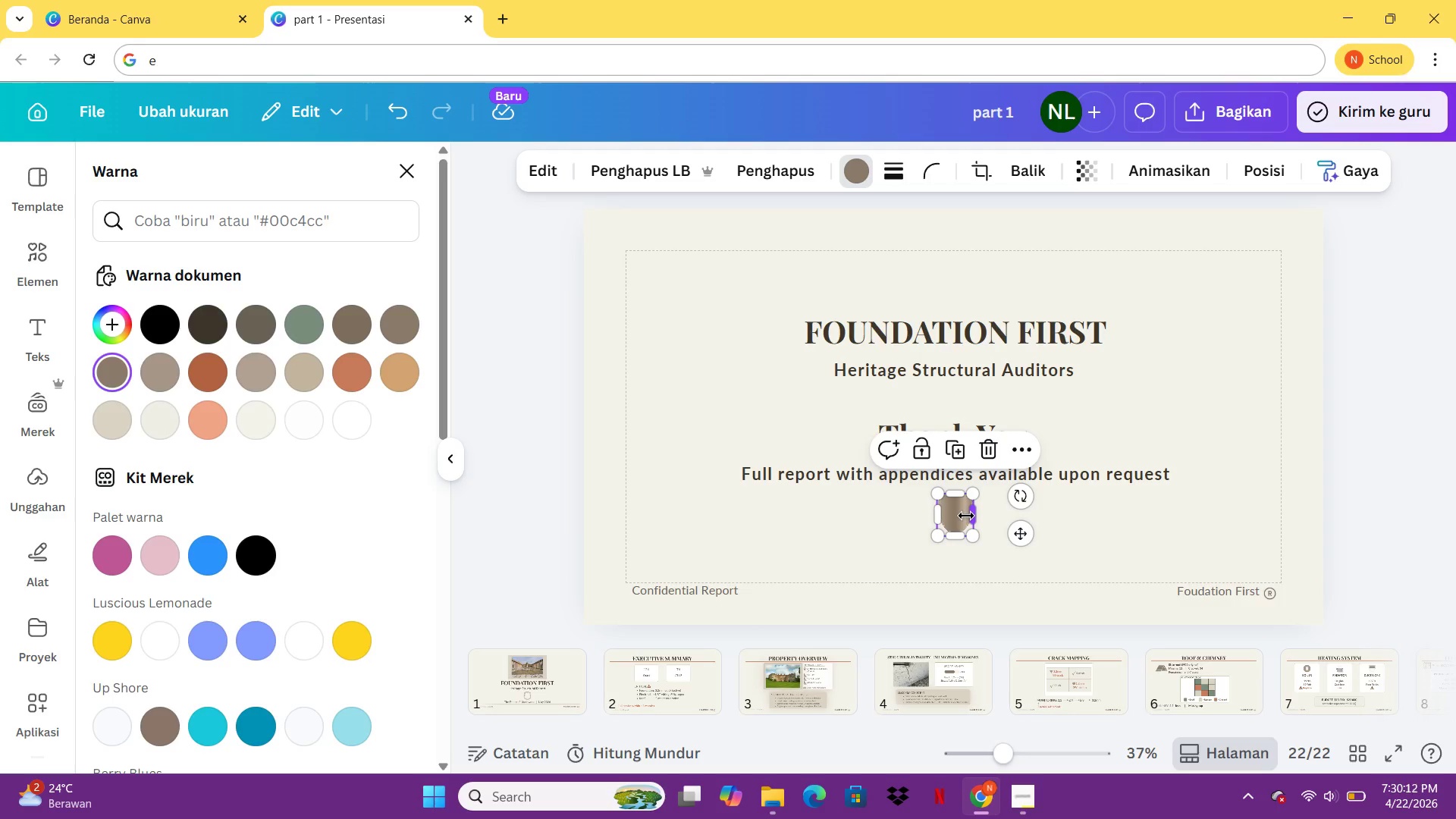 
key(Control+C)
 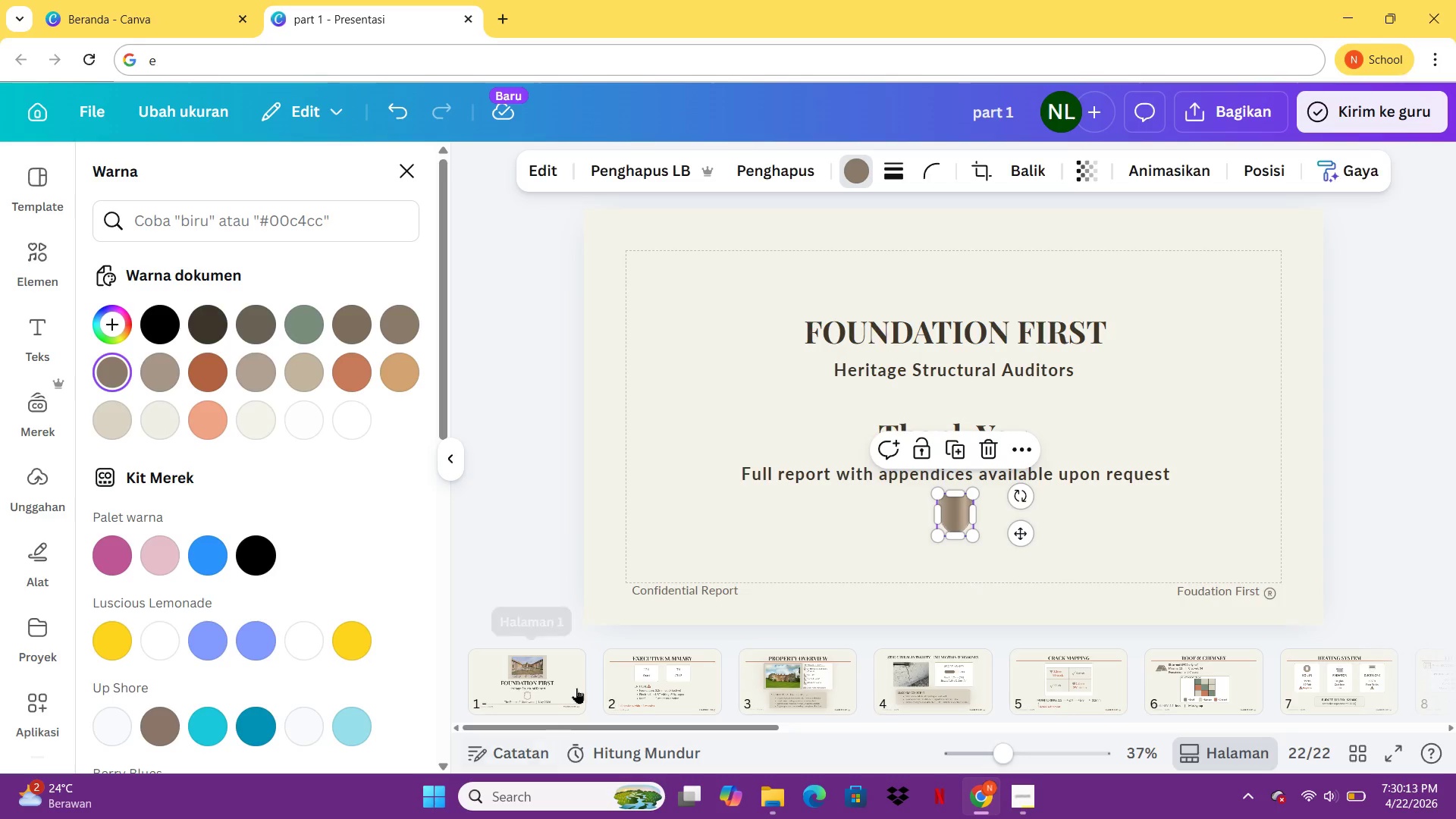 
left_click([576, 688])
 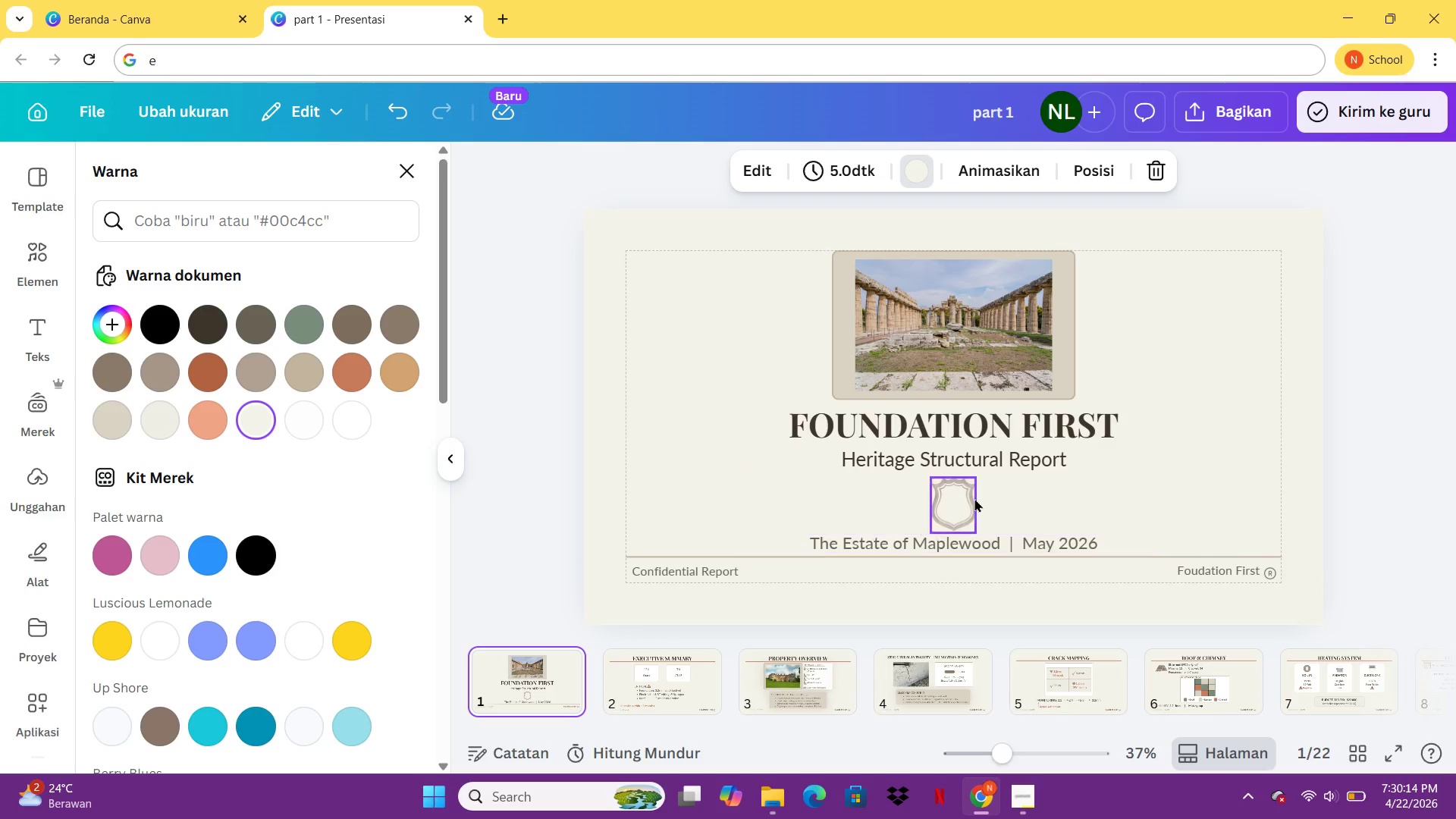 
left_click([976, 498])
 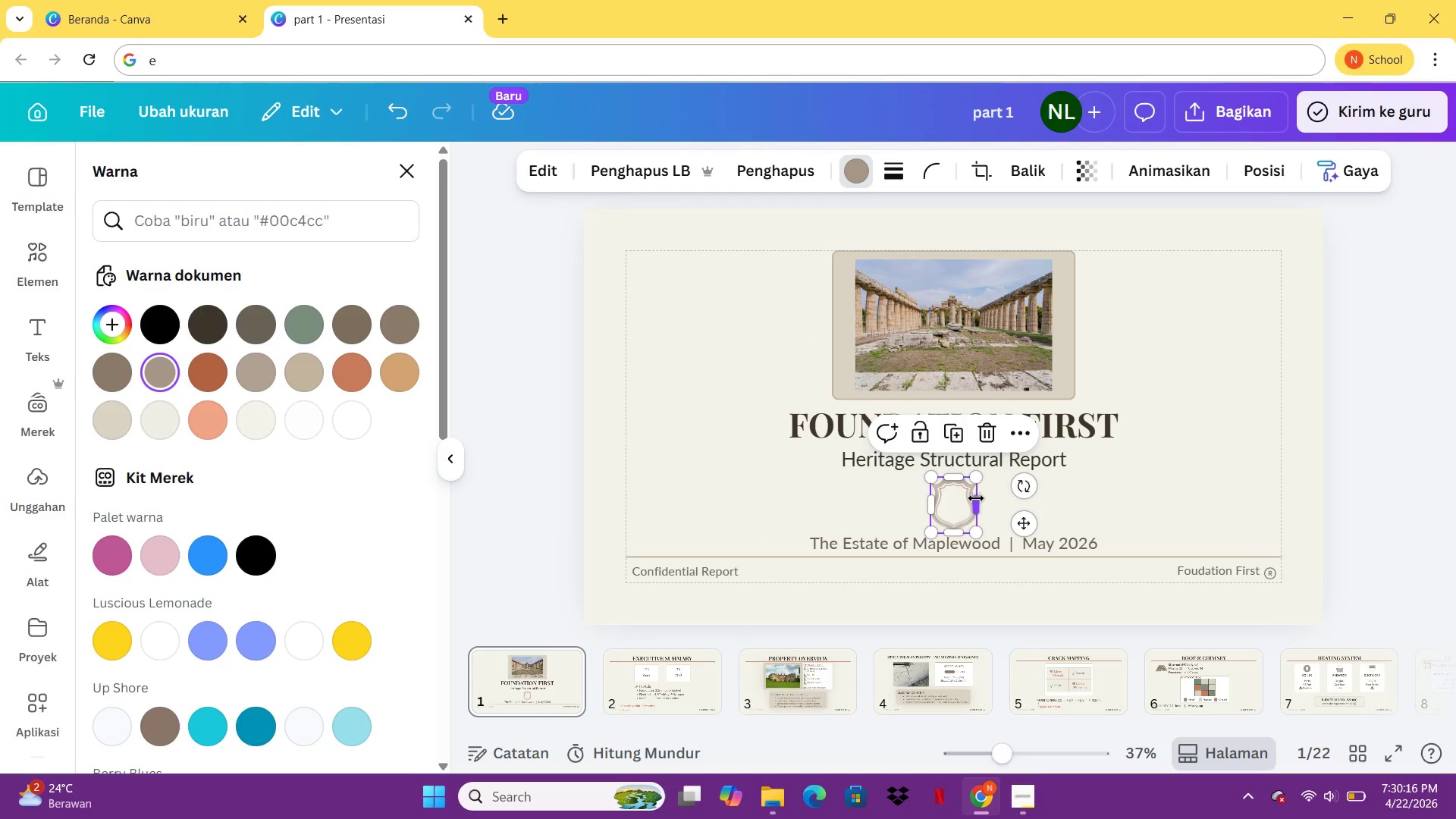 
key(Delete)
 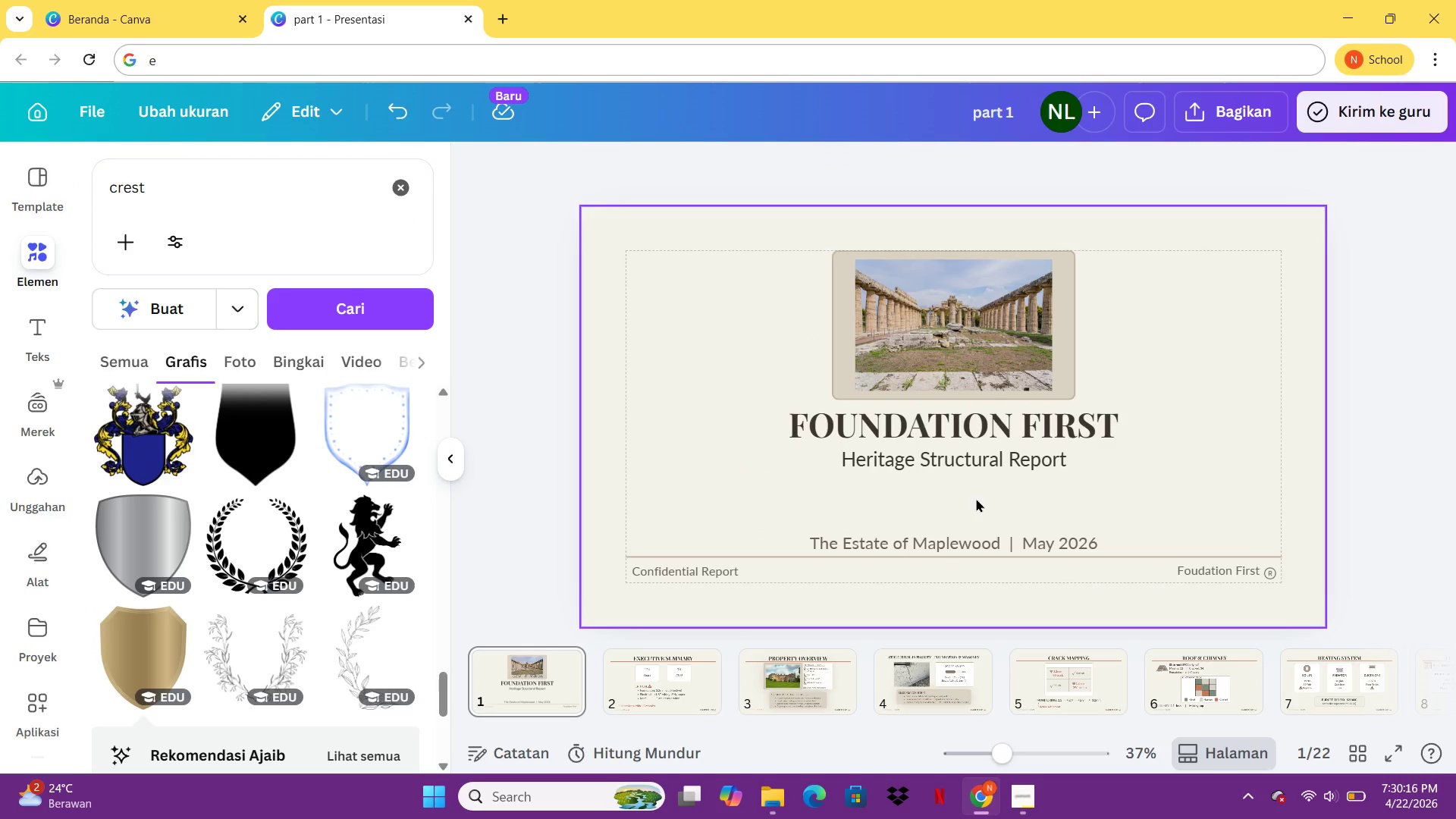 
key(Control+V)
 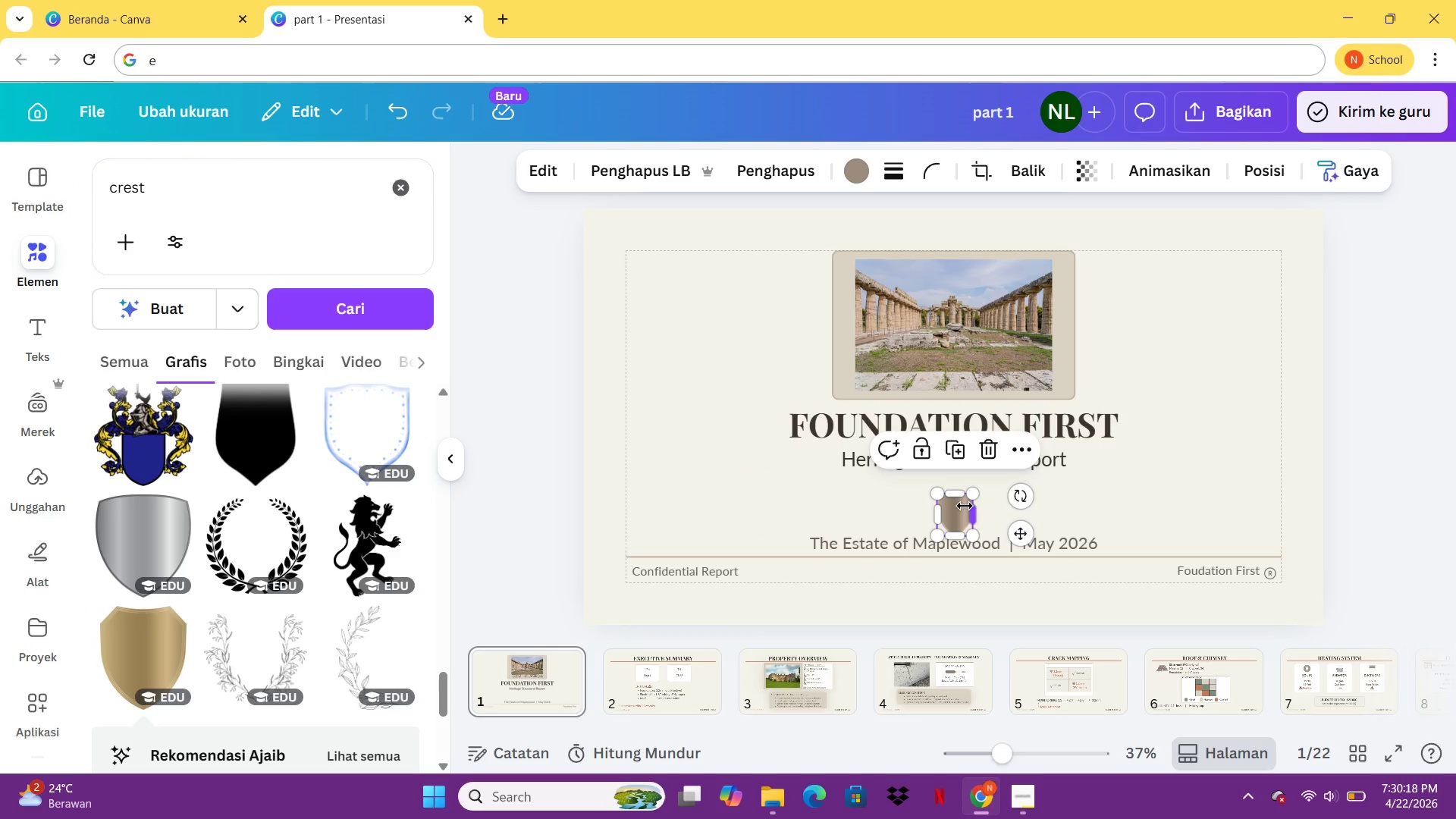 
left_click([965, 506])
 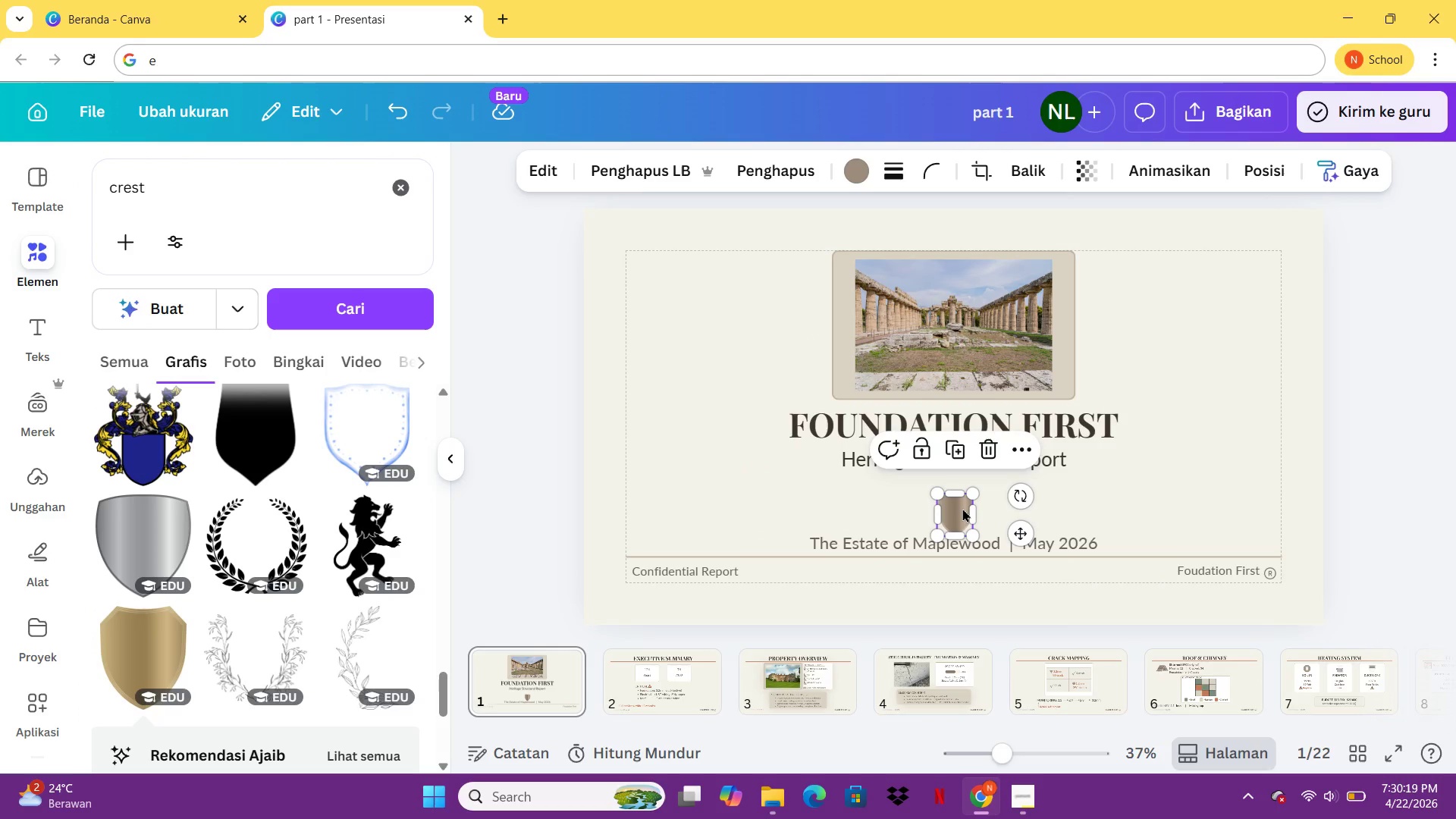 
left_click_drag(start_coordinate=[962, 509], to_coordinate=[964, 495])
 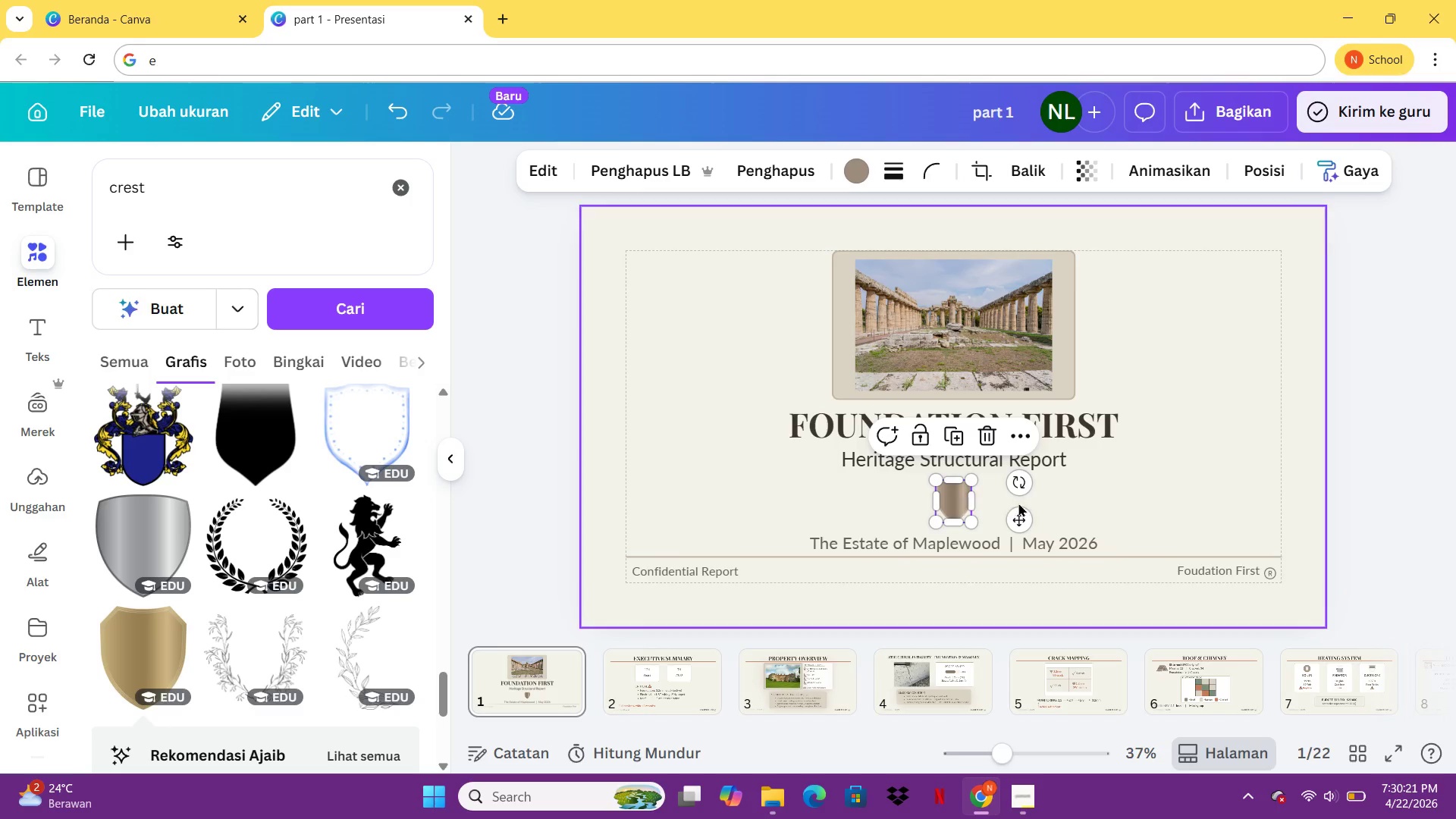 
left_click([1018, 503])
 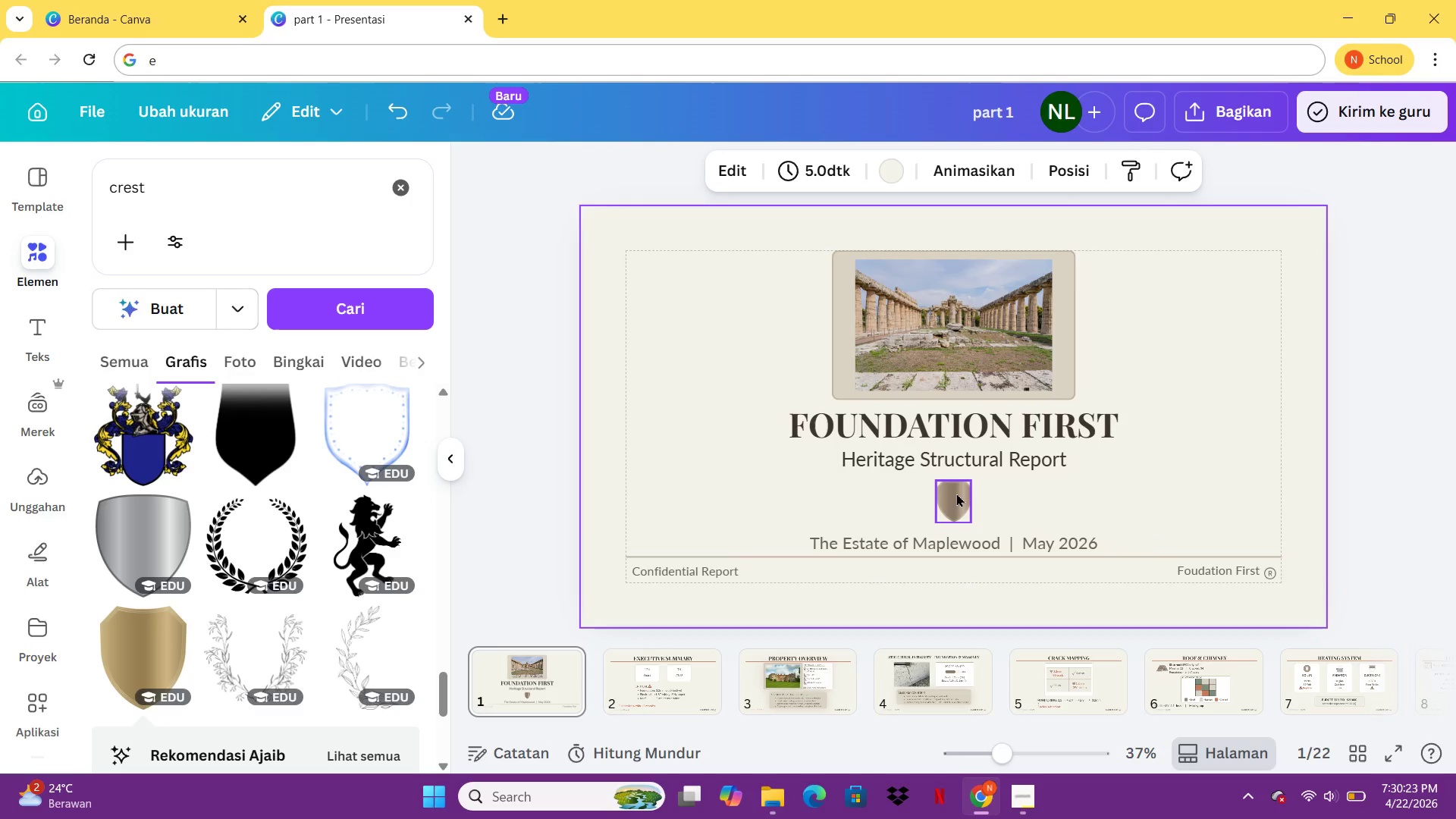 
left_click([956, 488])
 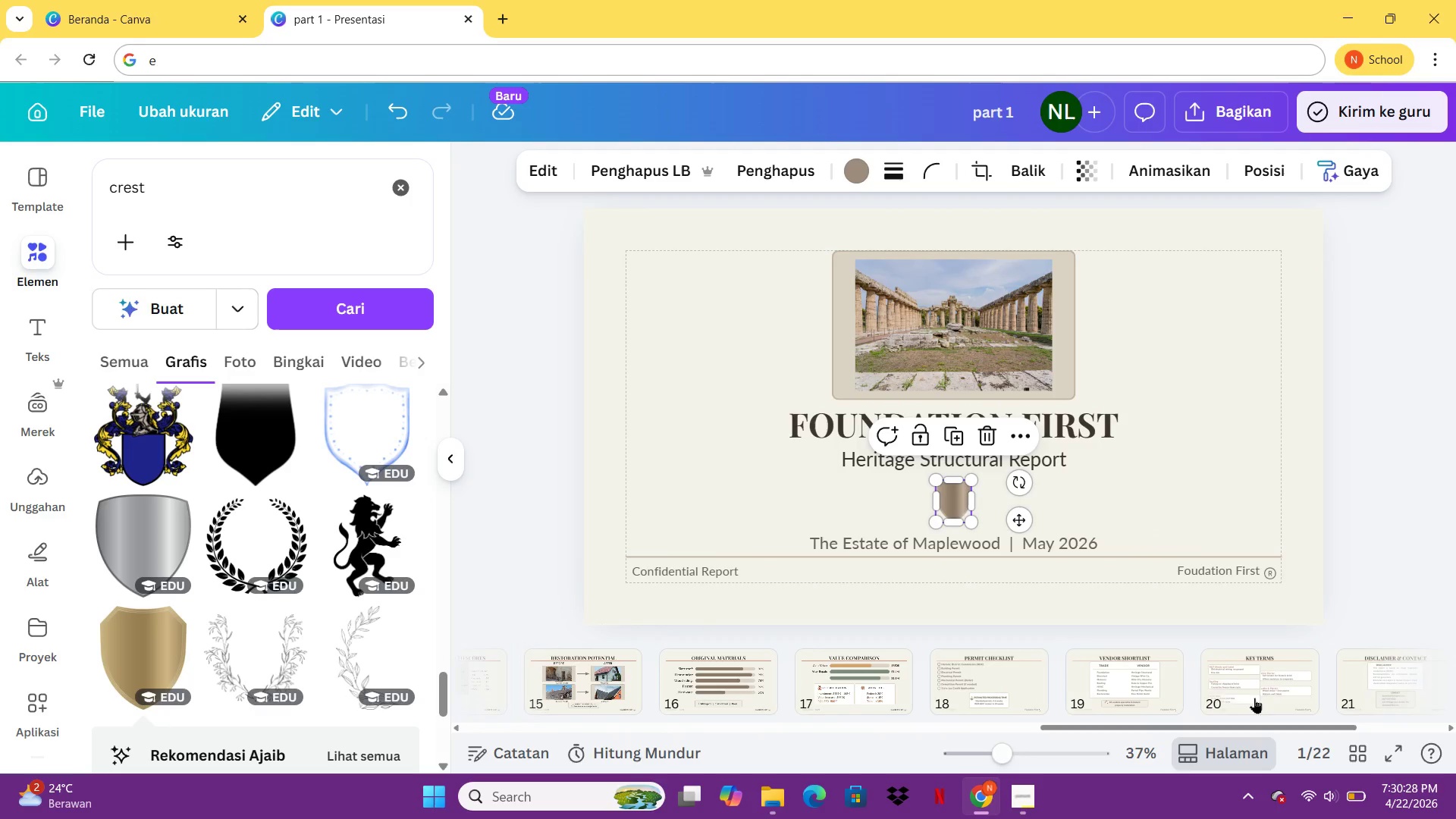 
wait(5.27)
 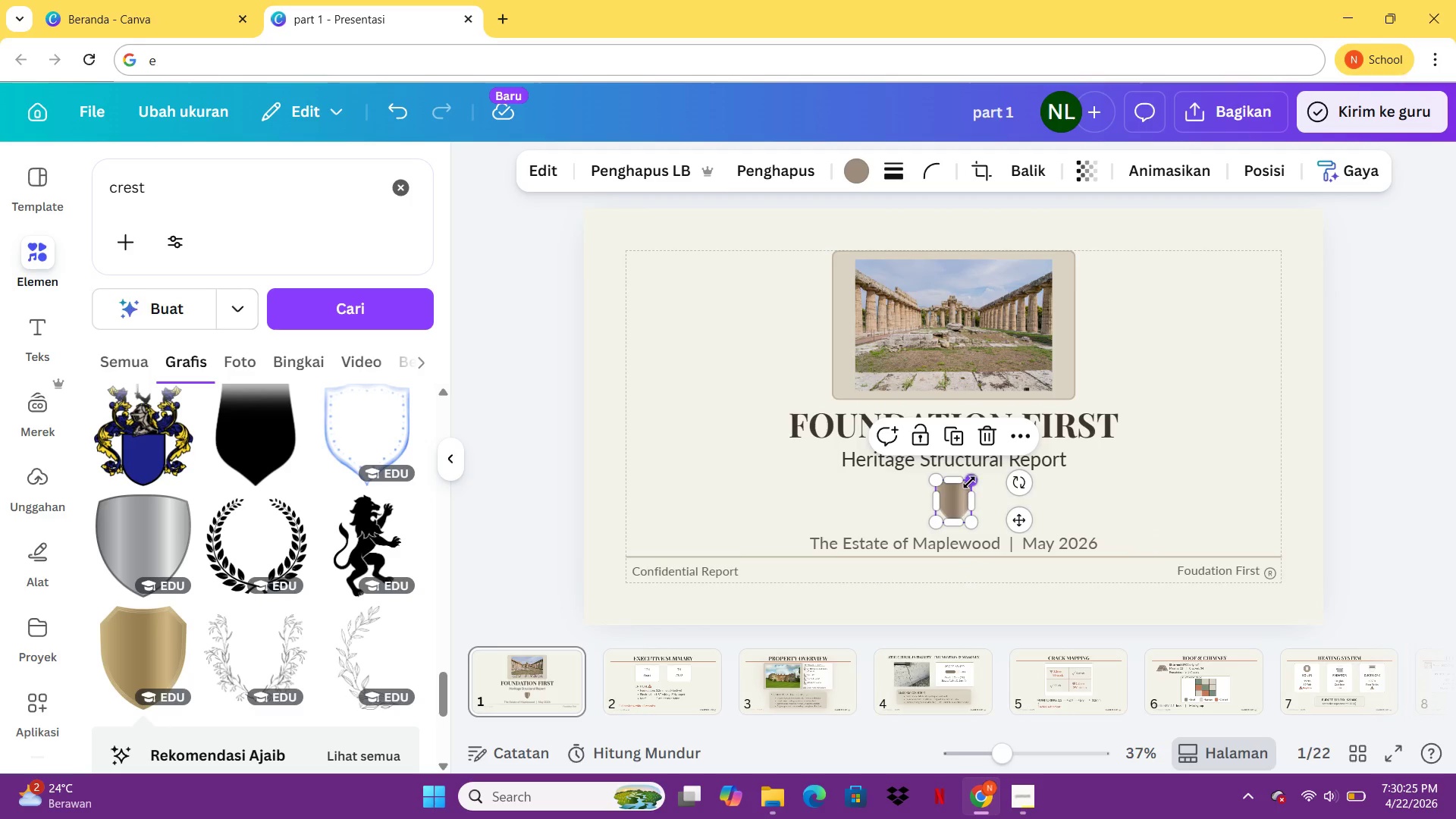 
left_click([1229, 693])
 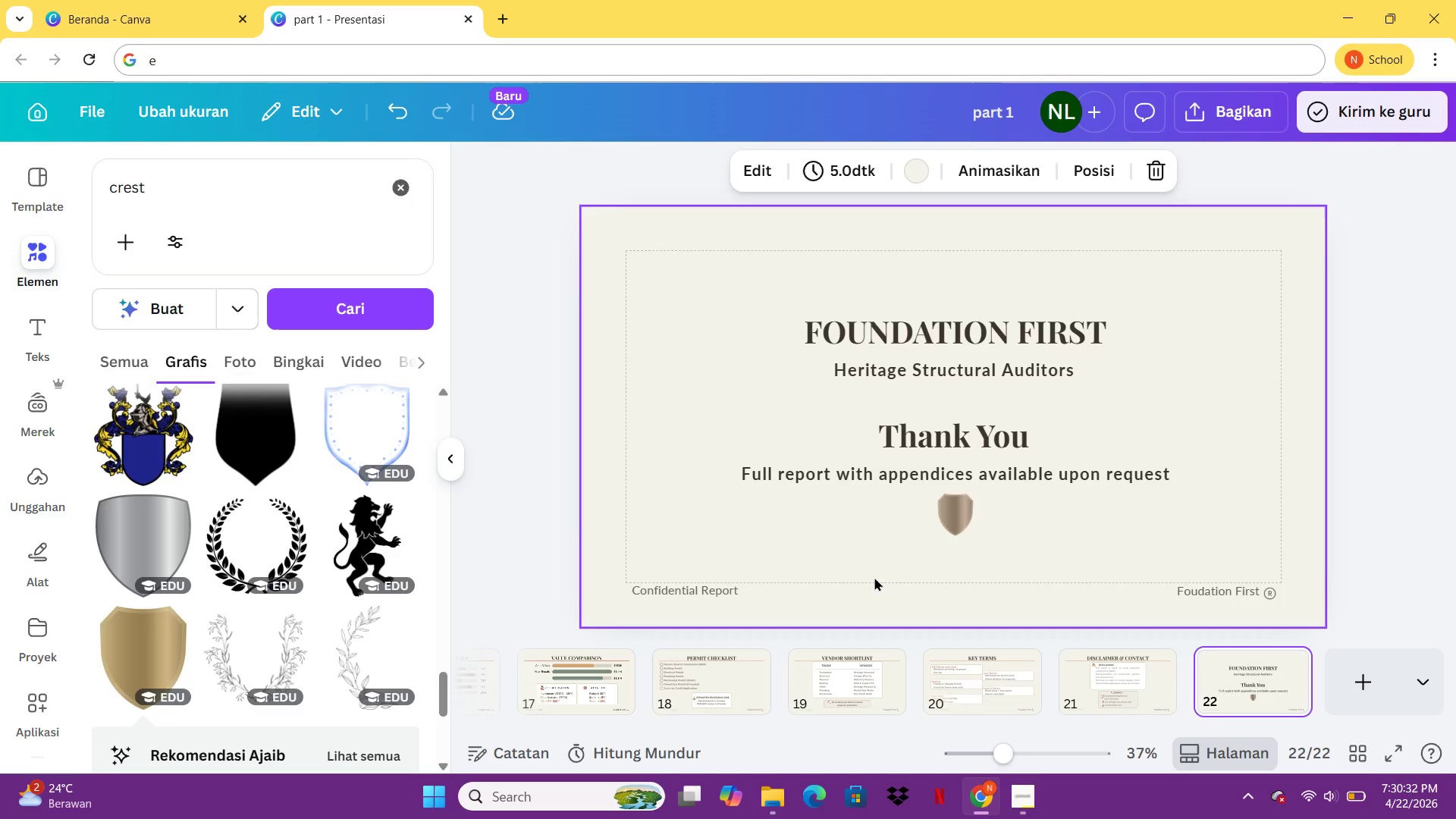 
double_click([791, 595])
 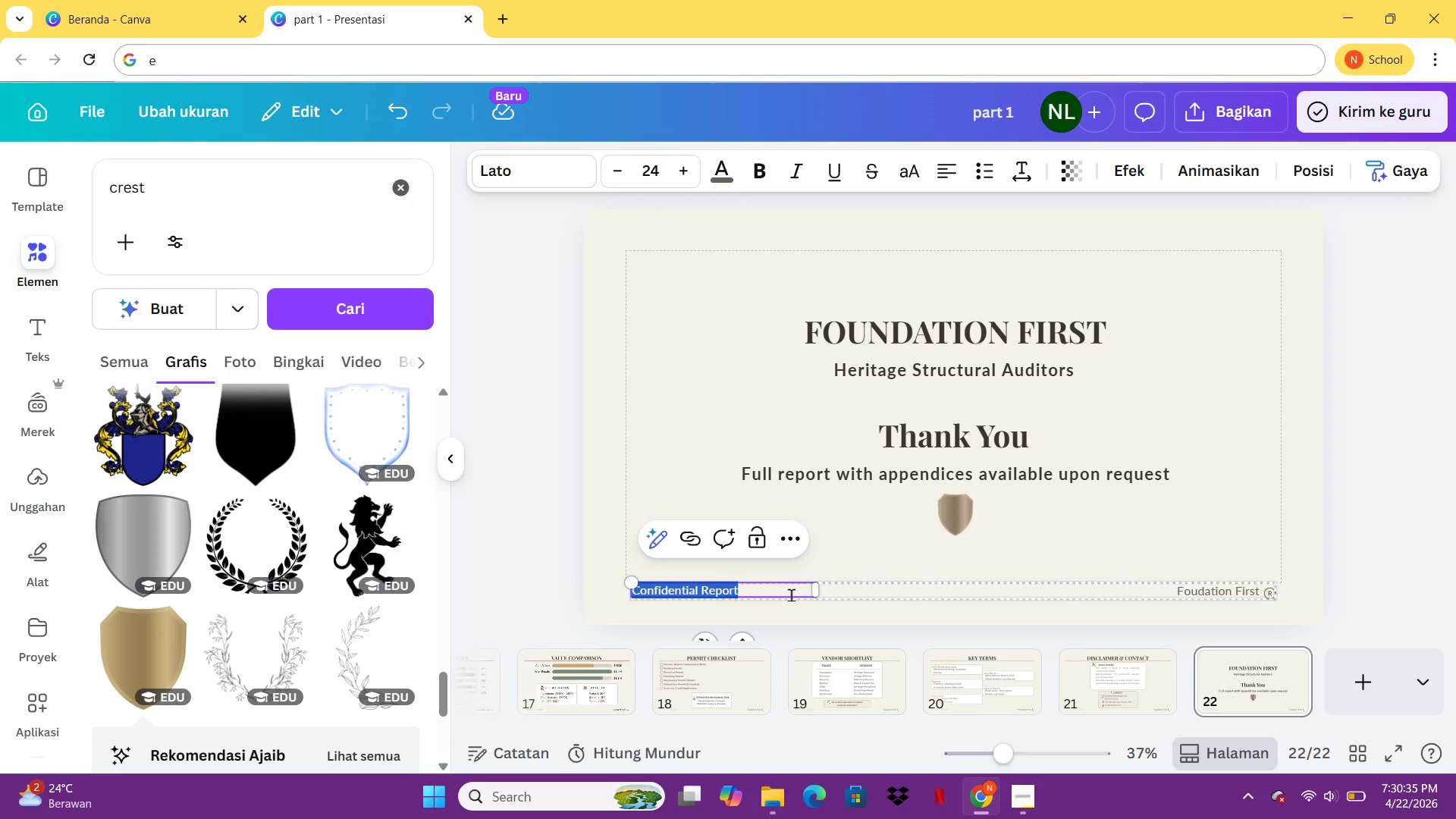 
type(Report v2.0)
 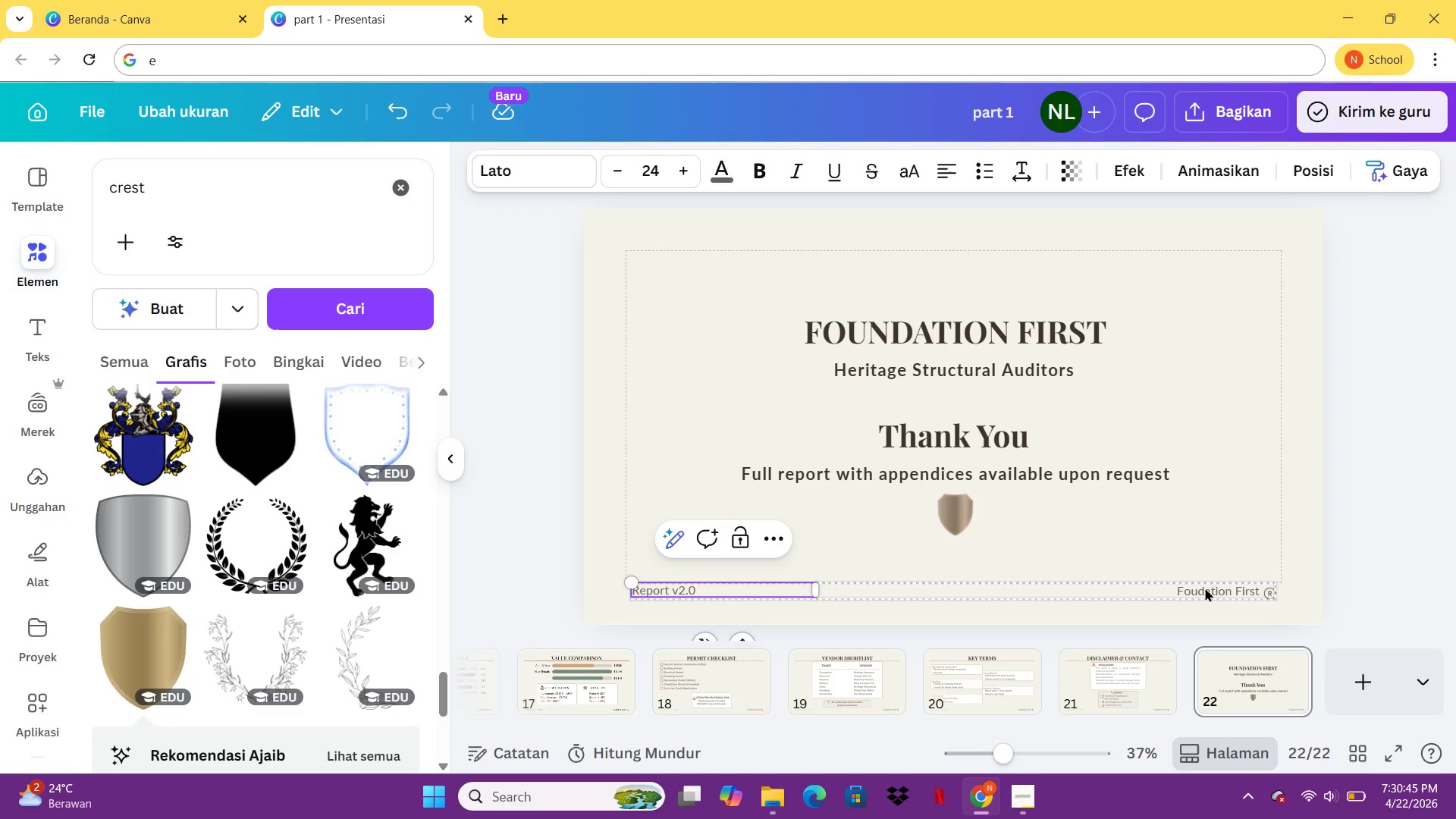 
left_click([1208, 589])
 